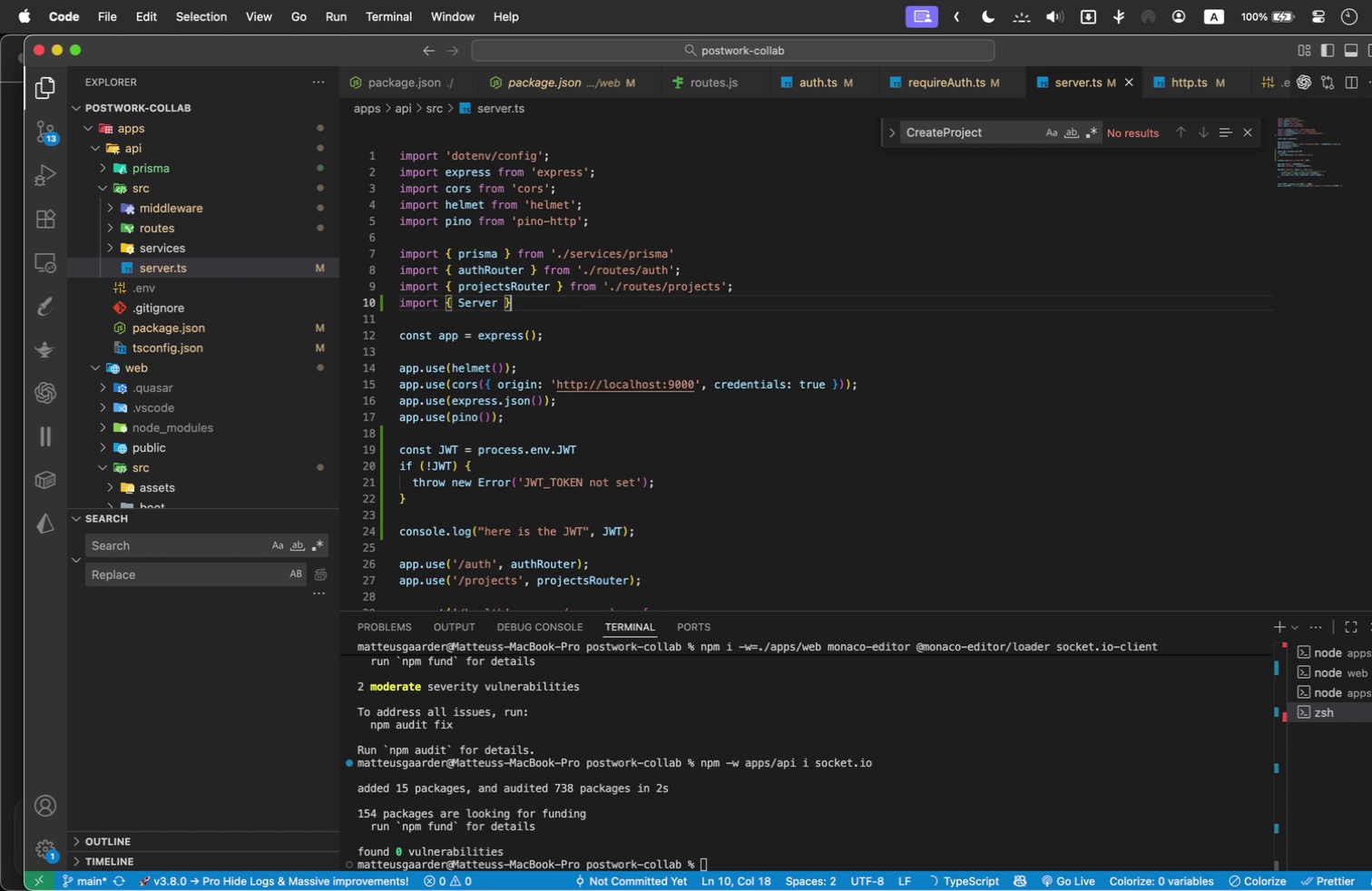 
type( from)
 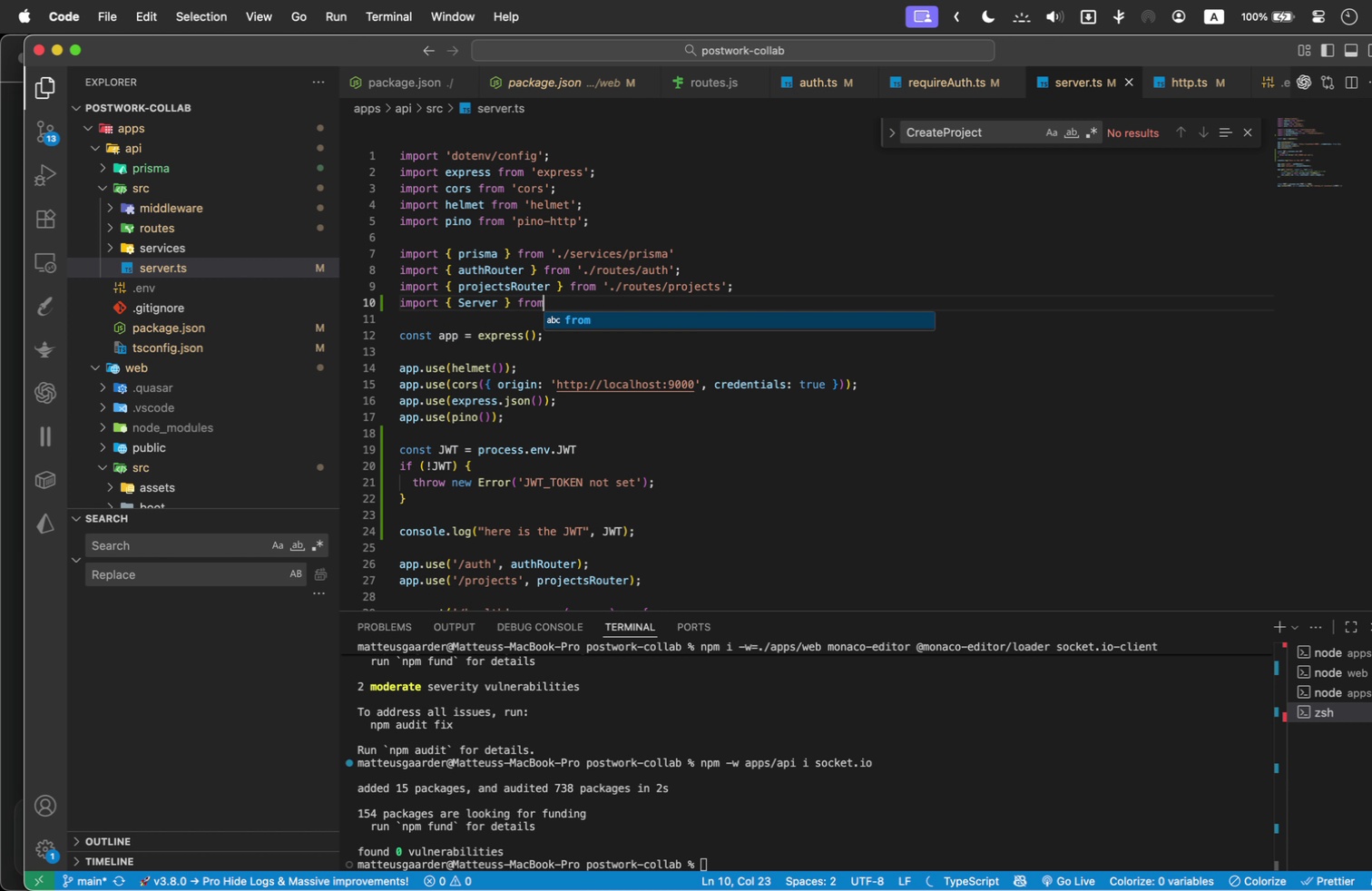 
key(Enter)
 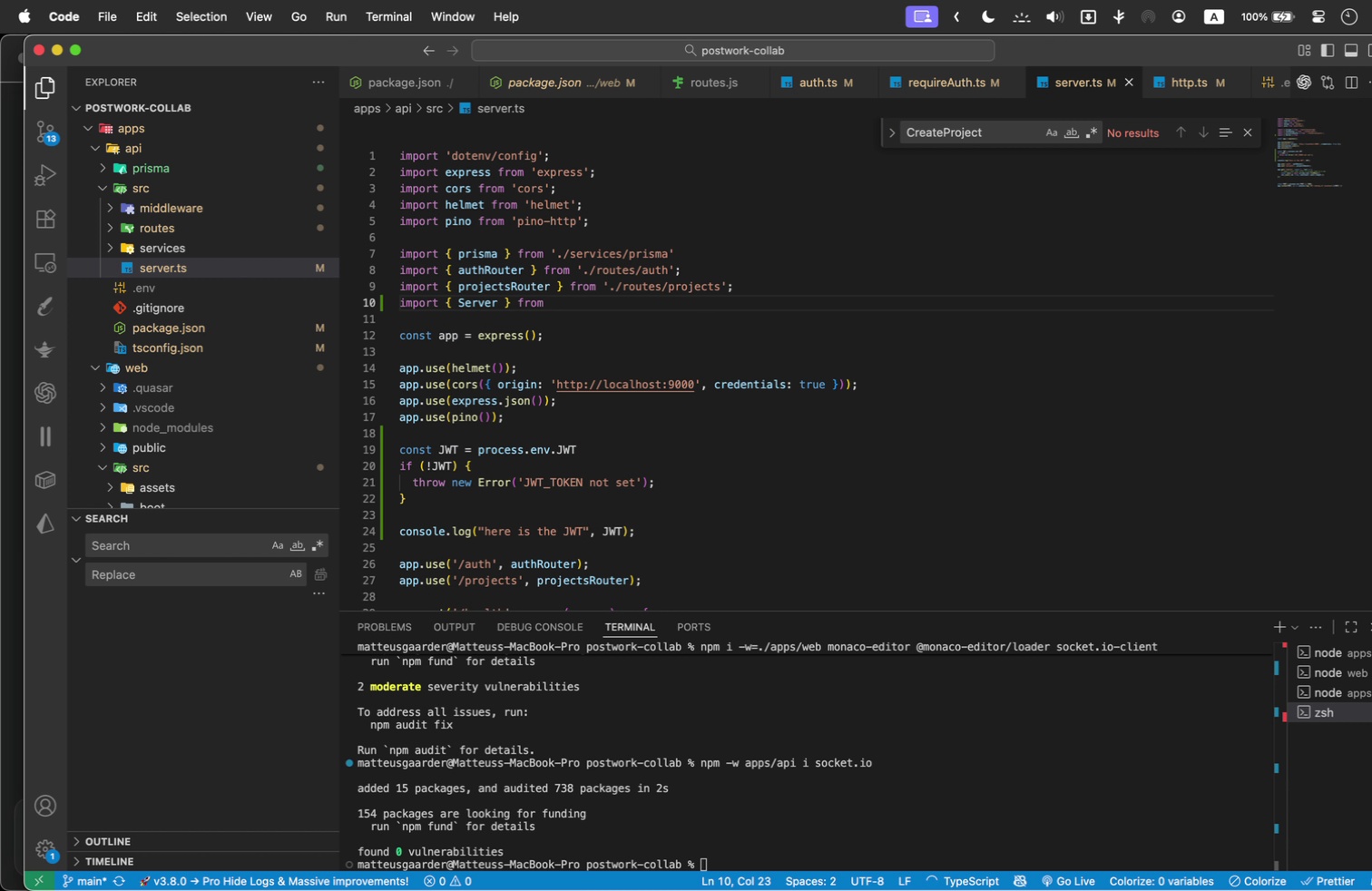 
key(Space)
 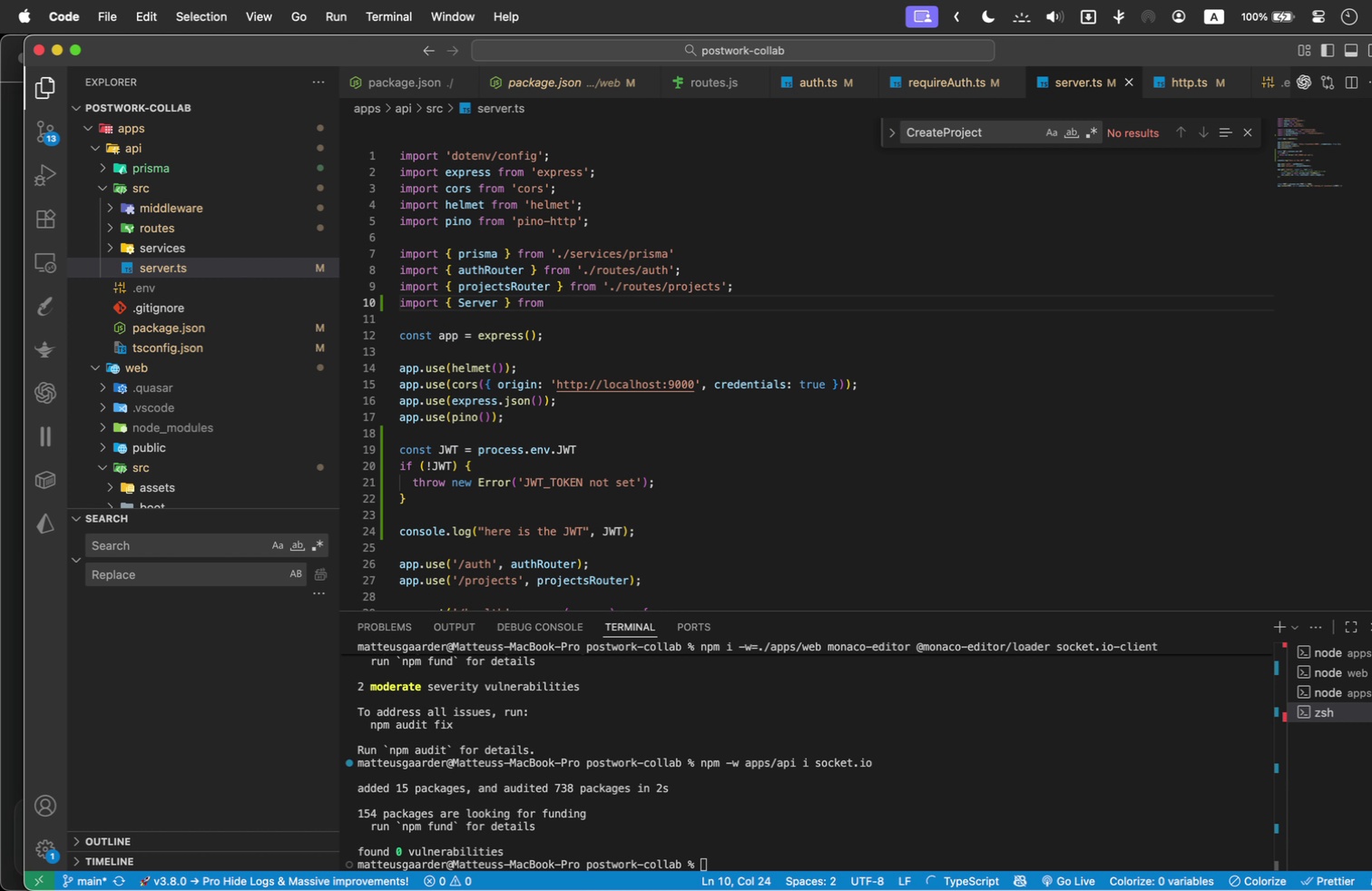 
key(Quote)
 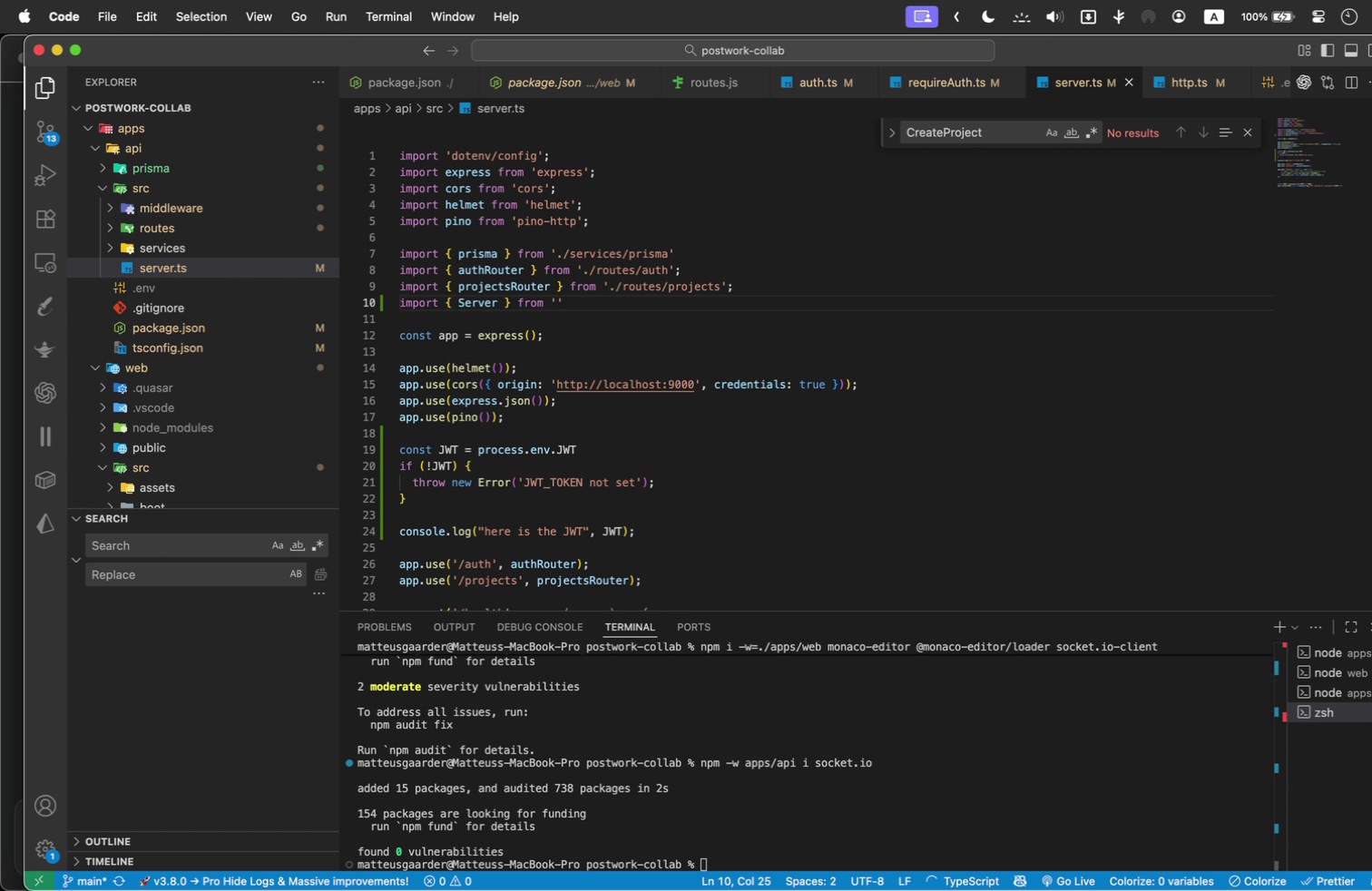 
key(Period)
 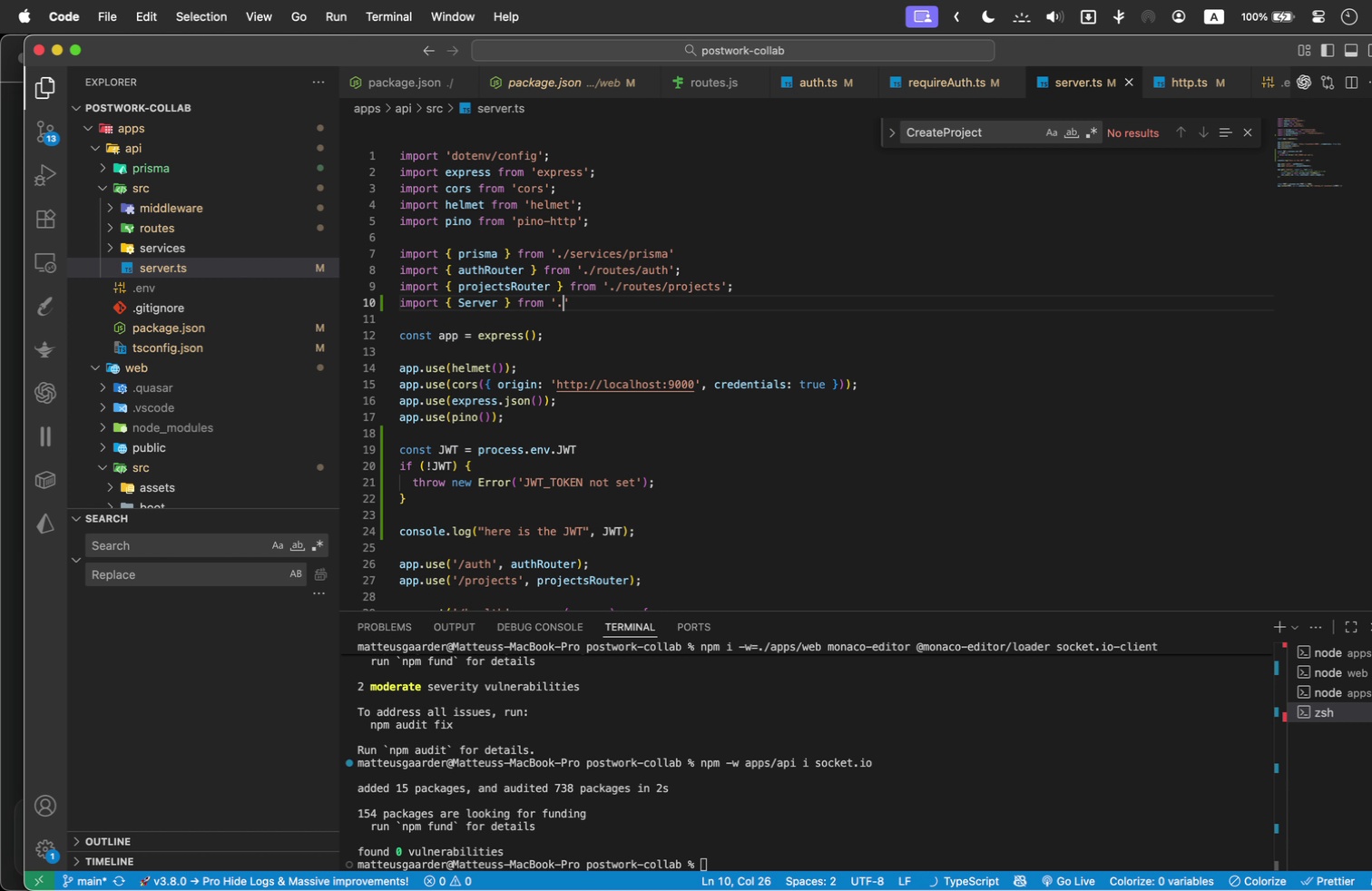 
key(Slash)
 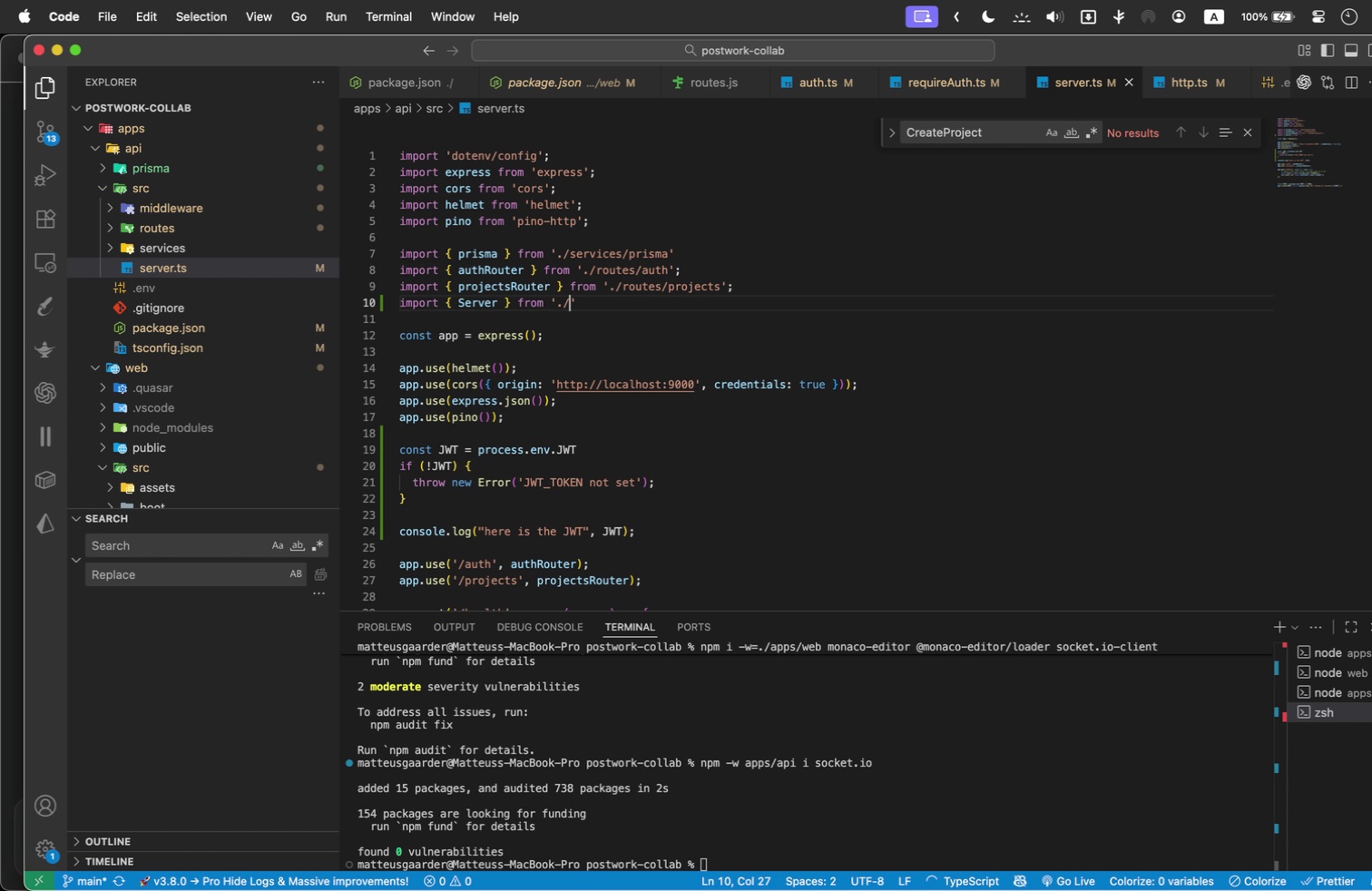 
key(Backspace)
 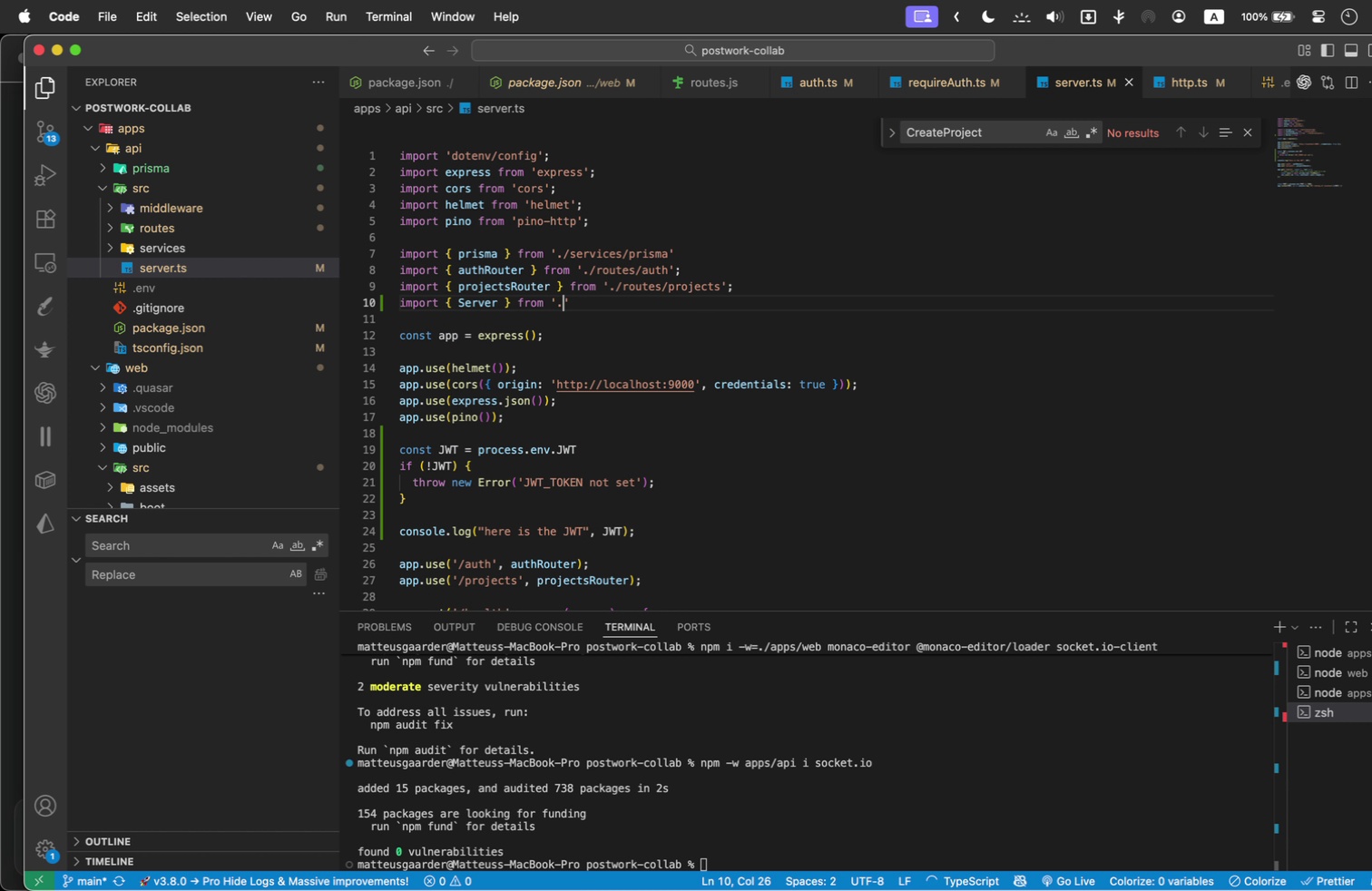 
key(Backspace)
 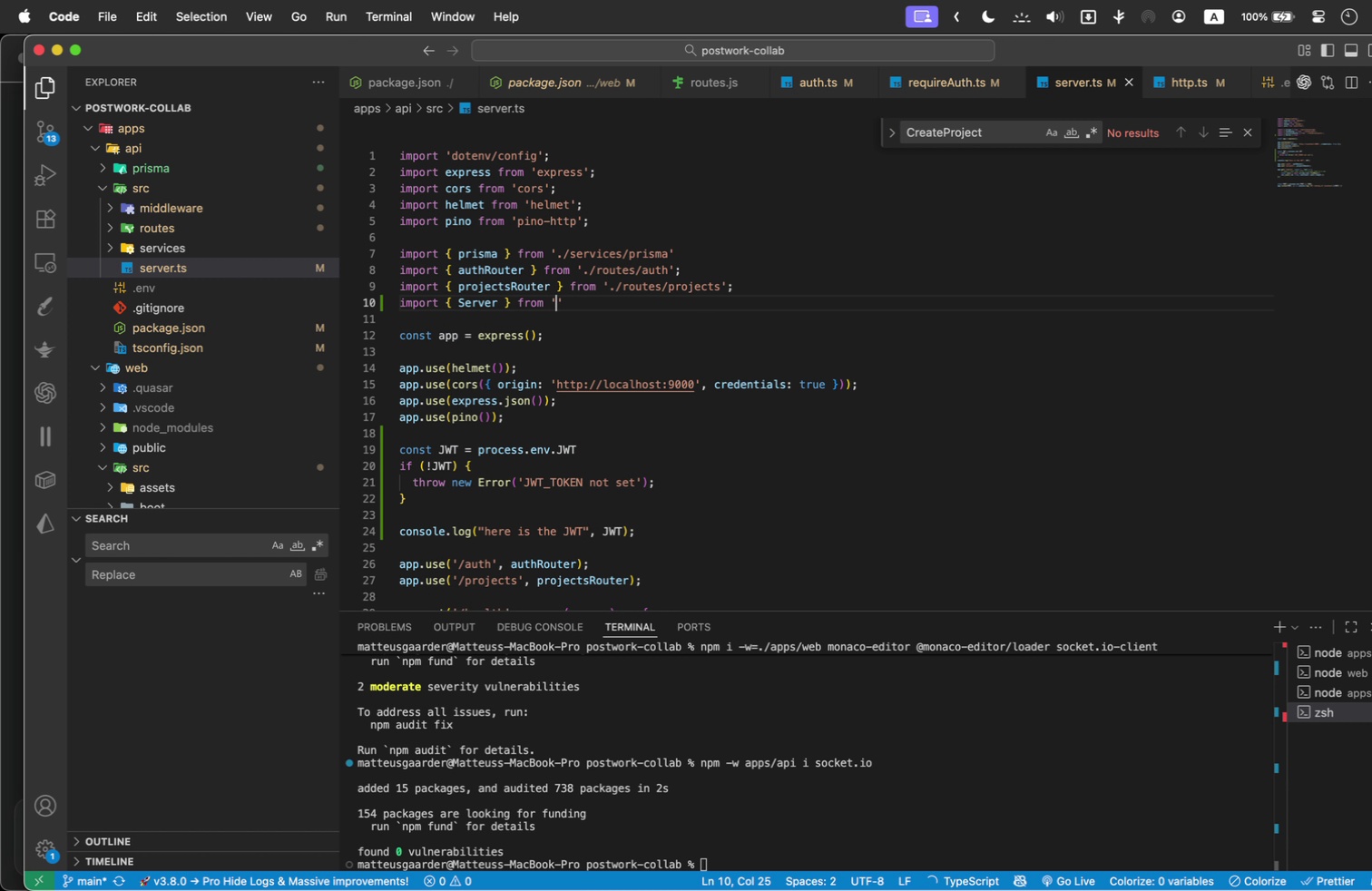 
key(Backspace)
 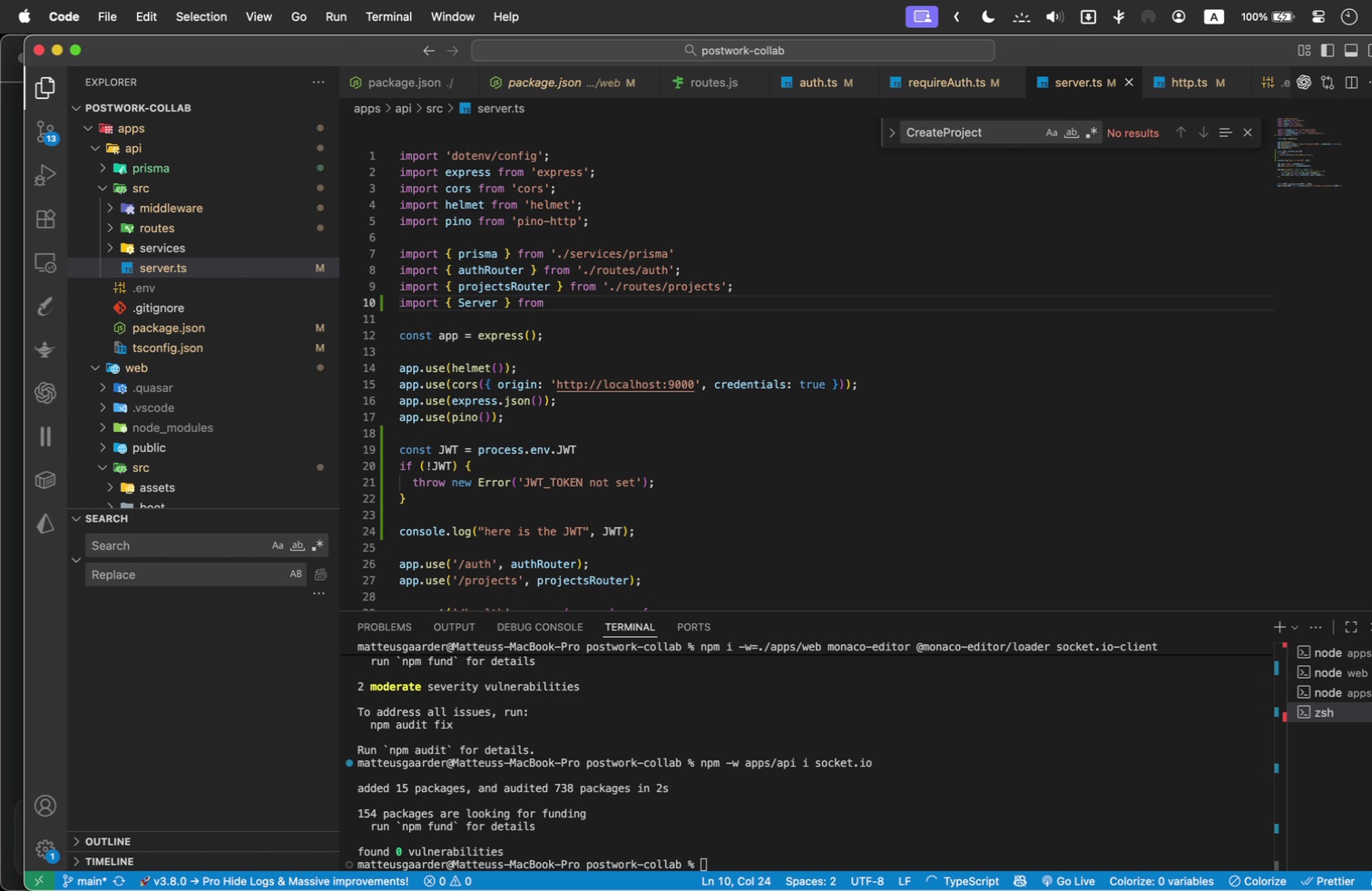 
key(ArrowDown)
 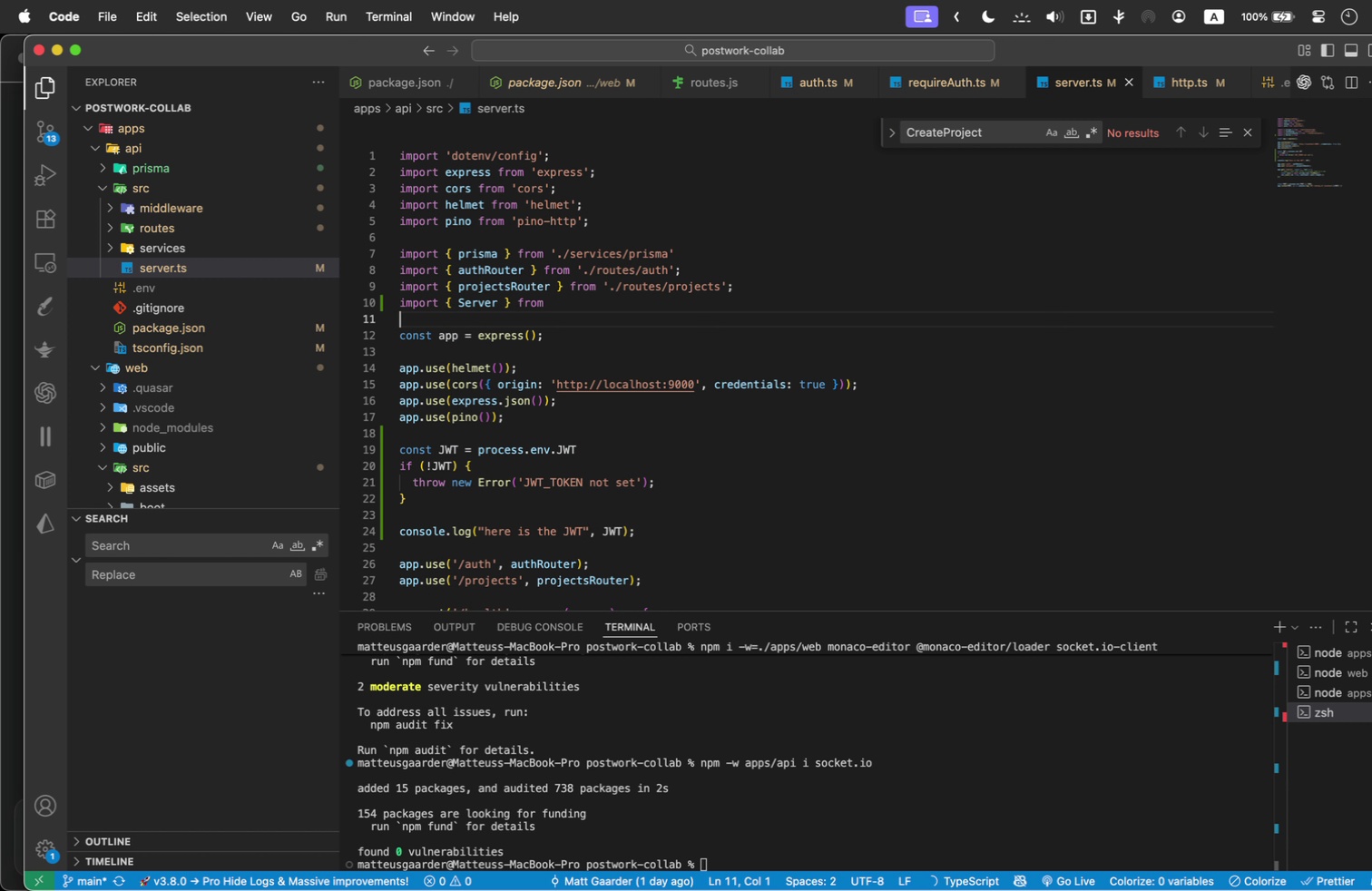 
key(ArrowDown)
 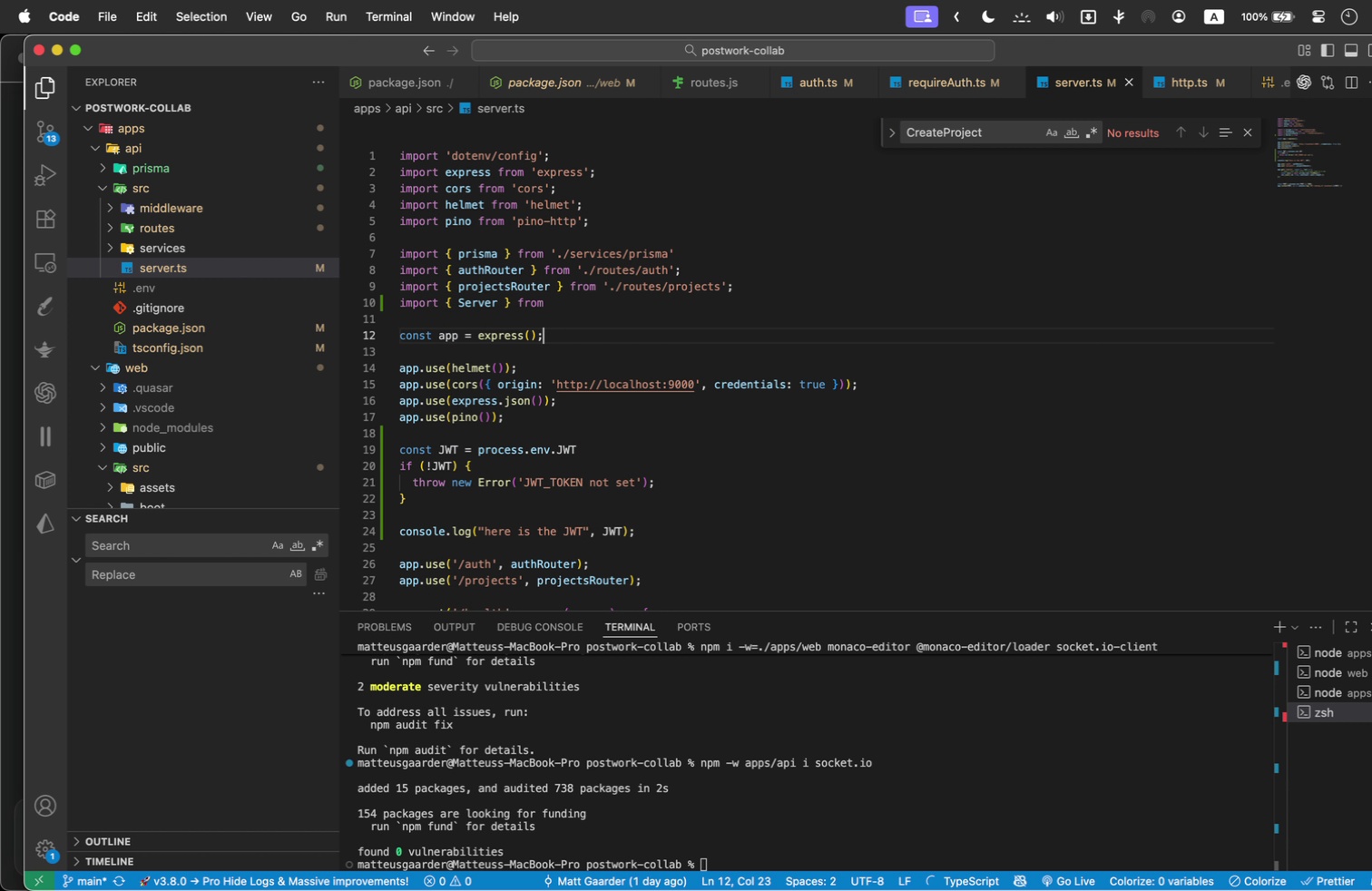 
key(ArrowLeft)
 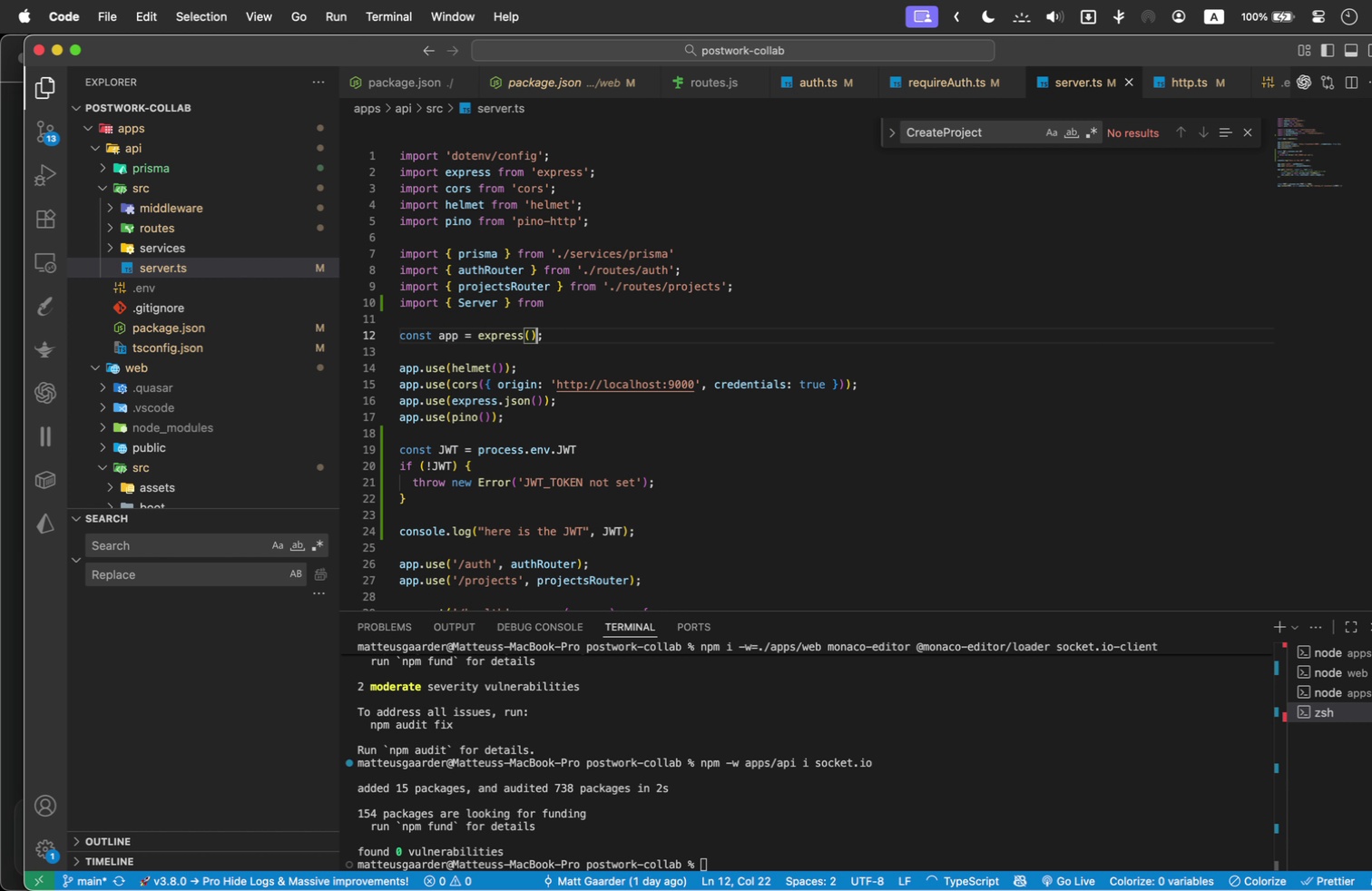 
key(ArrowLeft)
 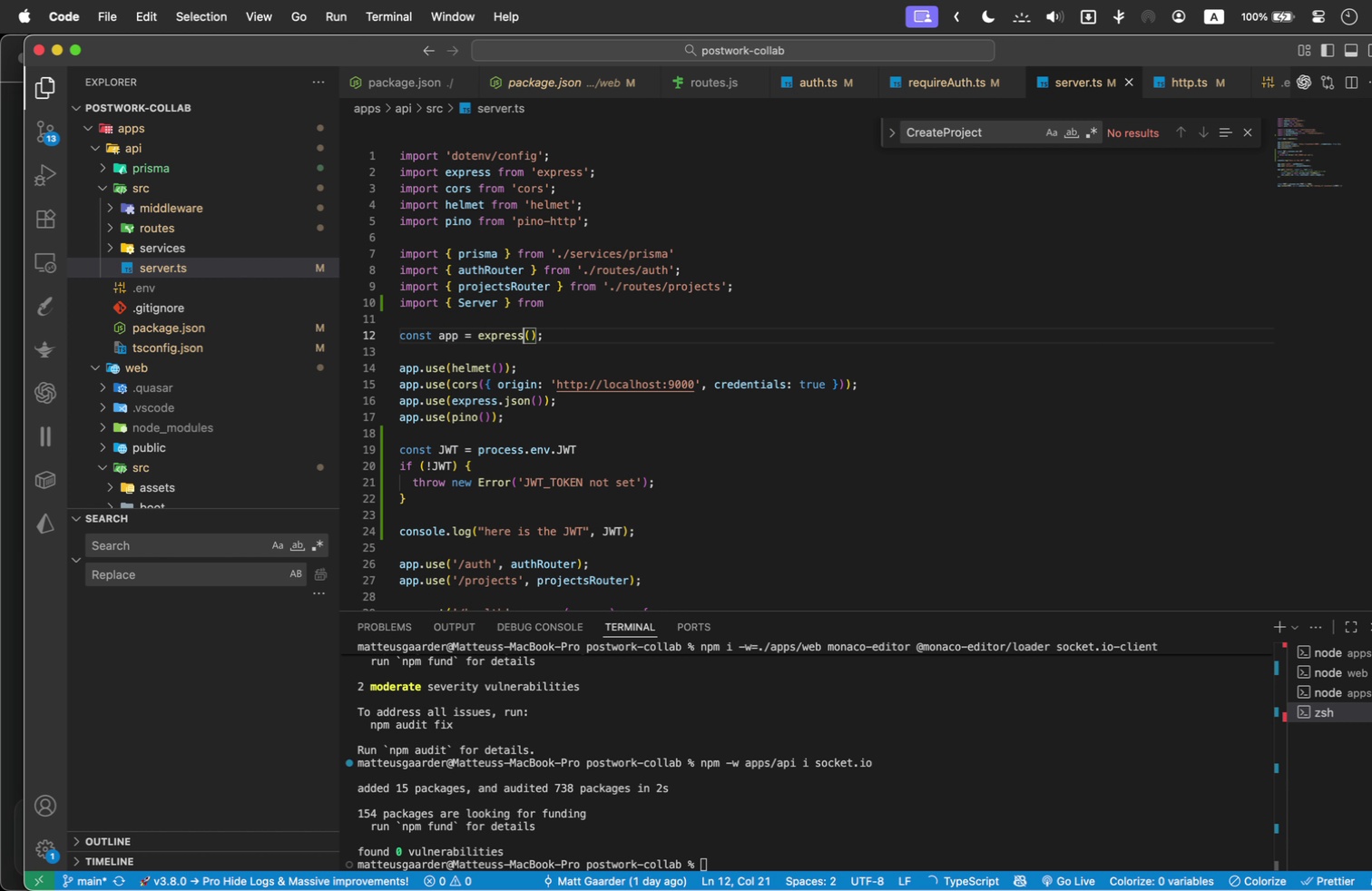 
key(ArrowLeft)
 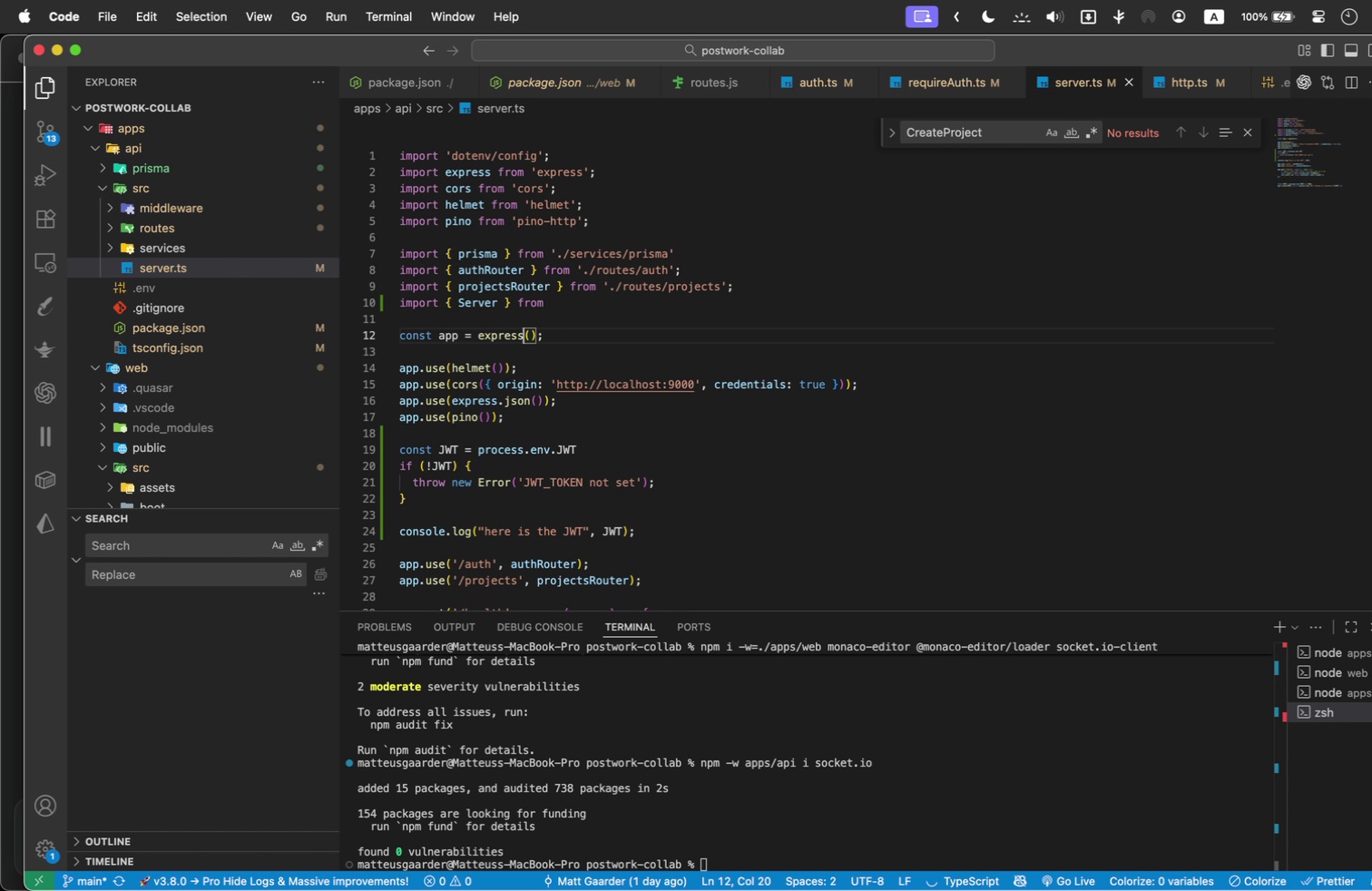 
key(ArrowUp)
 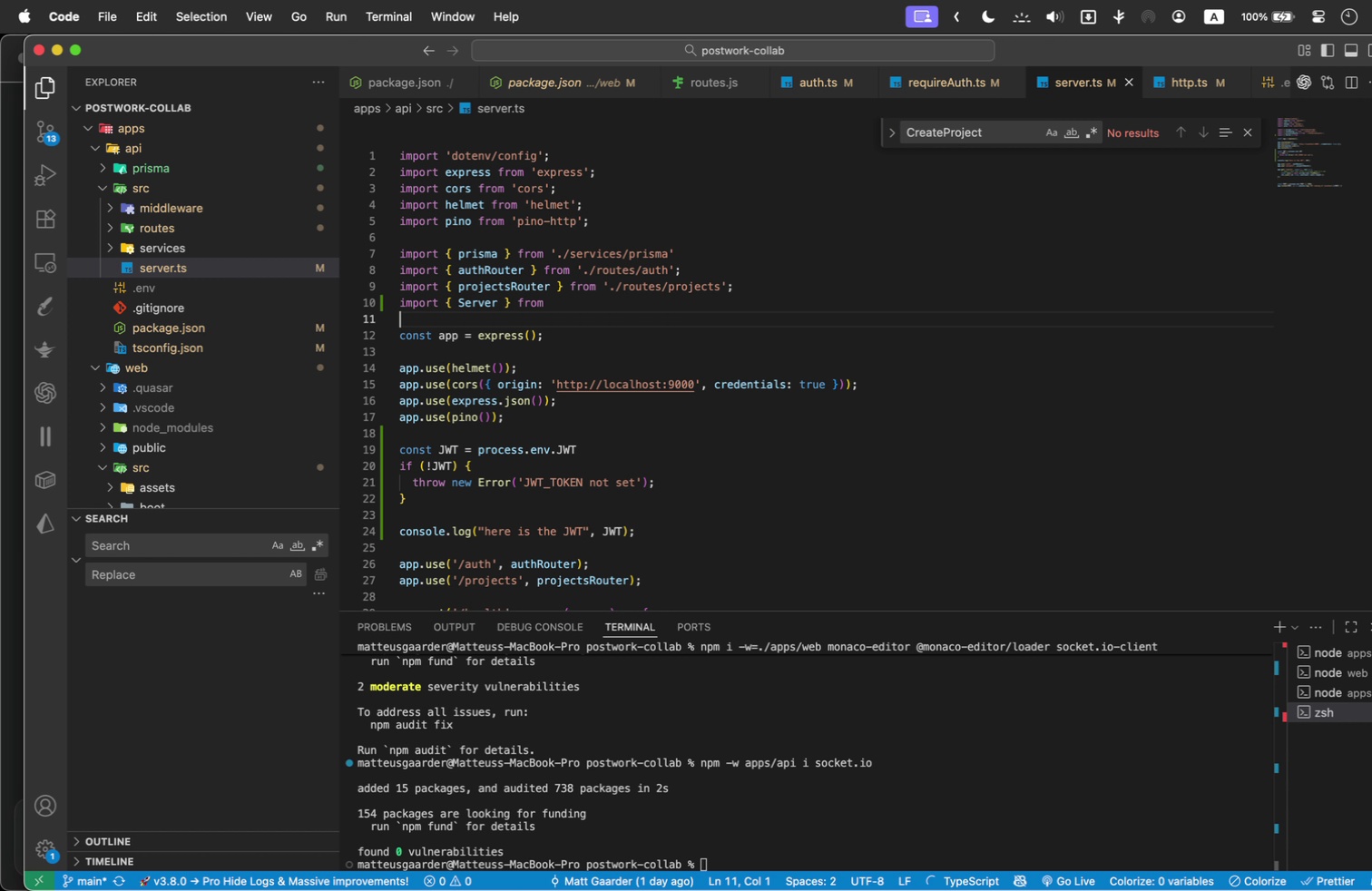 
key(ArrowLeft)
 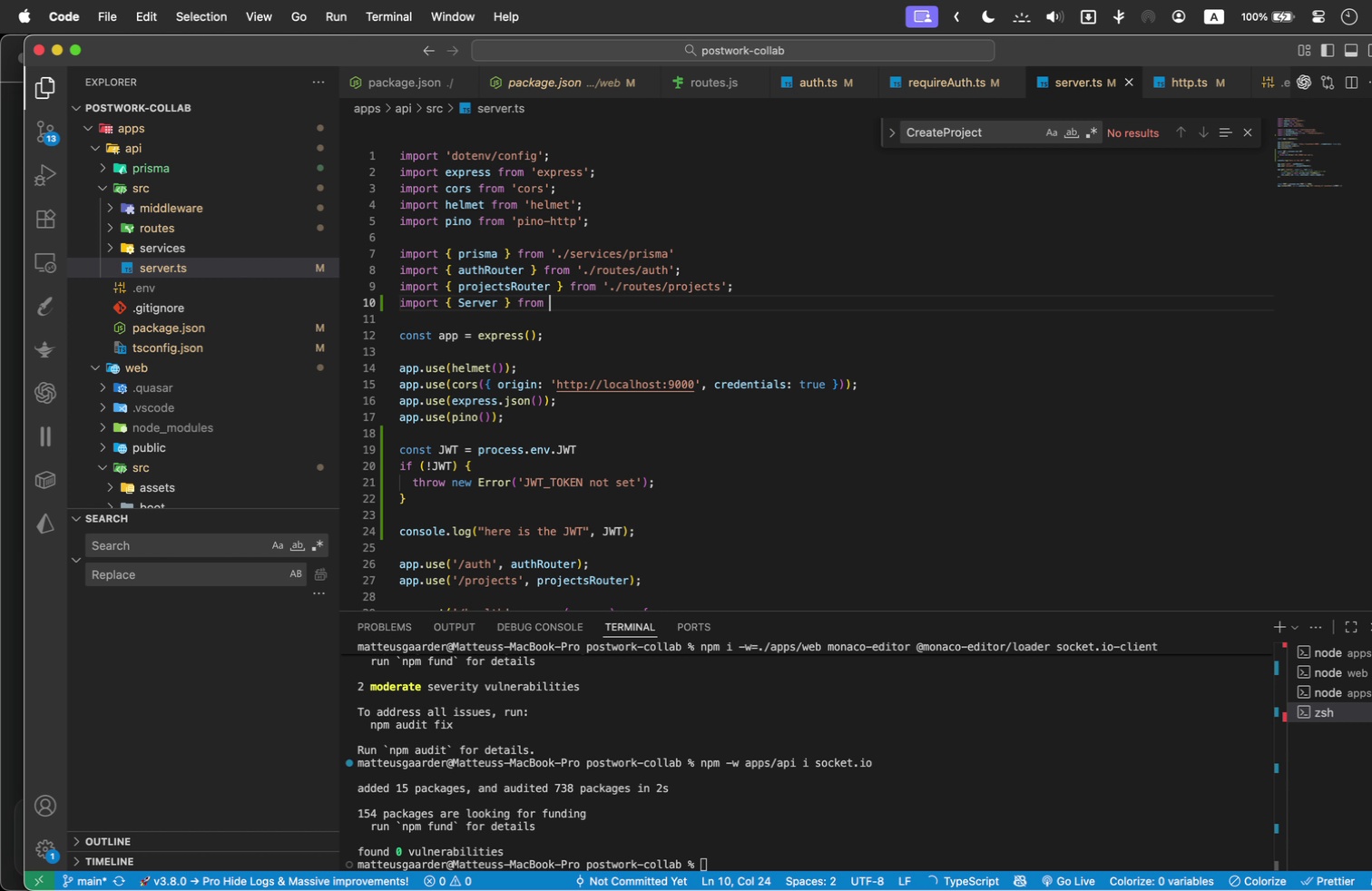 
hold_key(key=ArrowLeft, duration=0.93)
 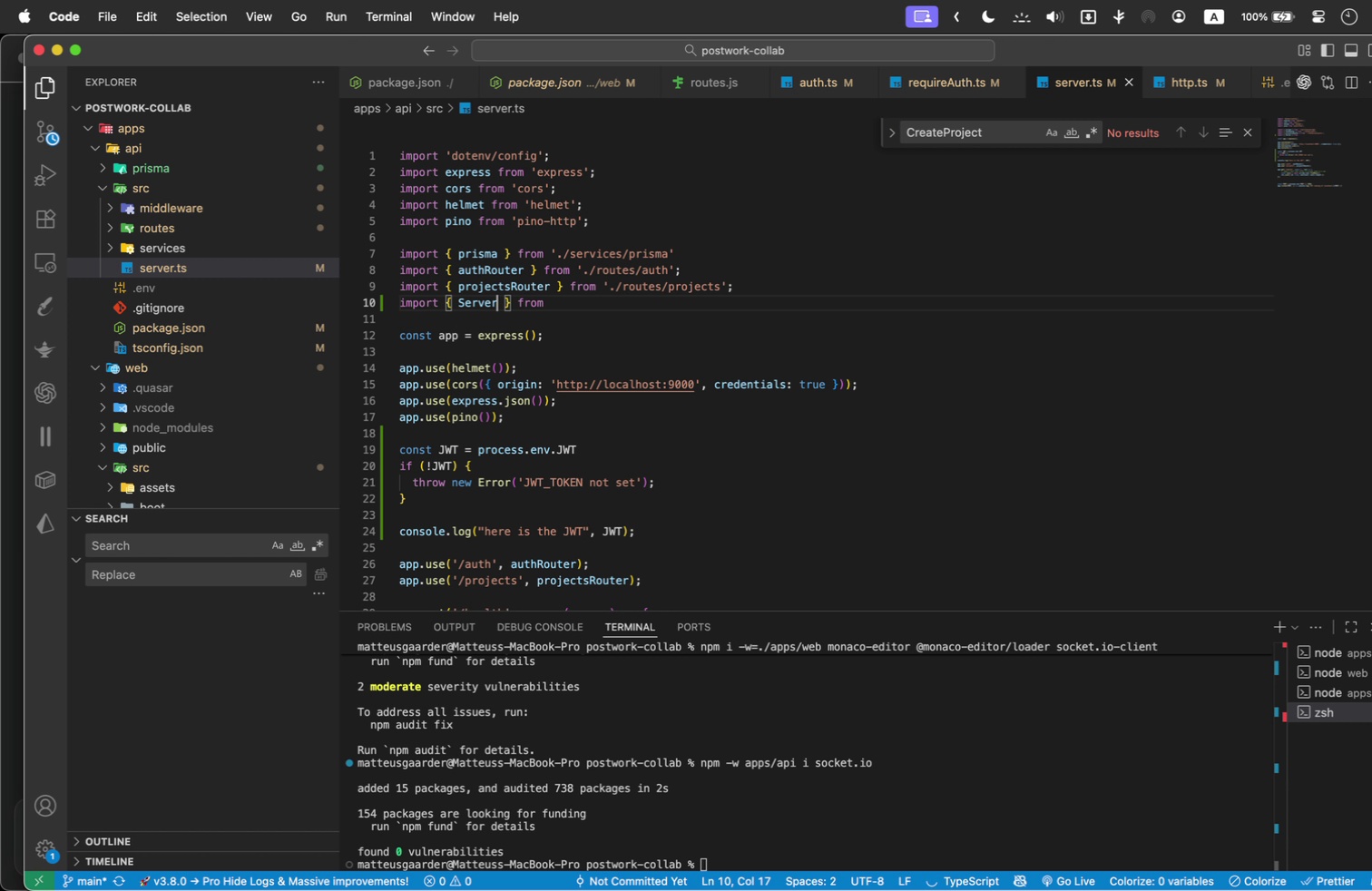 
key(ArrowLeft)
 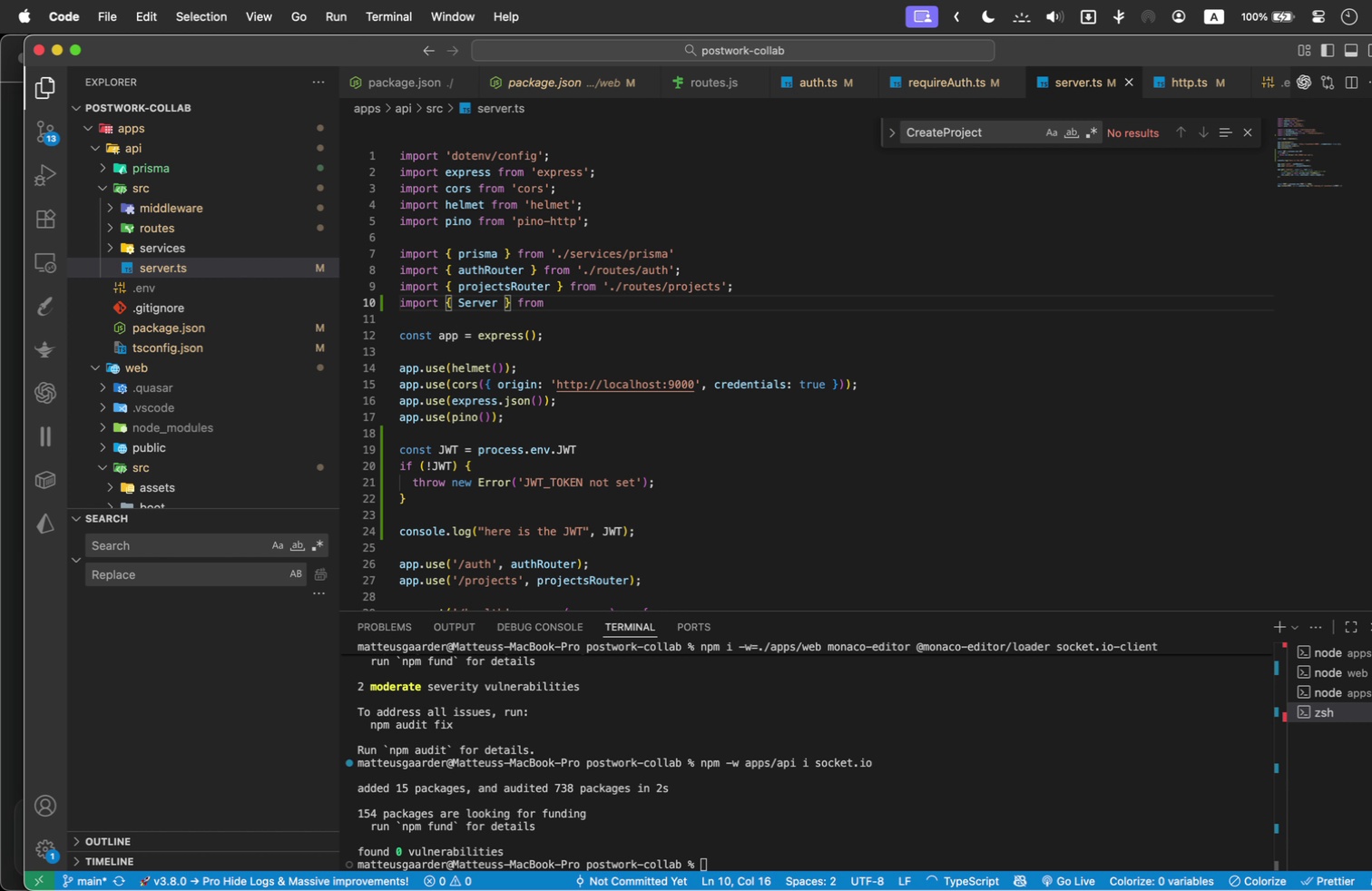 
type( as IOServer)
 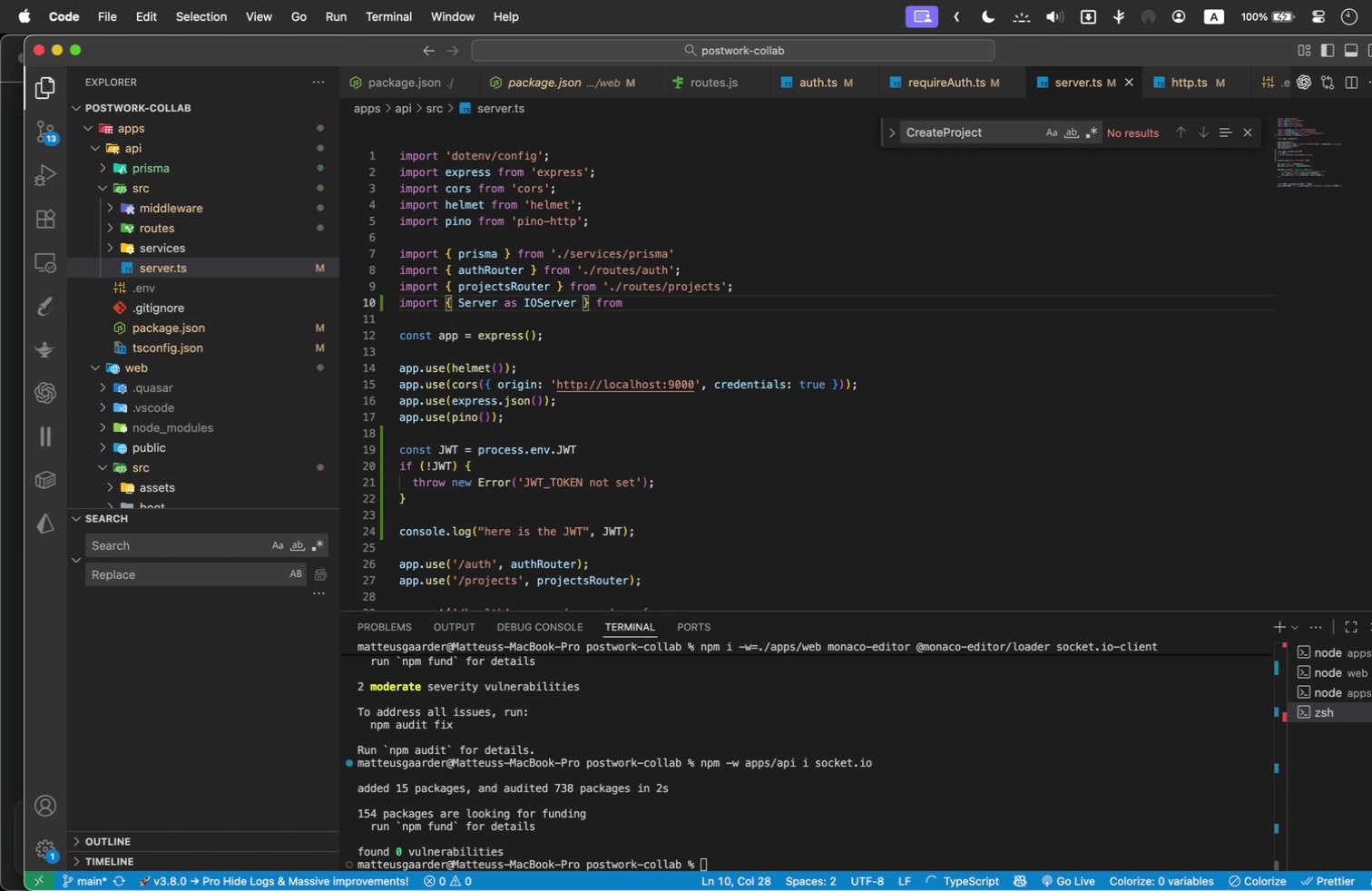 
hold_key(key=ArrowRight, duration=0.98)
 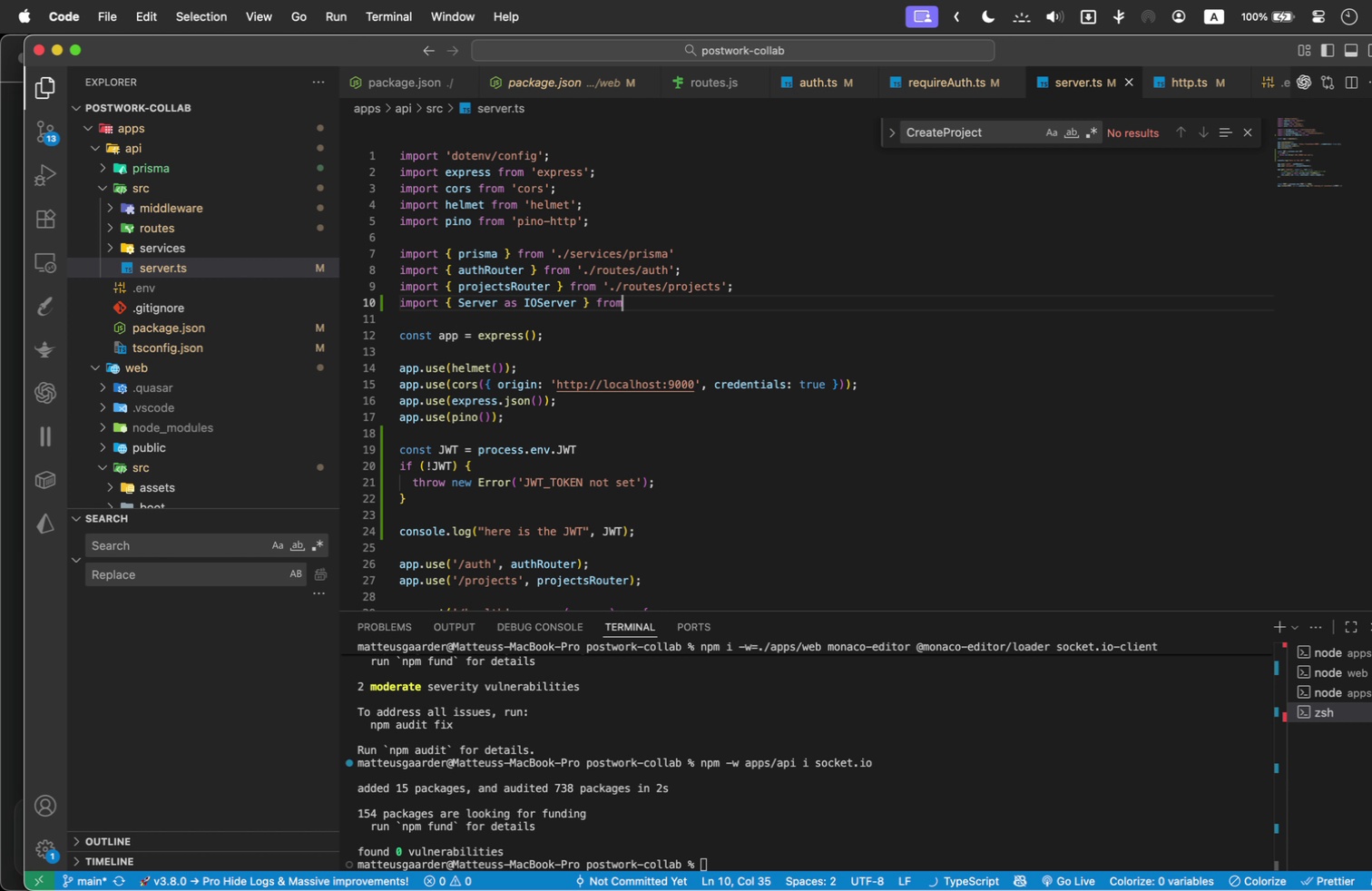 
key(ArrowRight)
 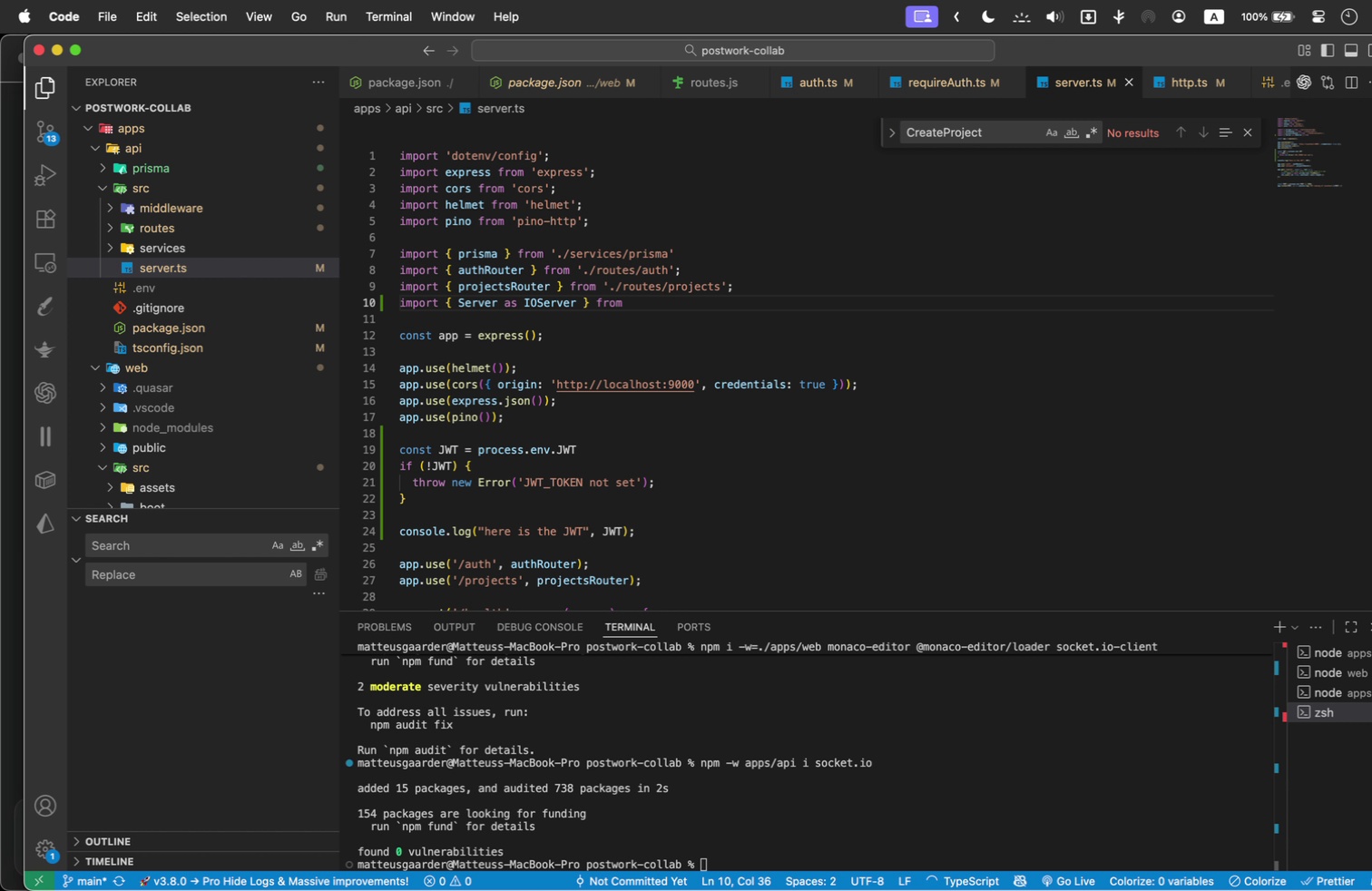 
type('socket.io)
 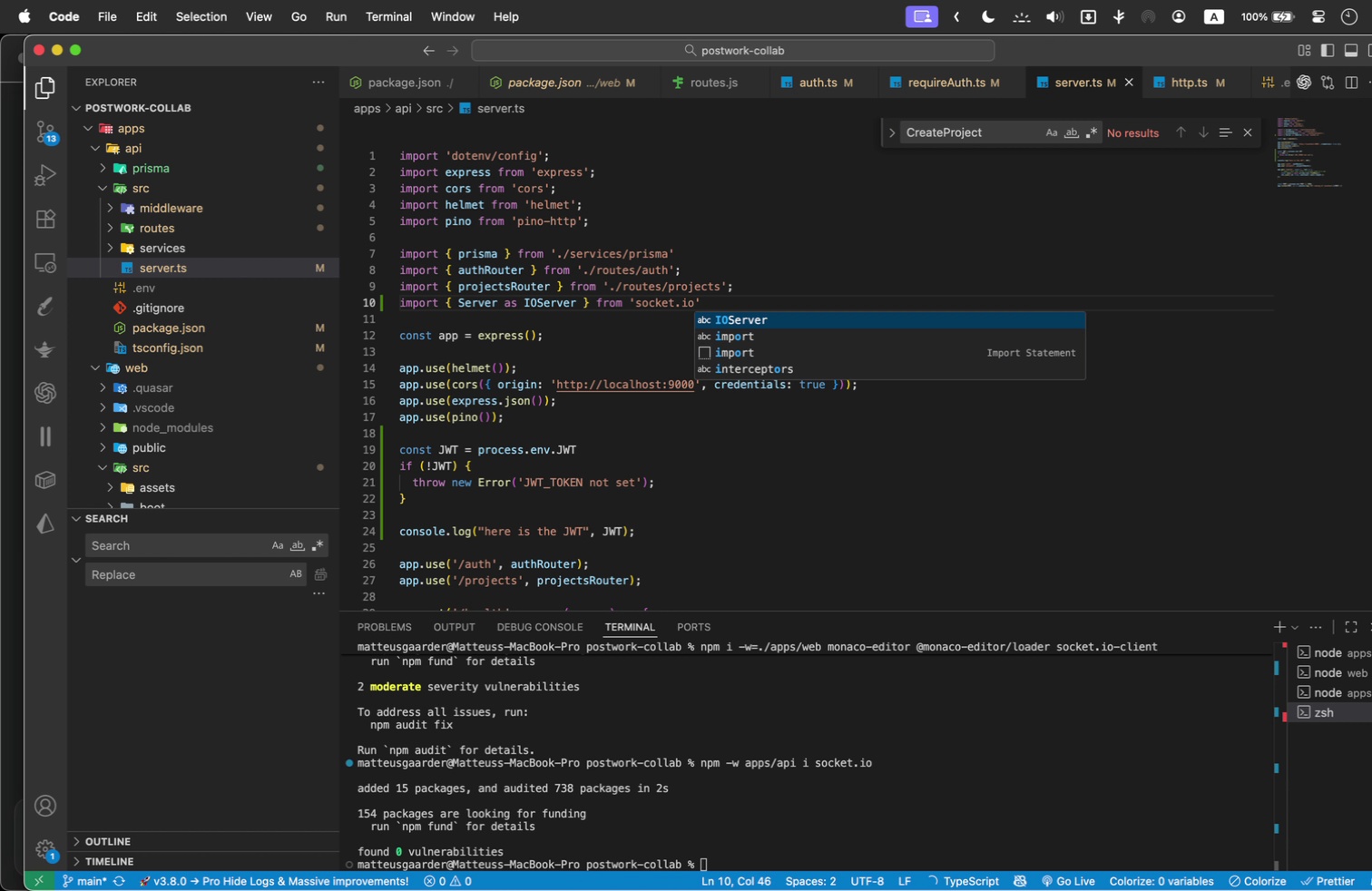 
key(ArrowRight)
 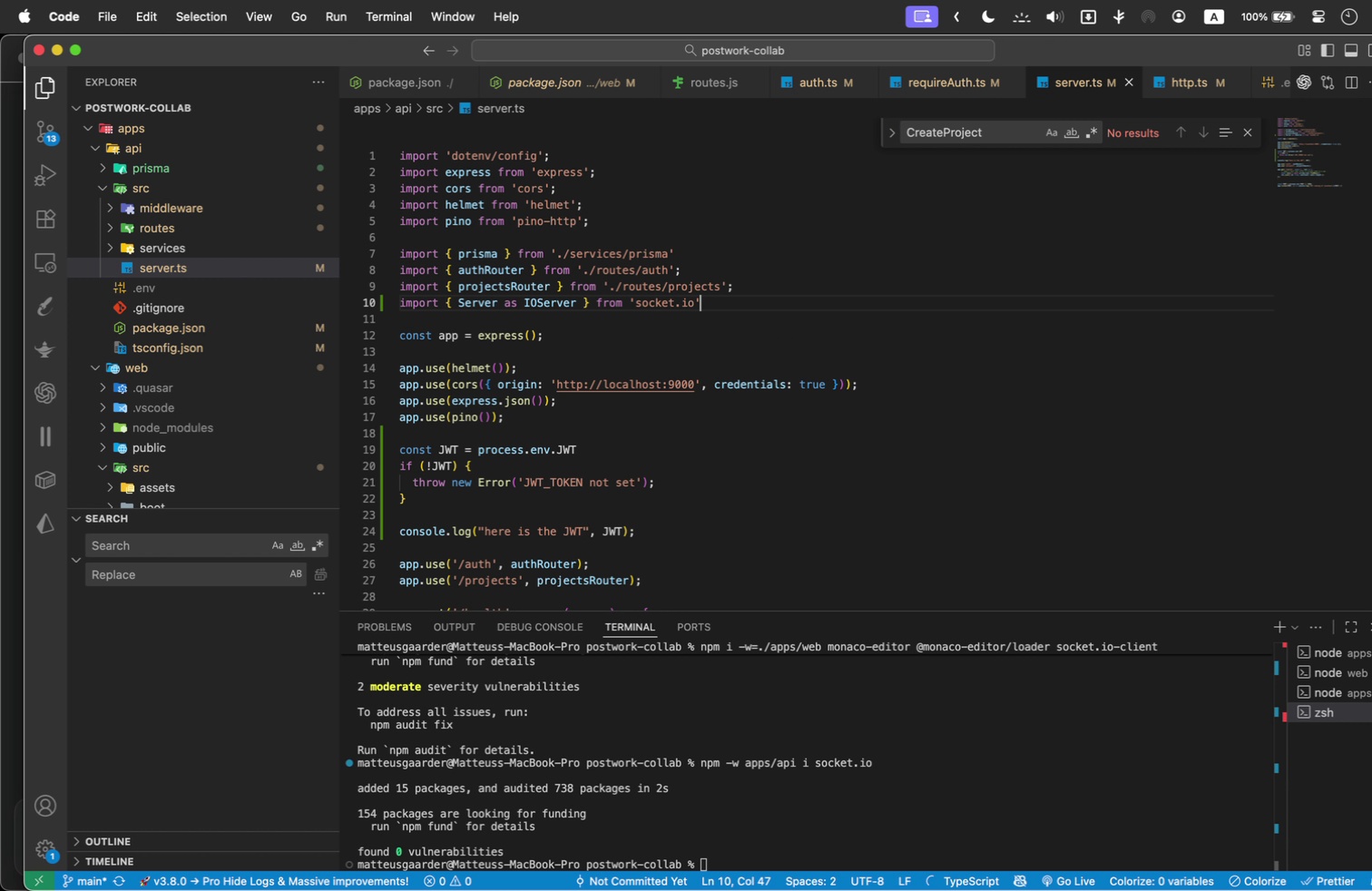 
key(Semicolon)
 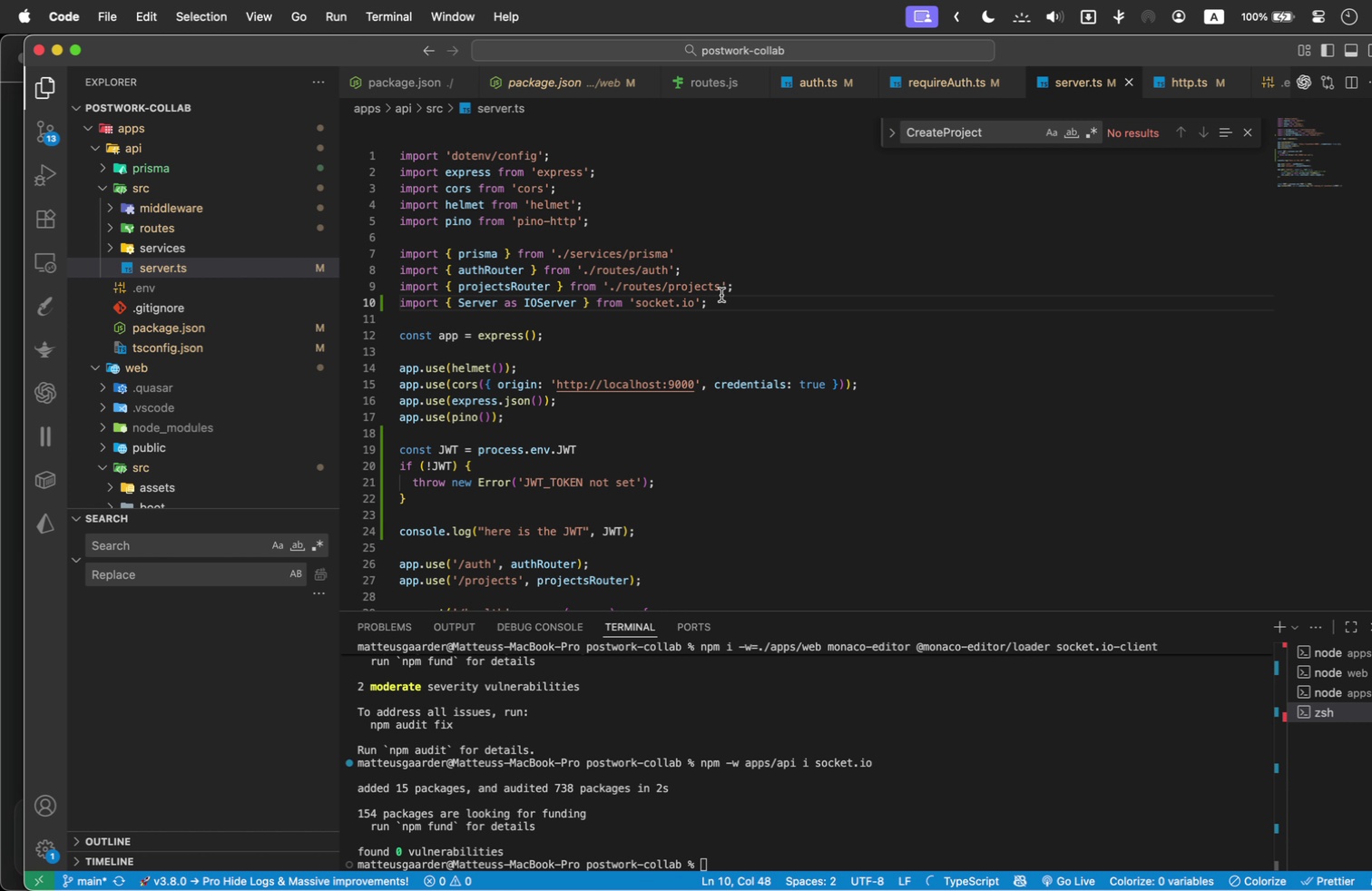 
left_click([727, 306])
 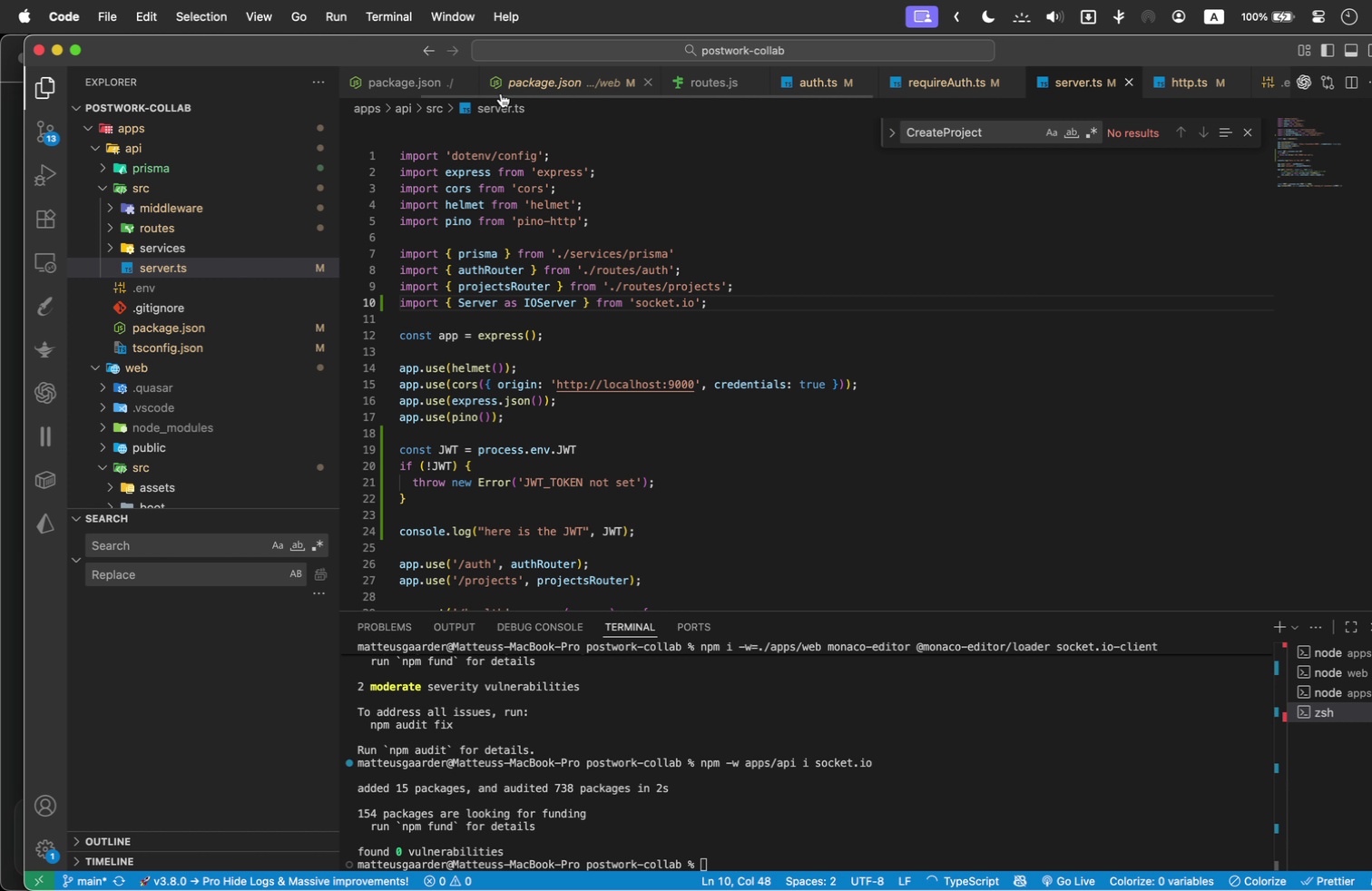 
wait(11.87)
 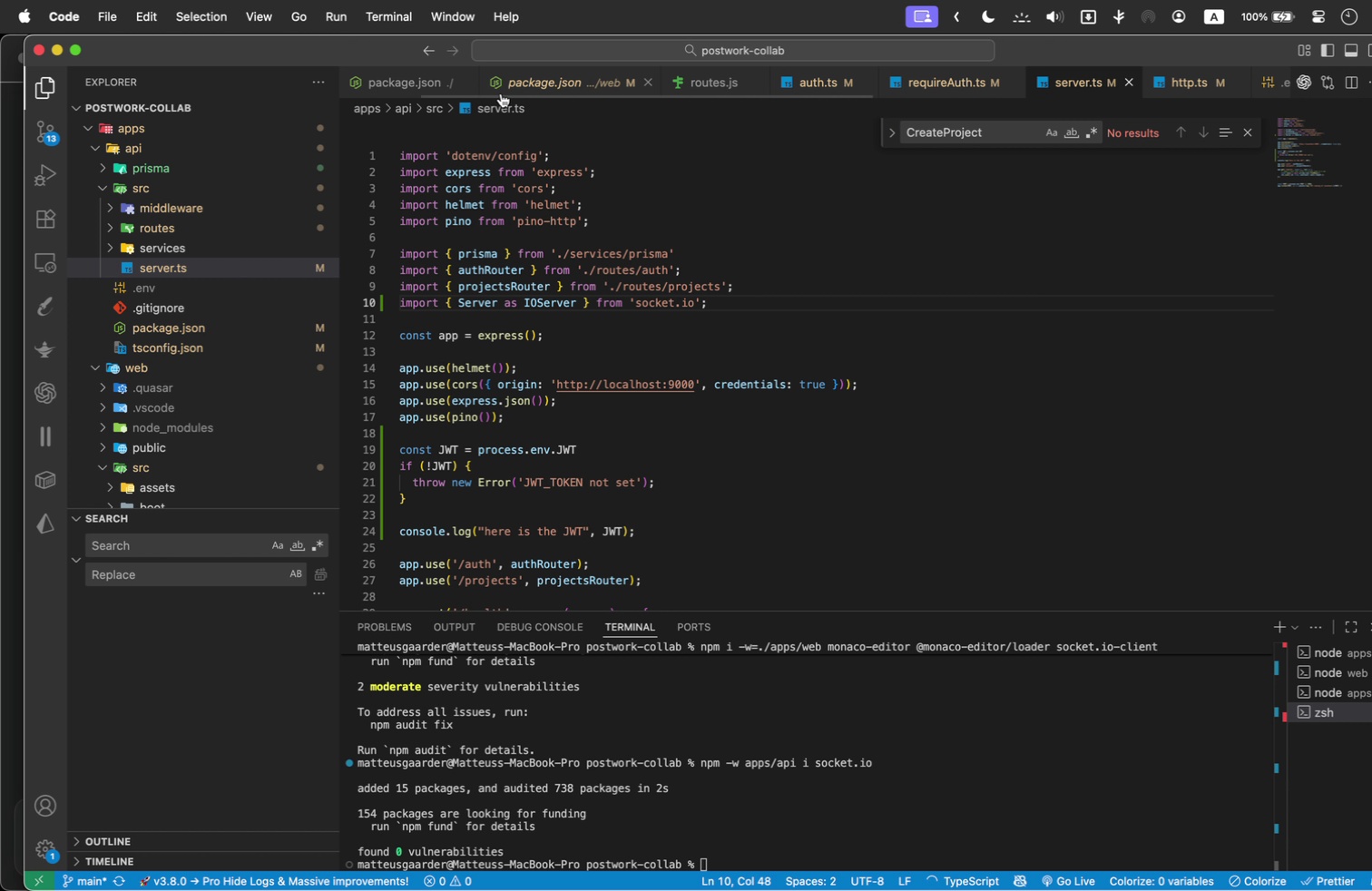 
scroll: coordinate [196, 219], scroll_direction: down, amount: 1.0
 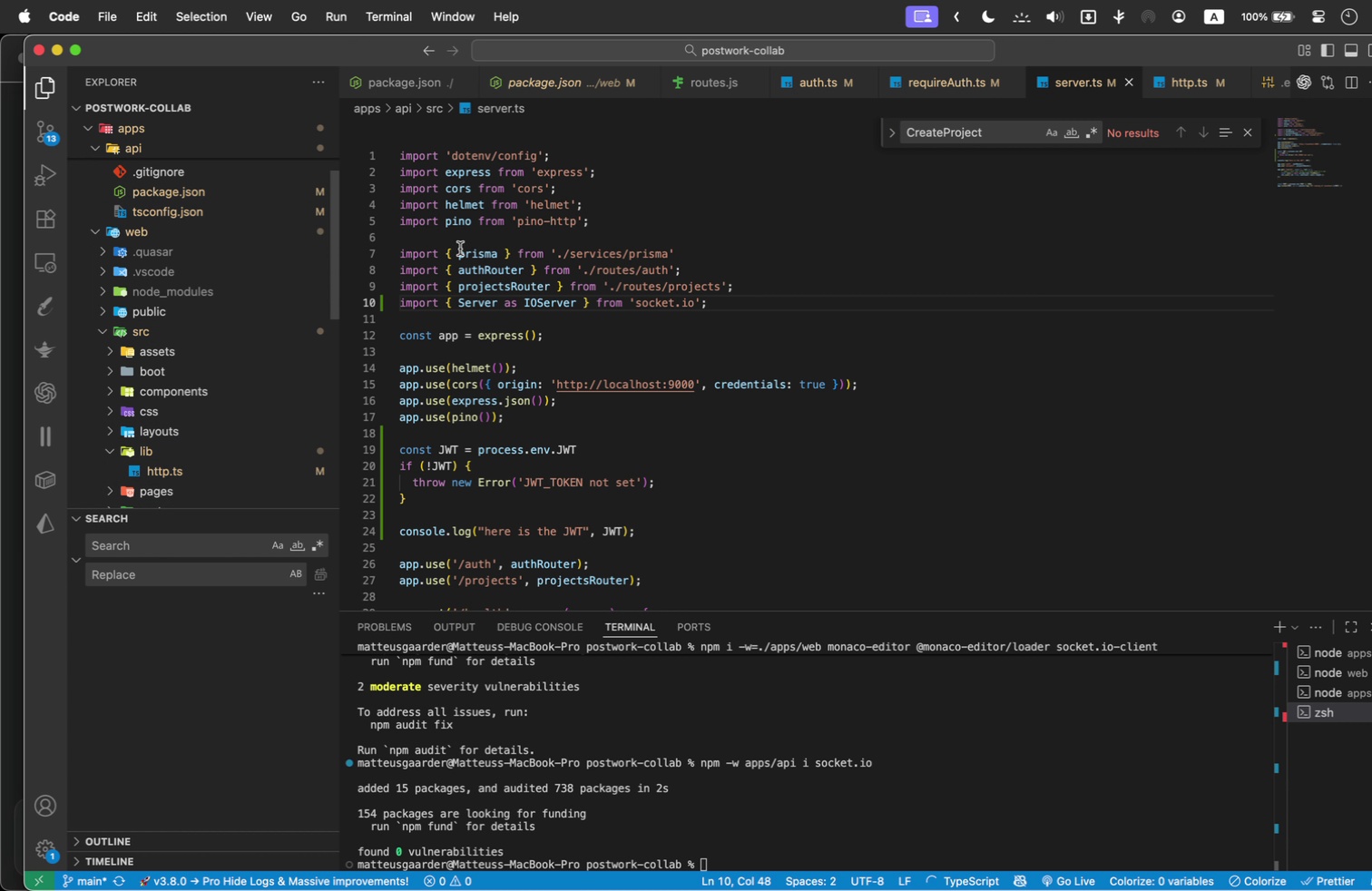 
wait(8.77)
 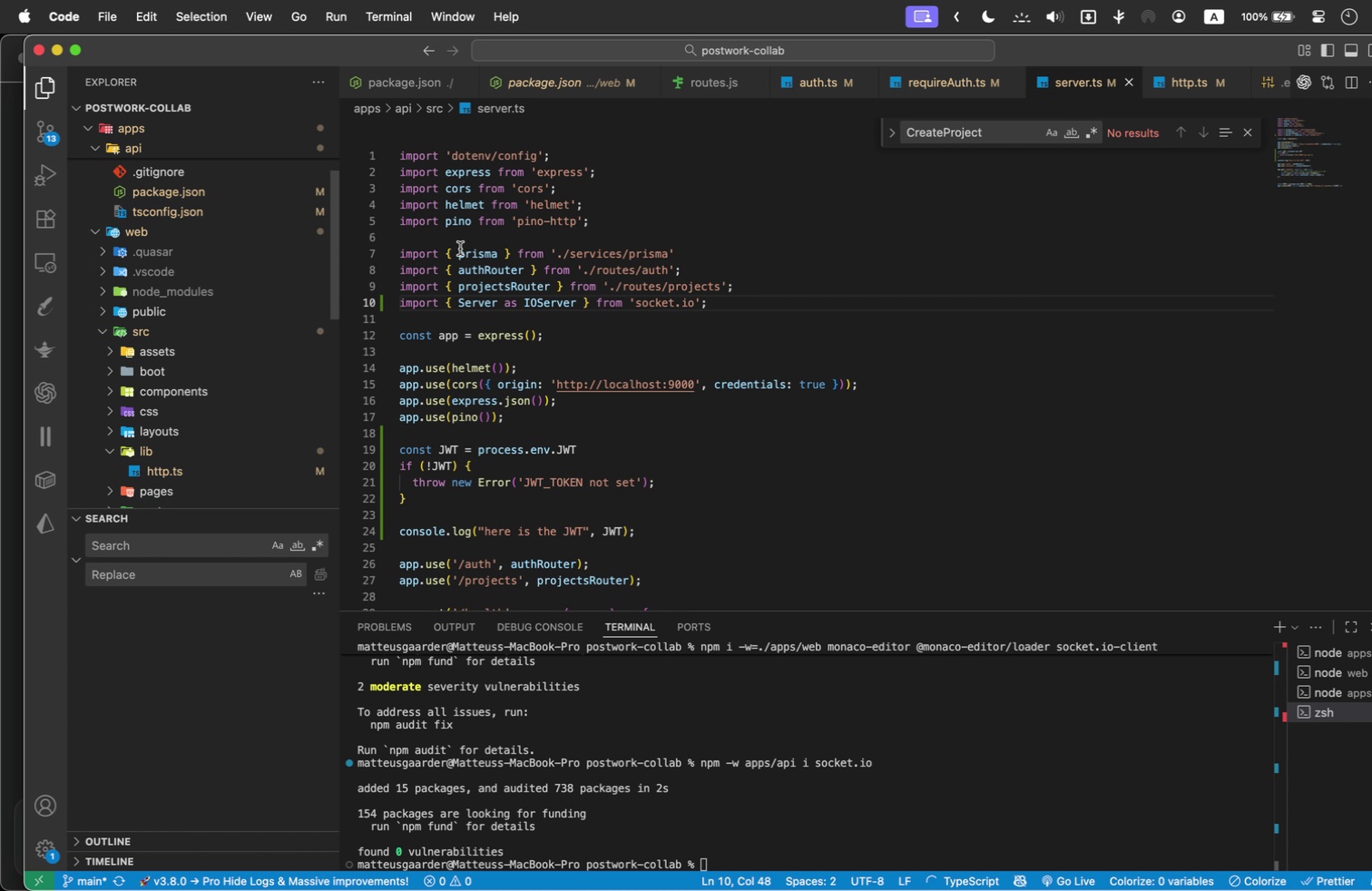 
left_click([834, 325])
 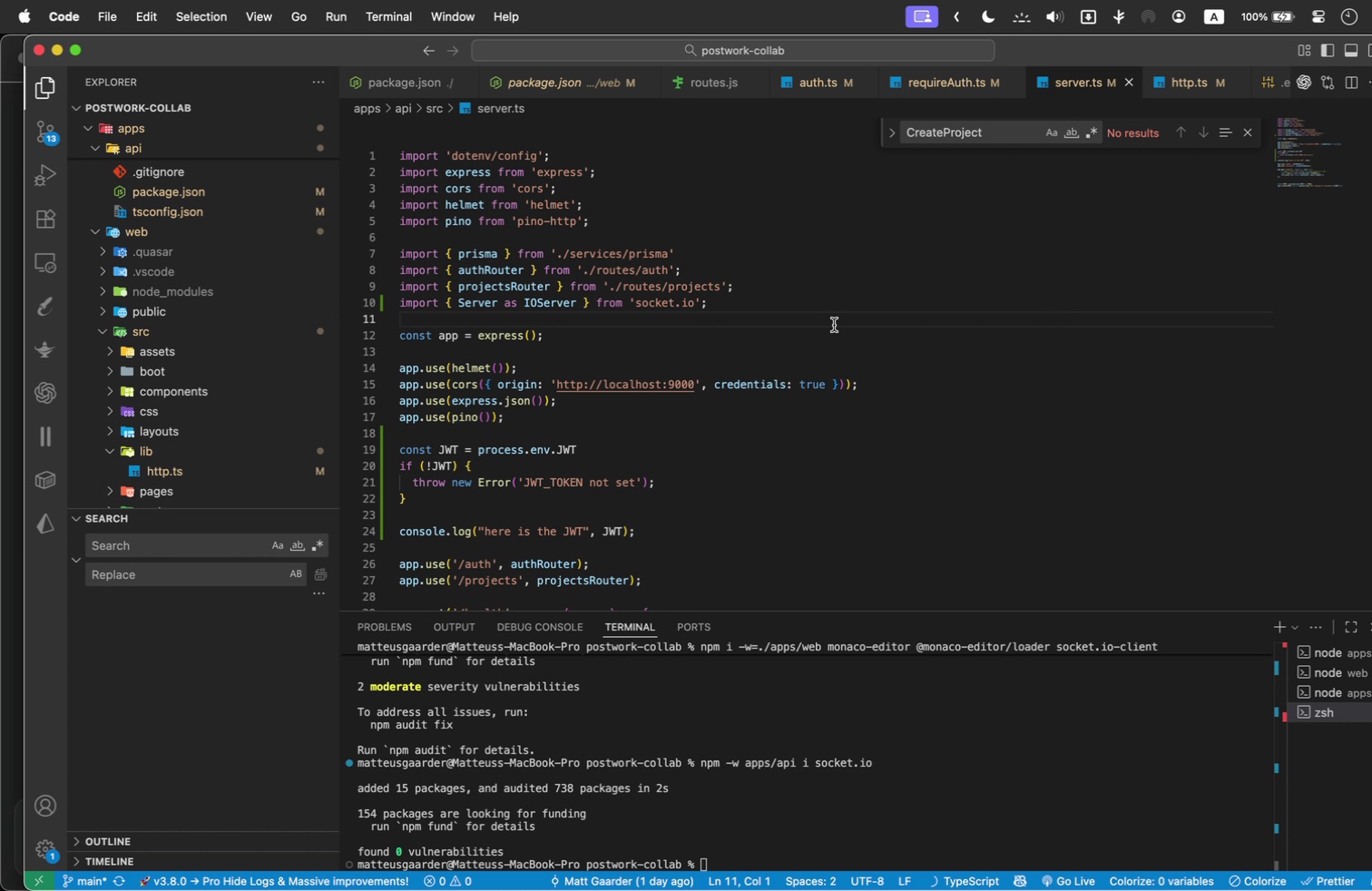 
key(Meta+A)
 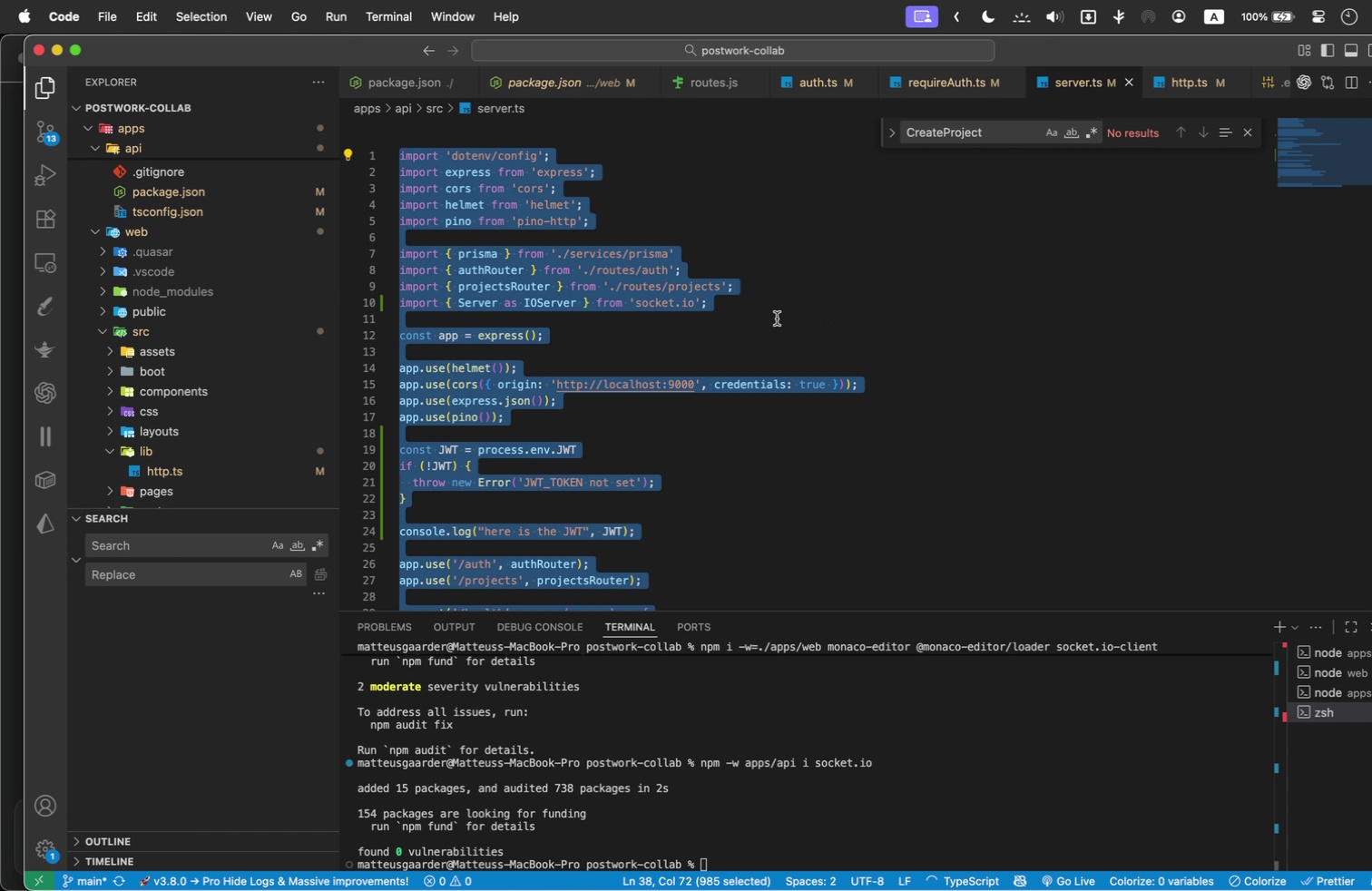 
key(Meta+C)
 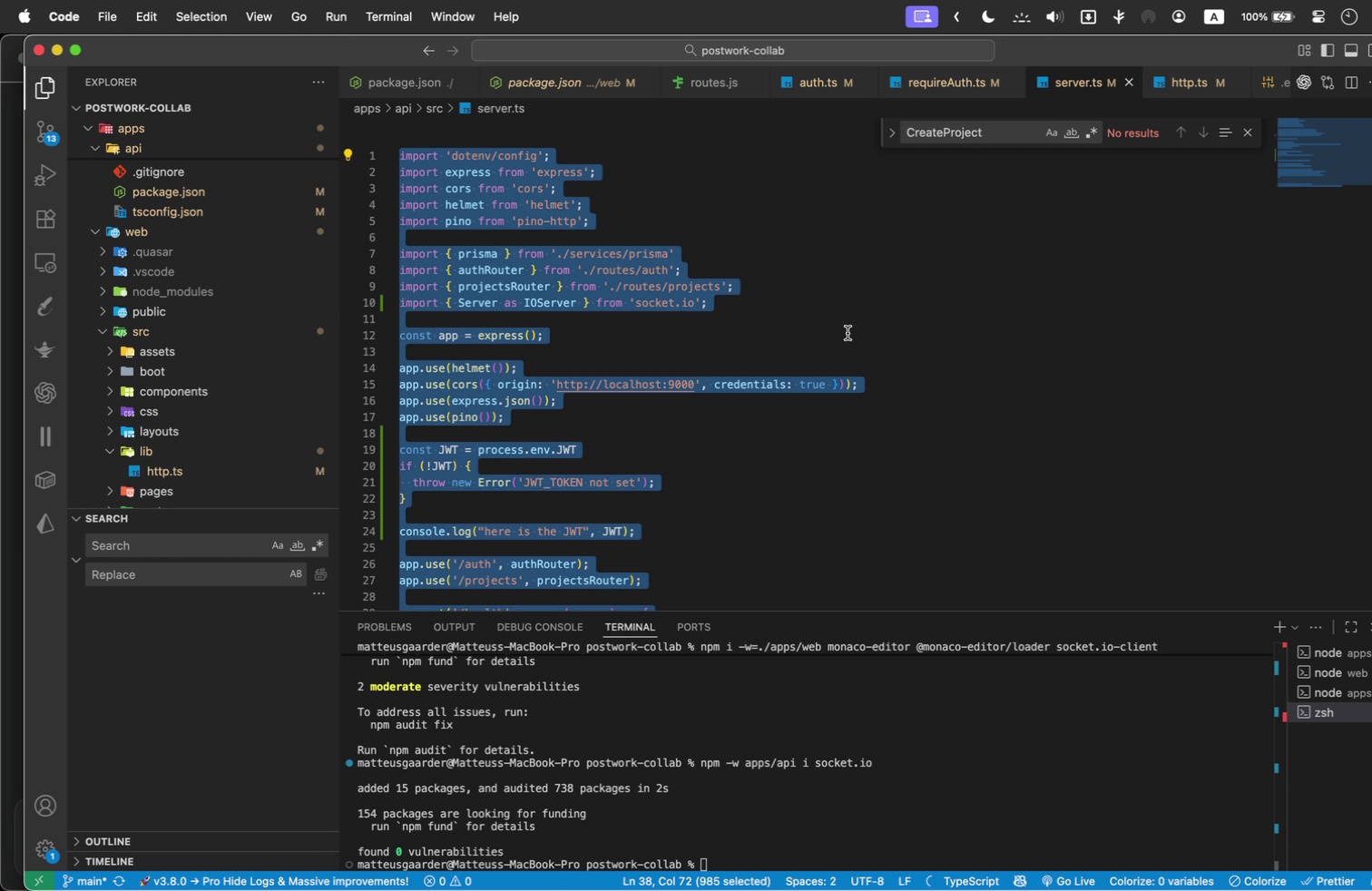 
left_click([848, 333])
 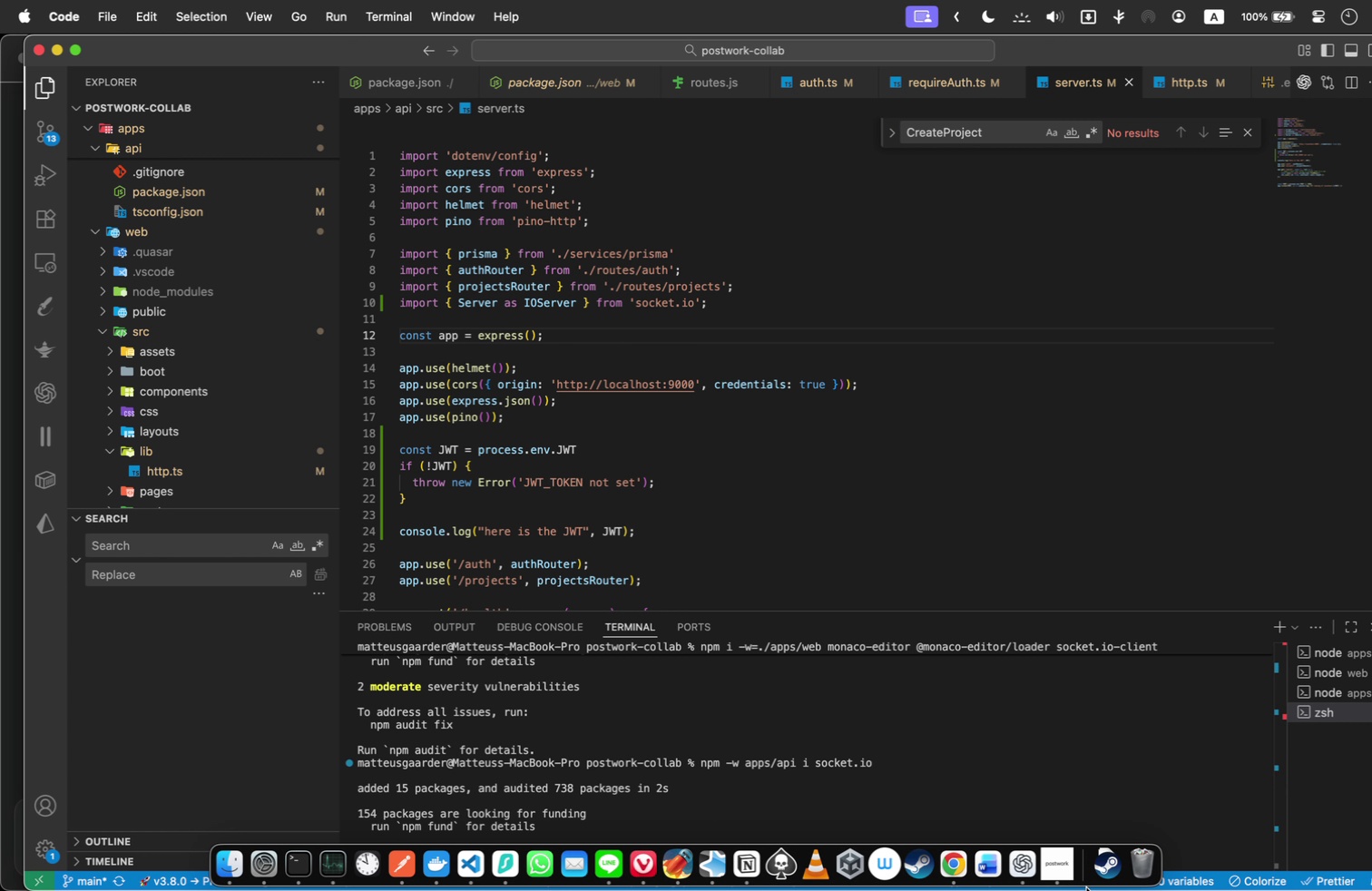 
left_click([1019, 865])
 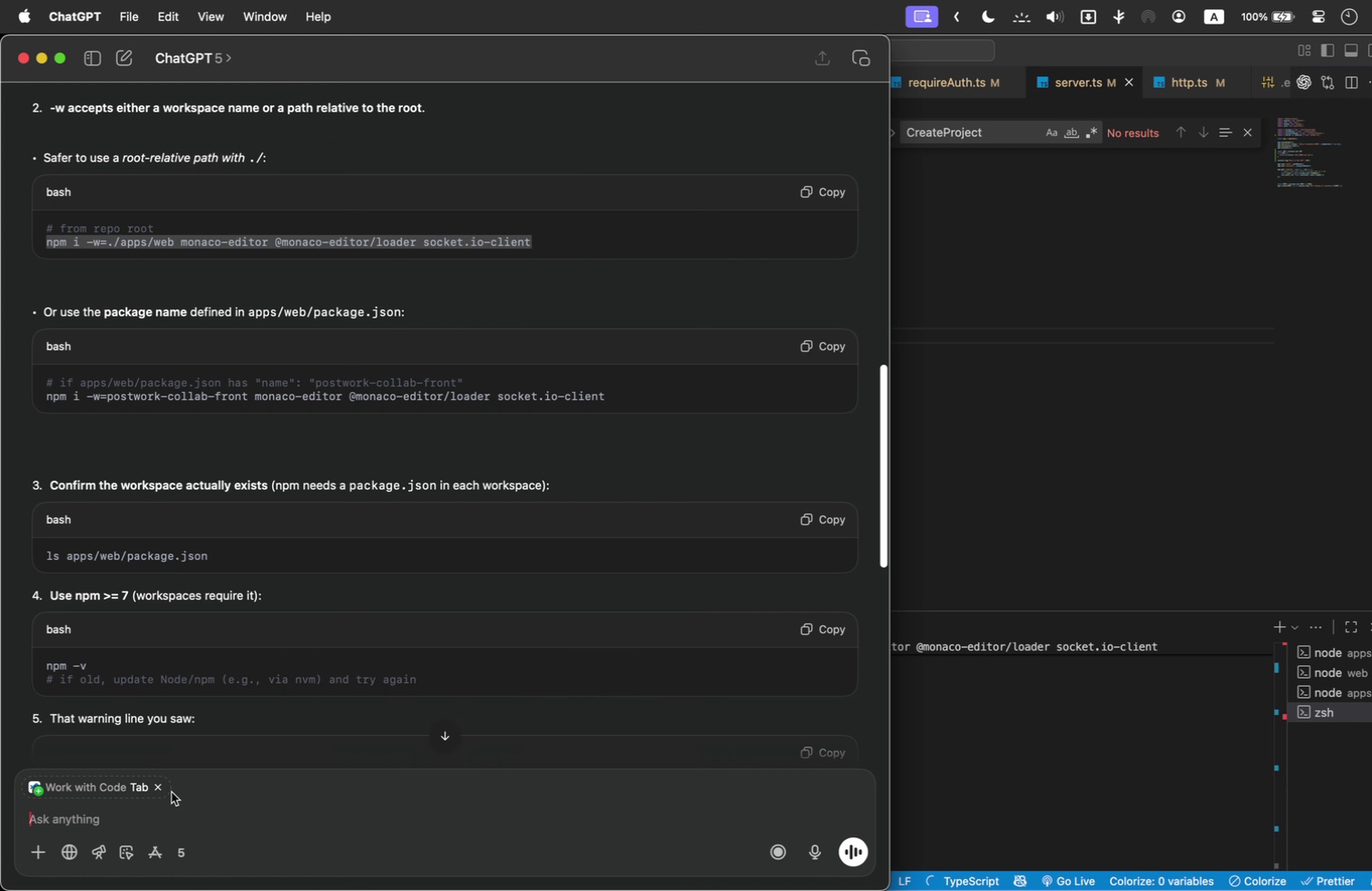 
left_click([152, 791])
 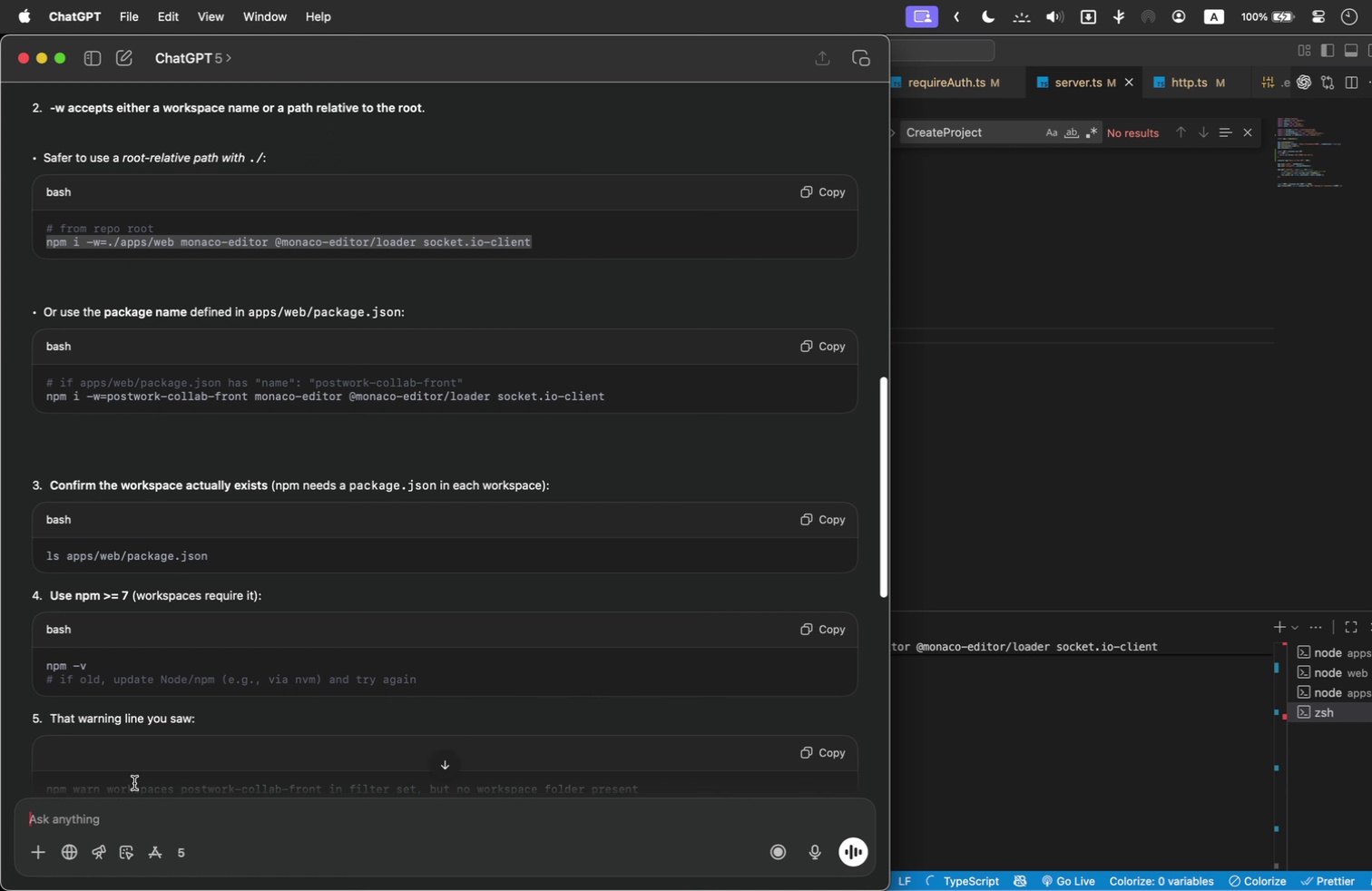 
scroll: coordinate [152, 598], scroll_direction: down, amount: 232.0
 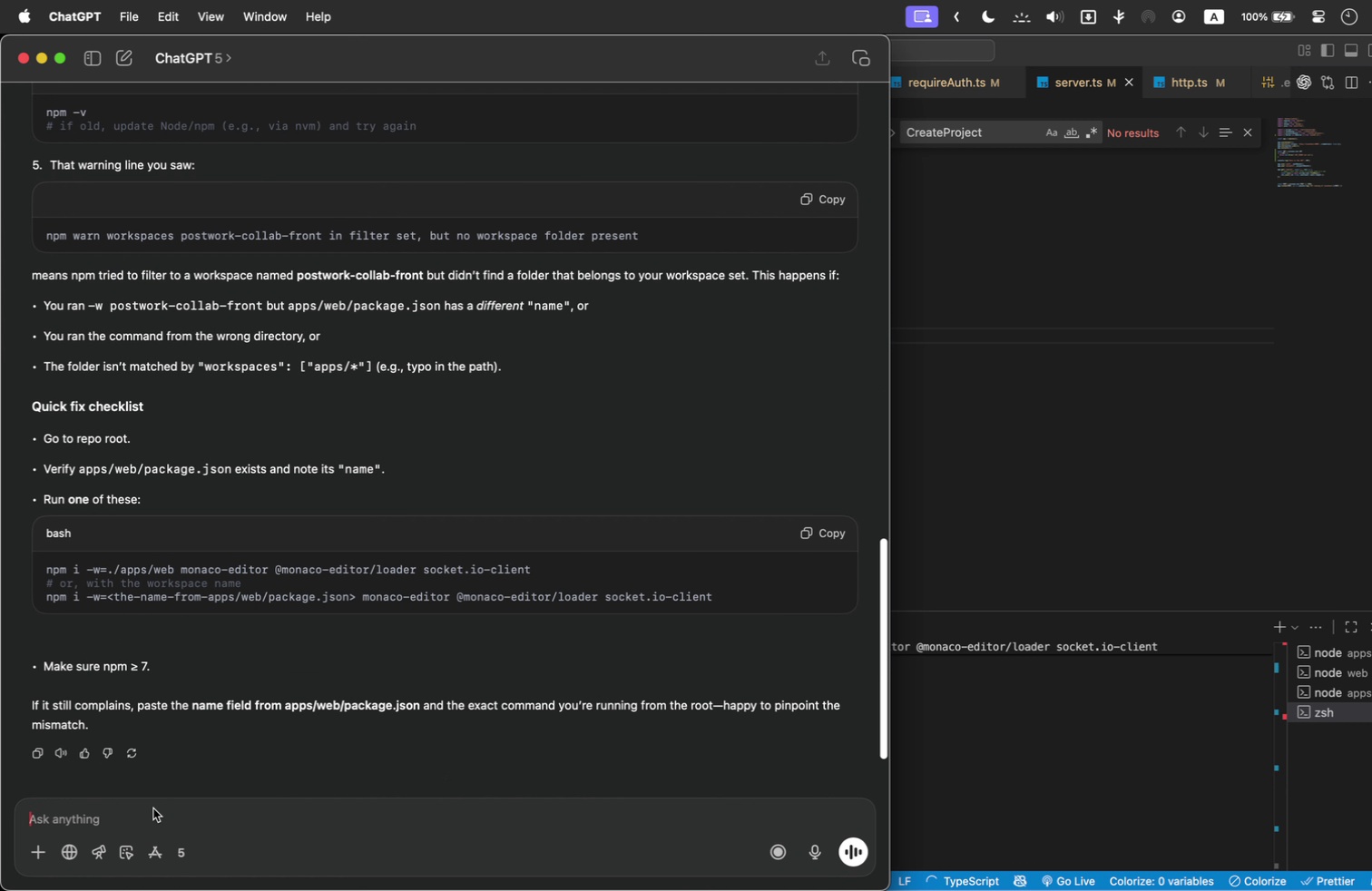 
type(am I rg)
key(Backspace)
type(ight in thinking I need to add socket.io to my server.ts now? )
 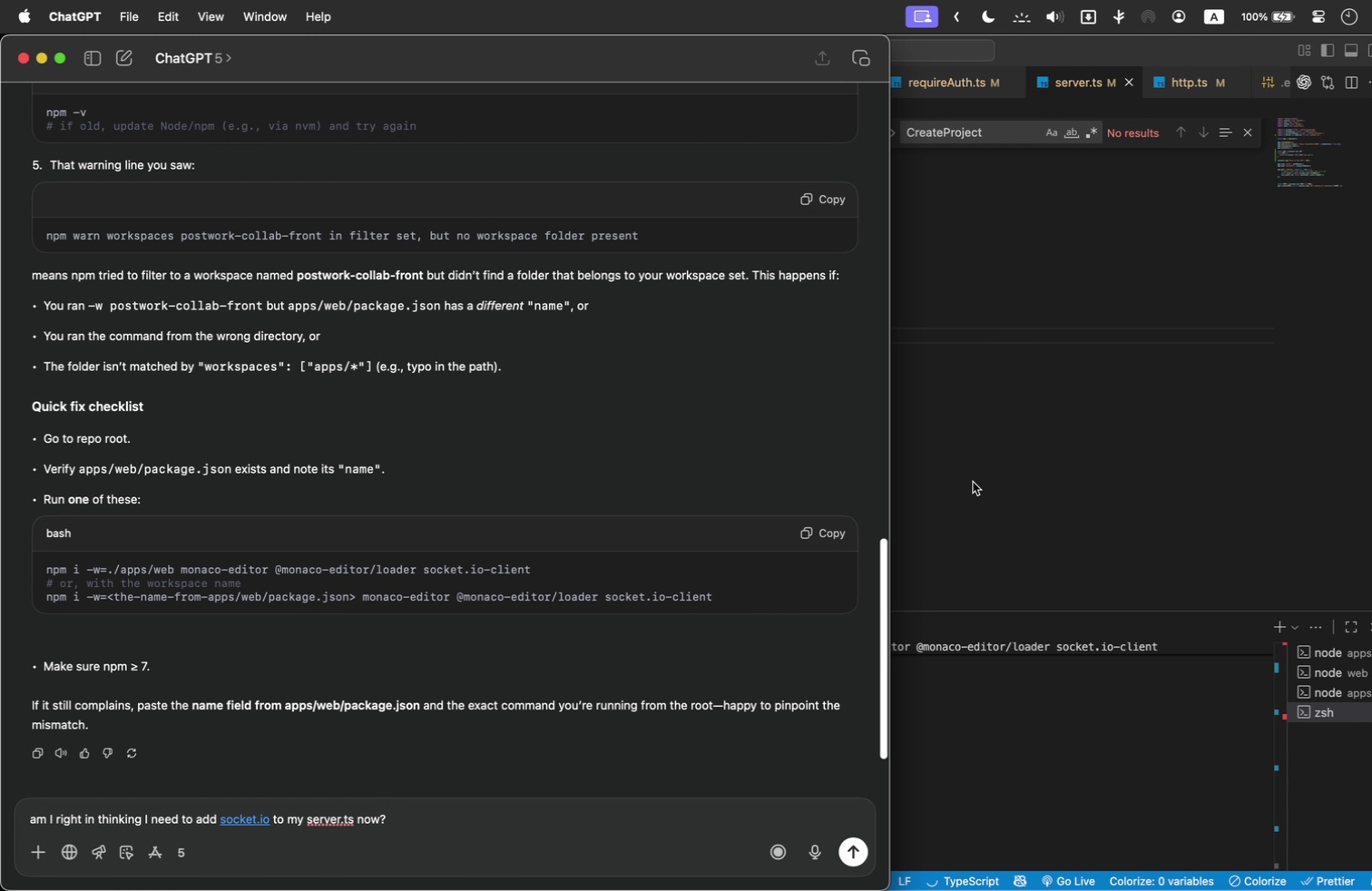 
left_click([1019, 479])
 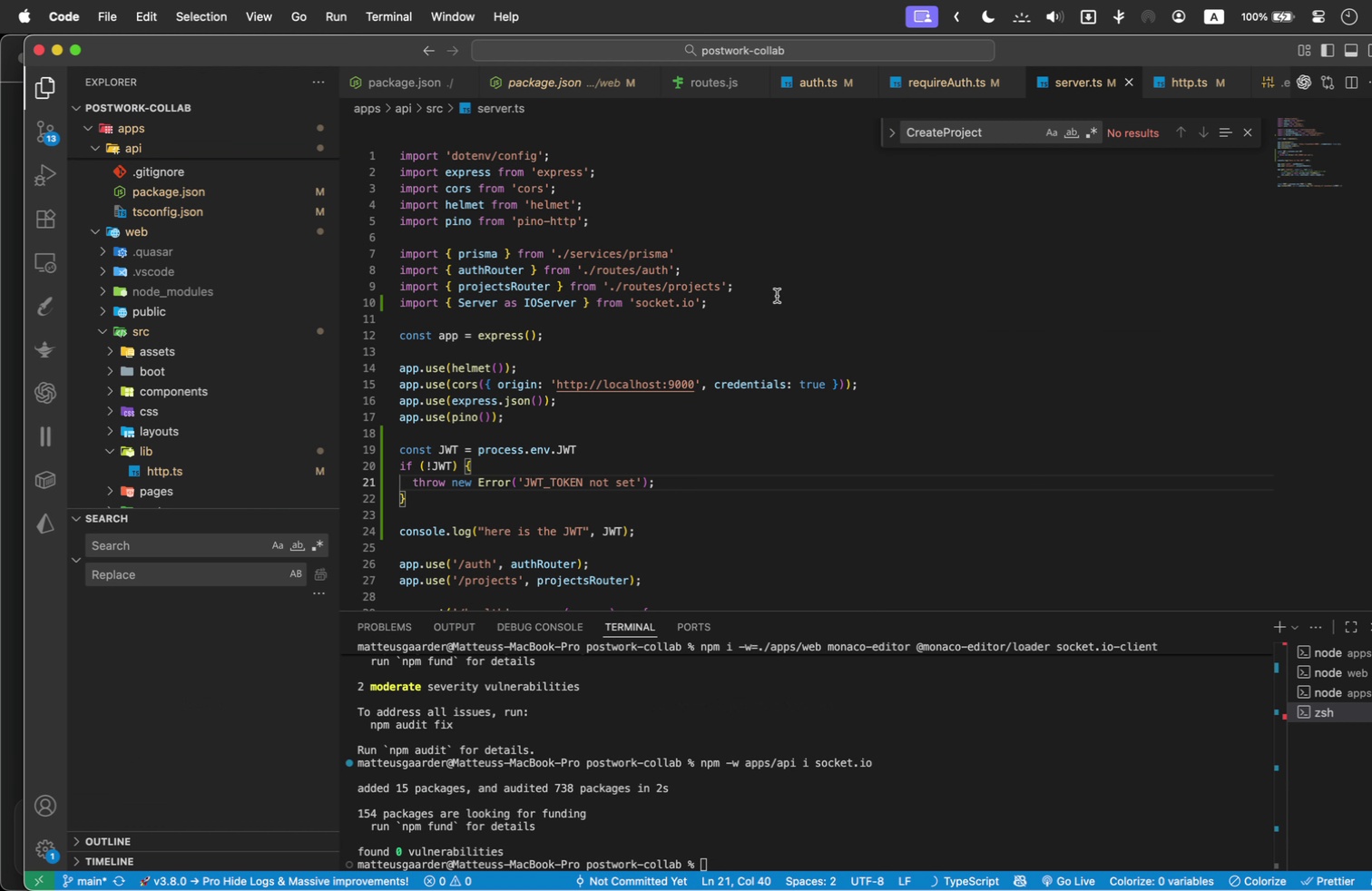 
scroll: coordinate [773, 283], scroll_direction: up, amount: 8.0
 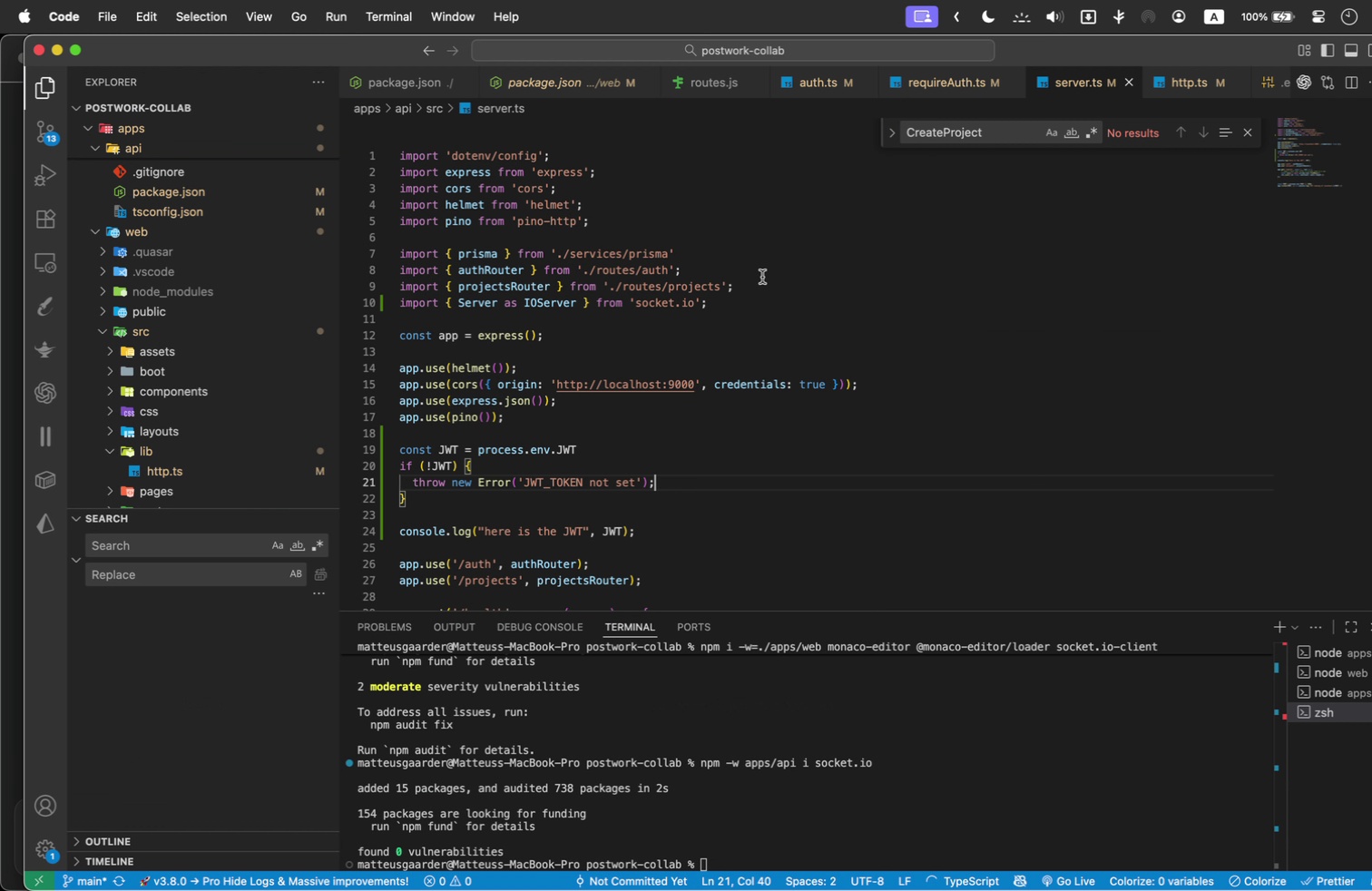 
key(Meta+A)
 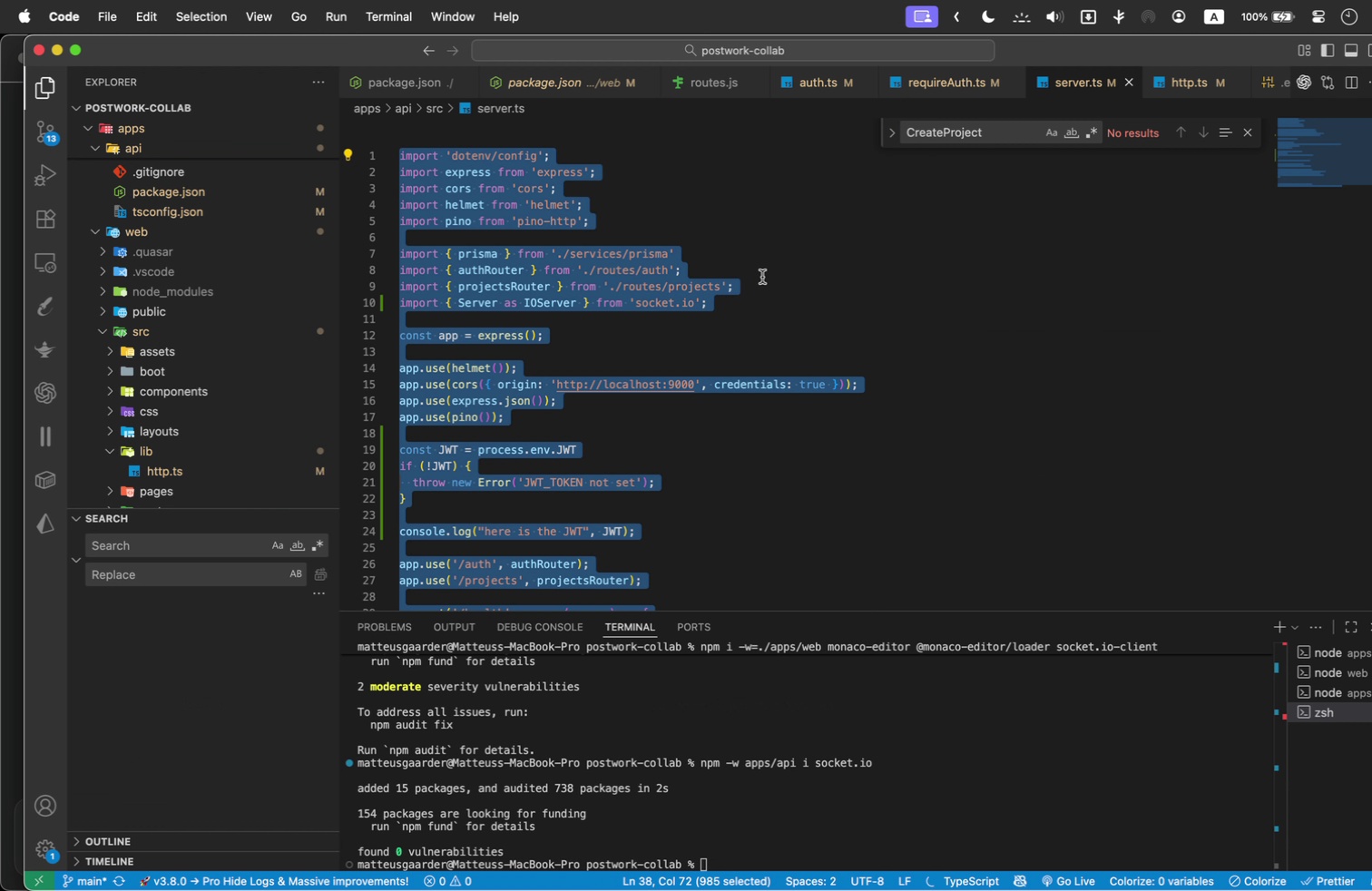 
key(Meta+C)
 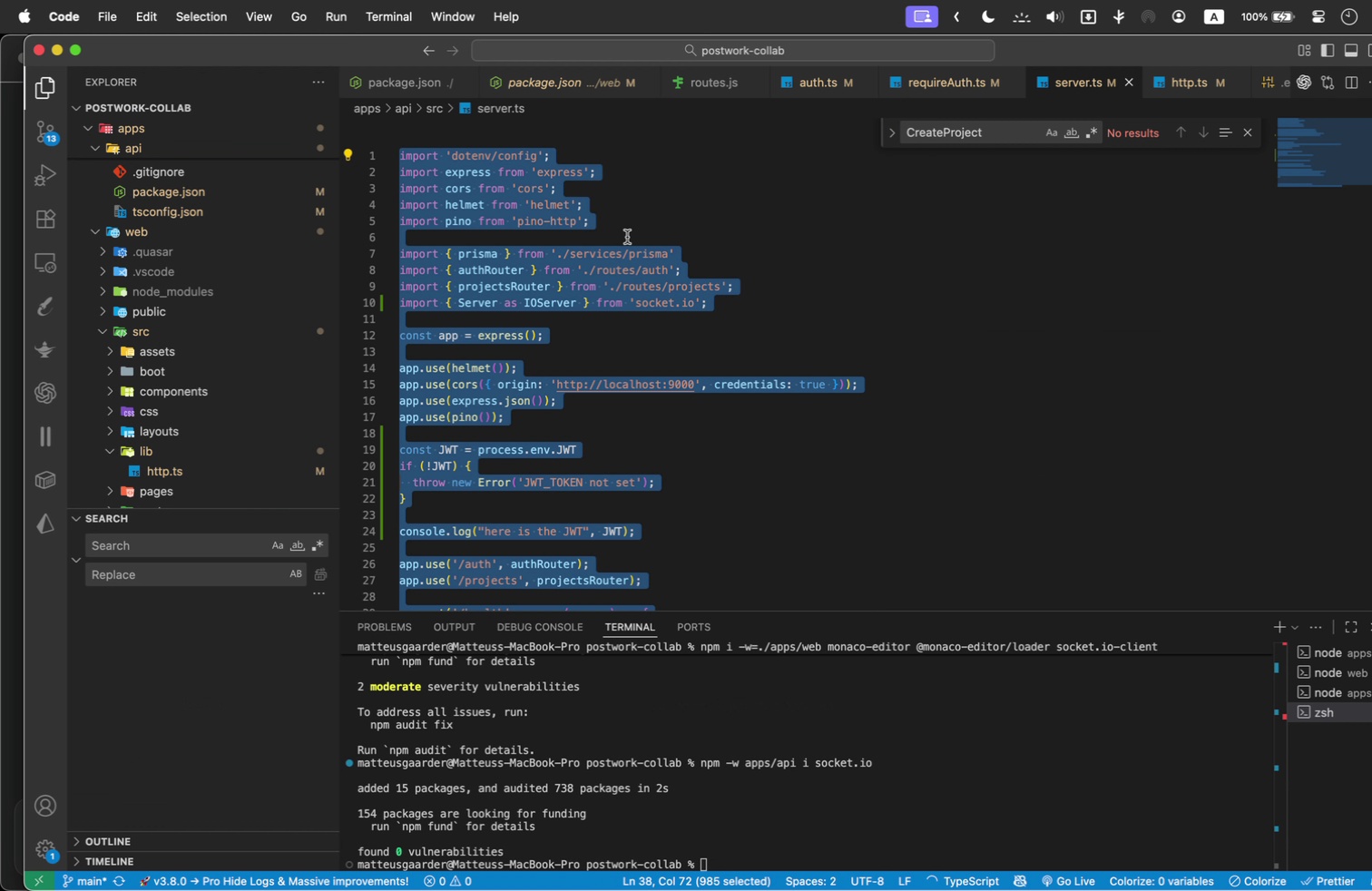 
left_click([627, 237])
 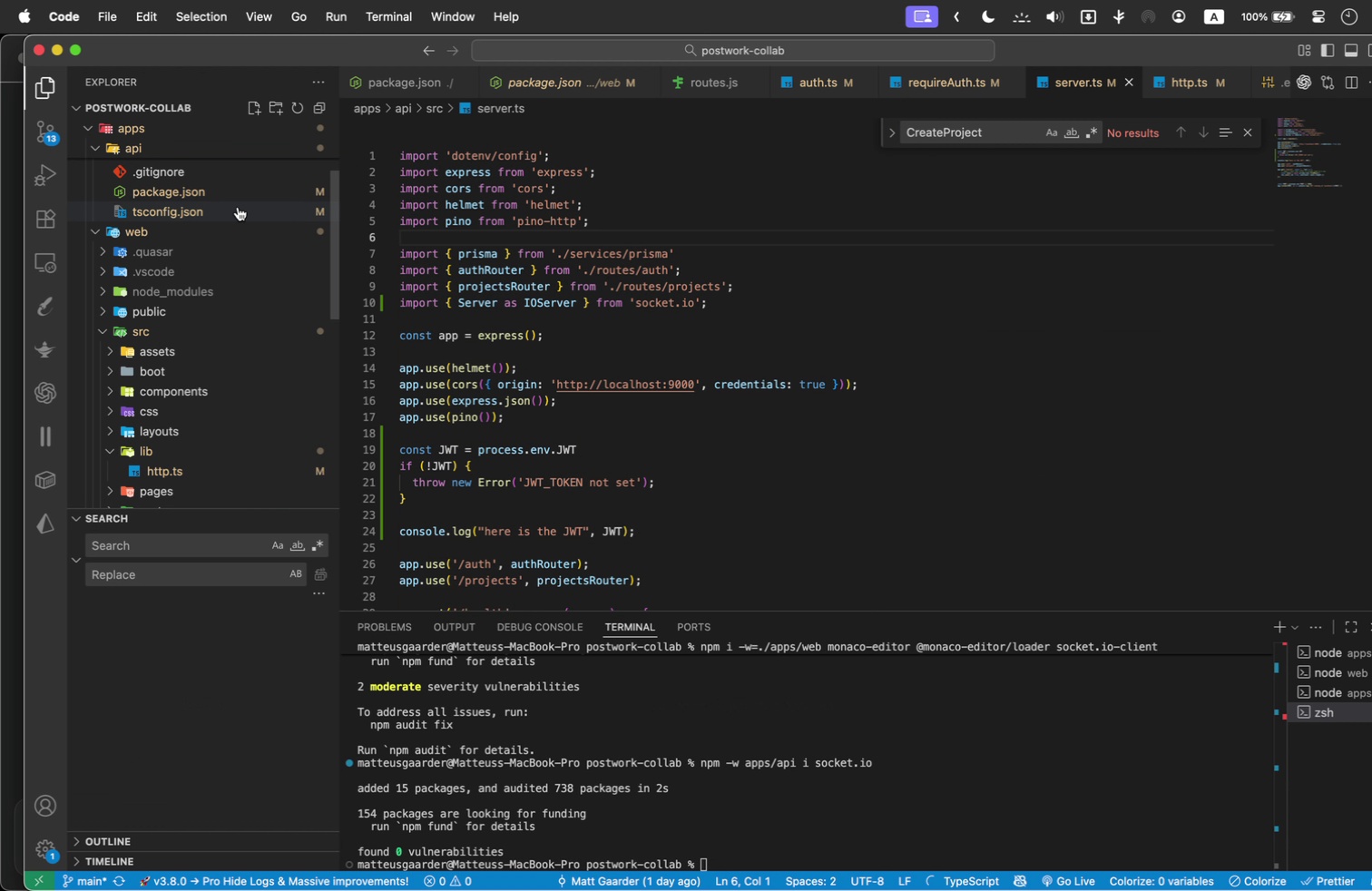 
scroll: coordinate [207, 212], scroll_direction: up, amount: 4.0
 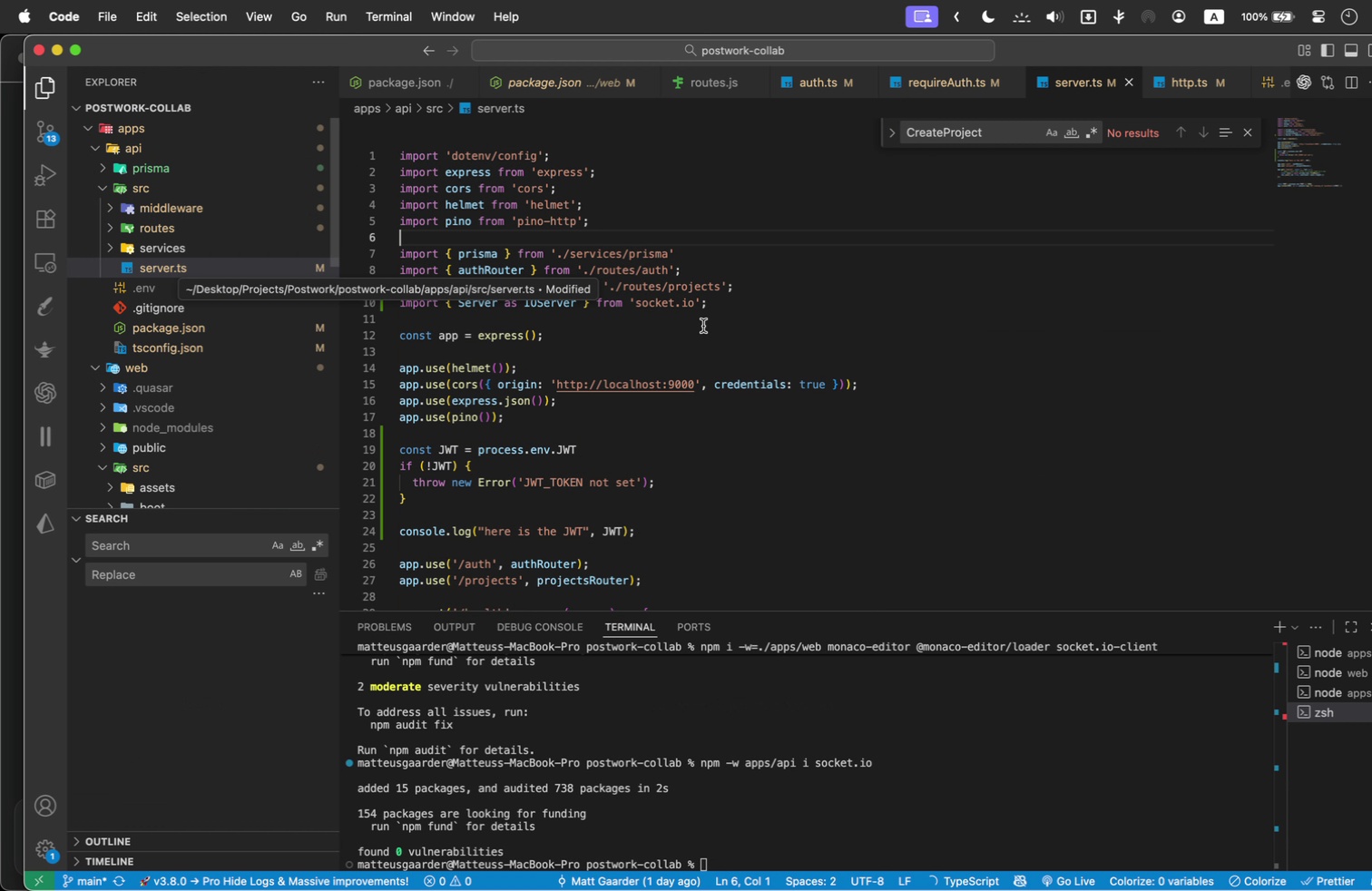 
wait(10.95)
 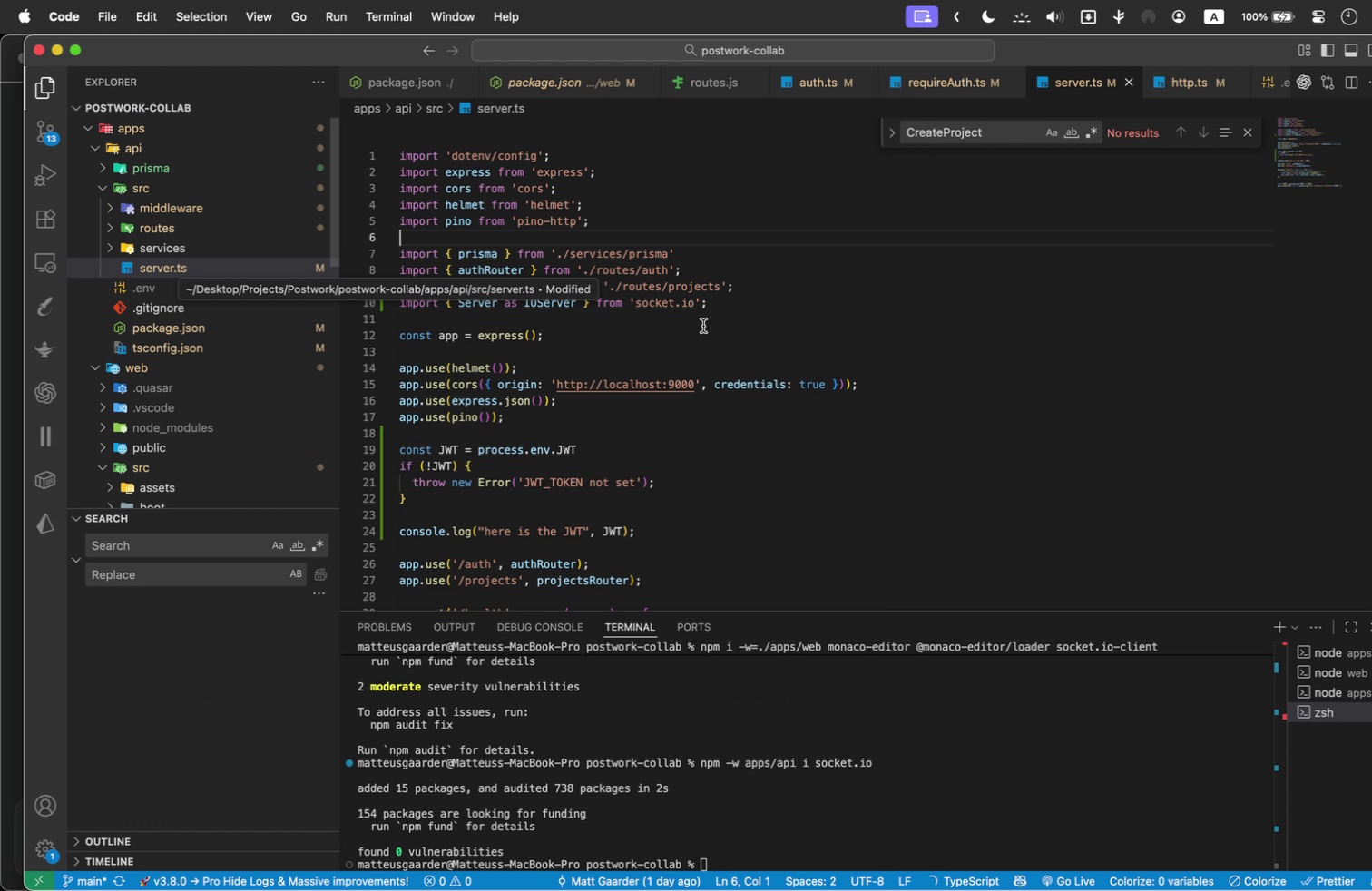 
mouse_move([196, 299])
 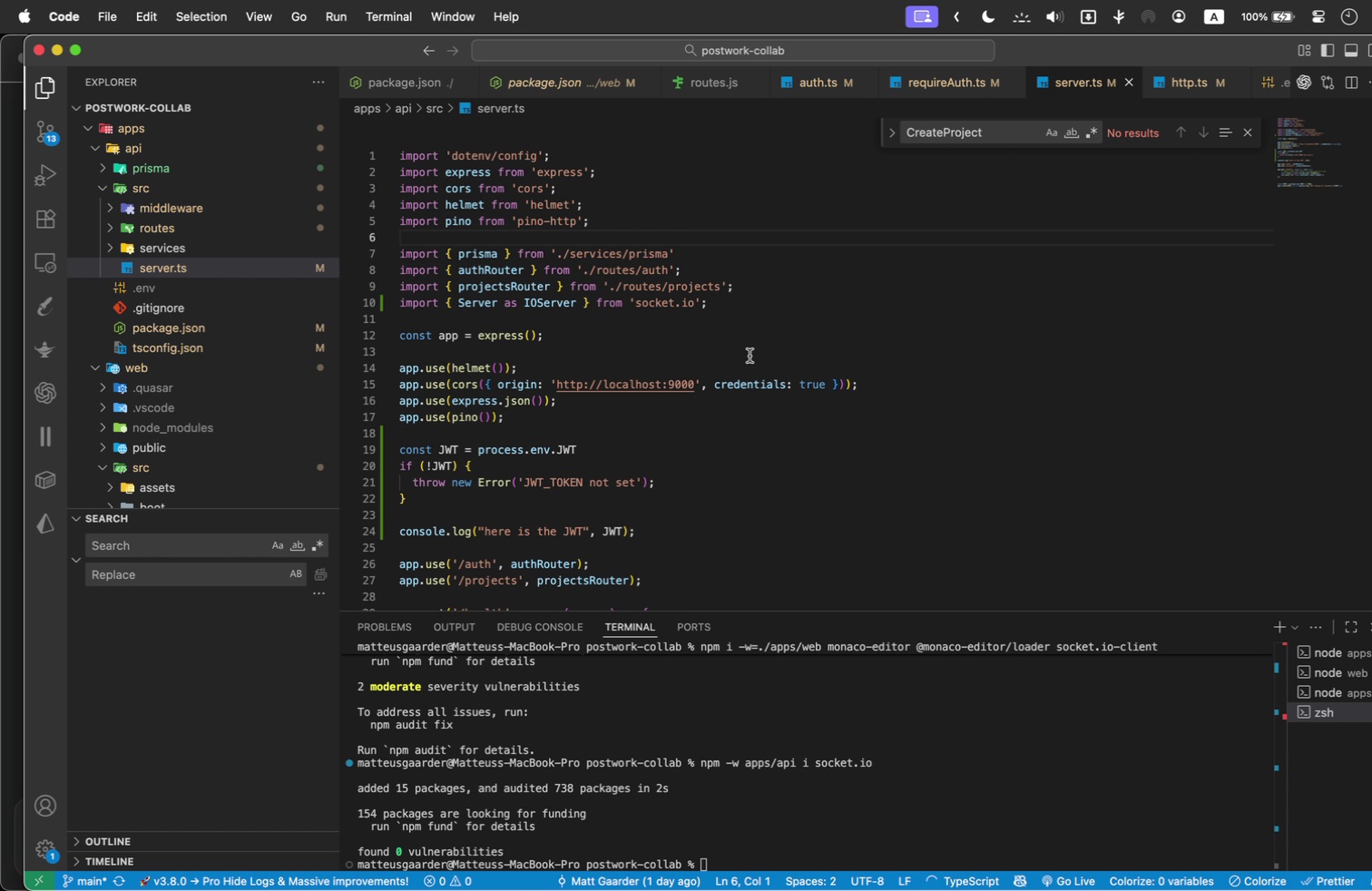 
wait(14.88)
 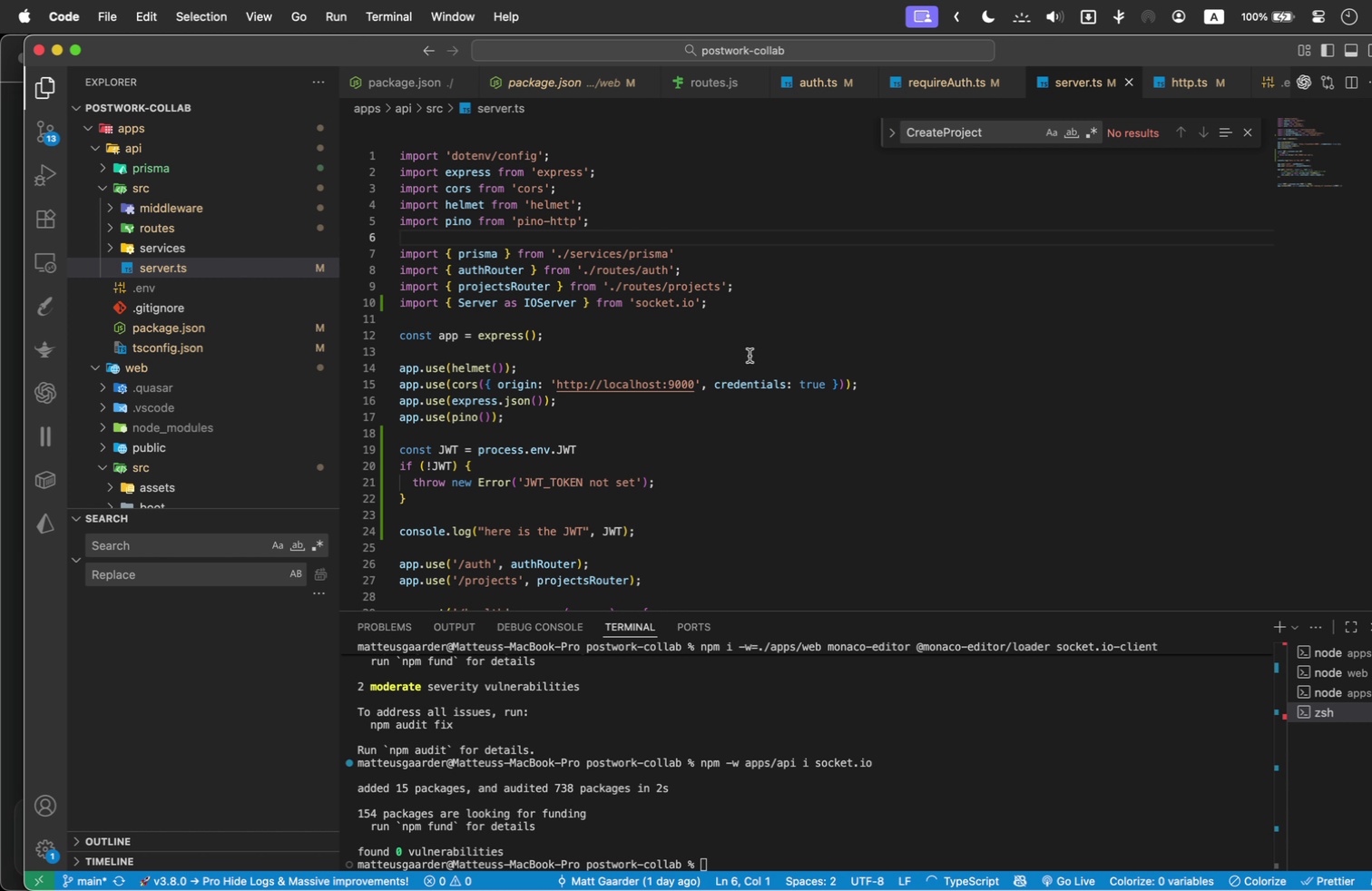 
left_click([741, 305])
 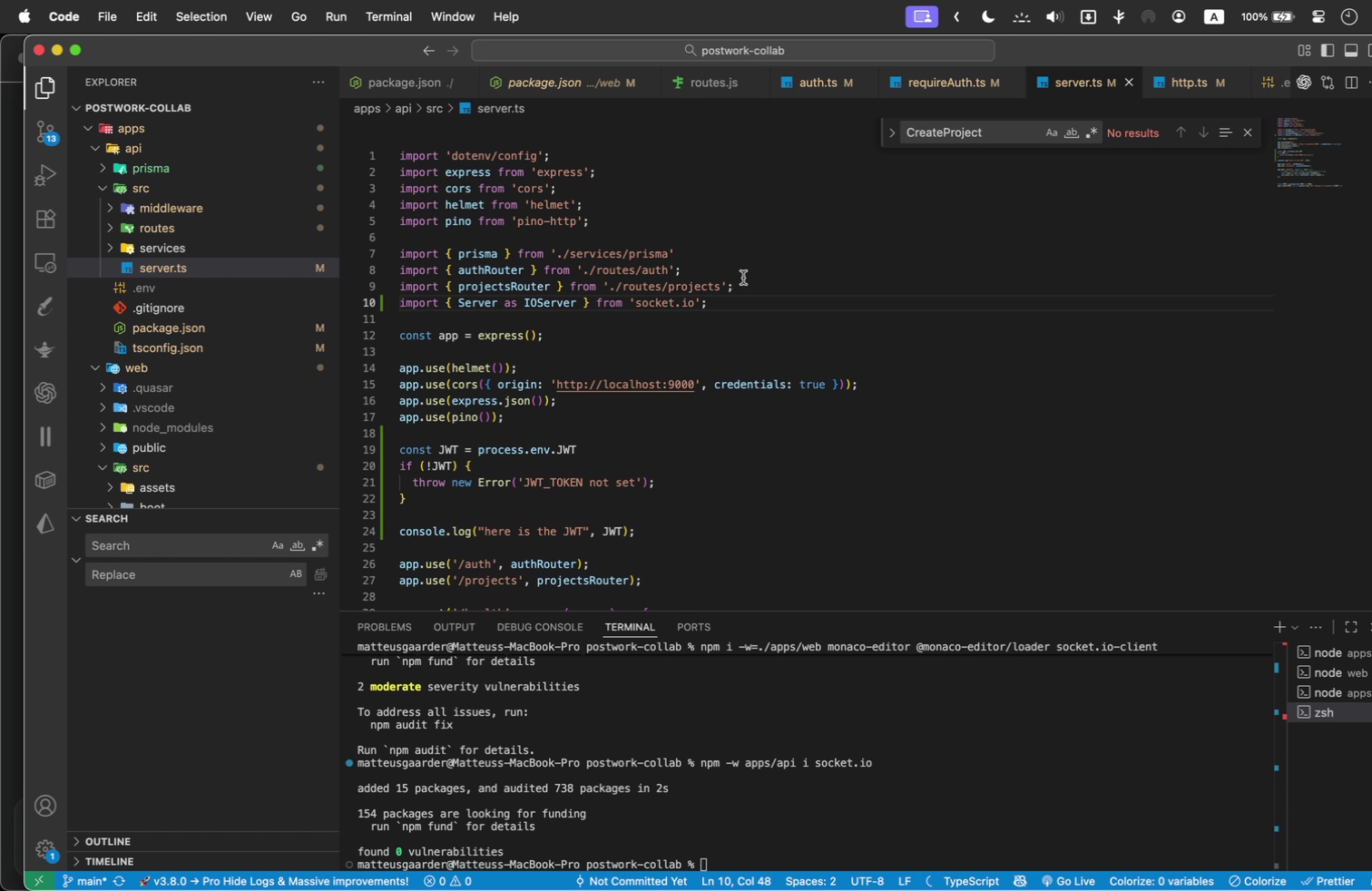 
left_click([757, 285])
 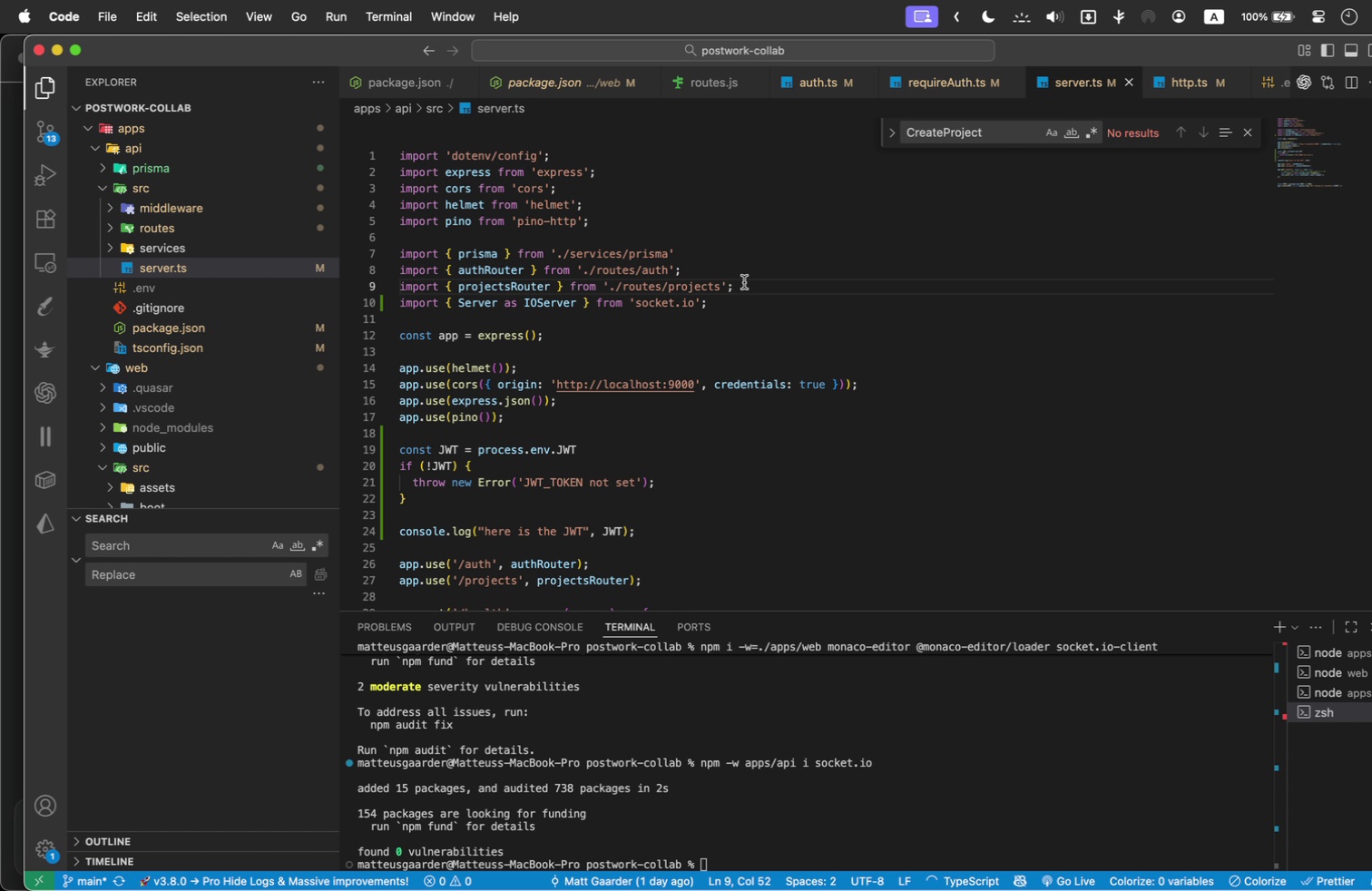 
key(Enter)
 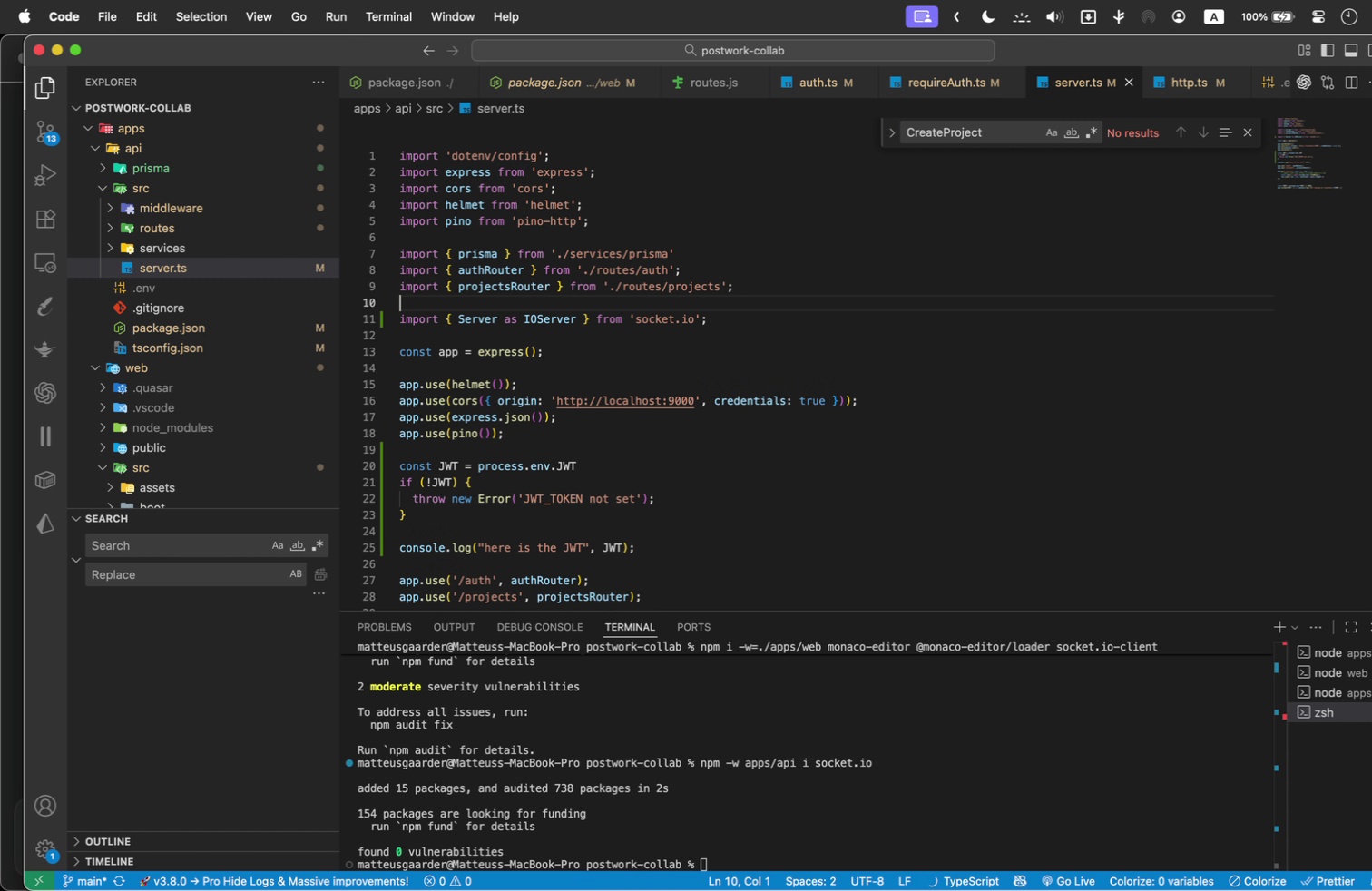 
key(Enter)
 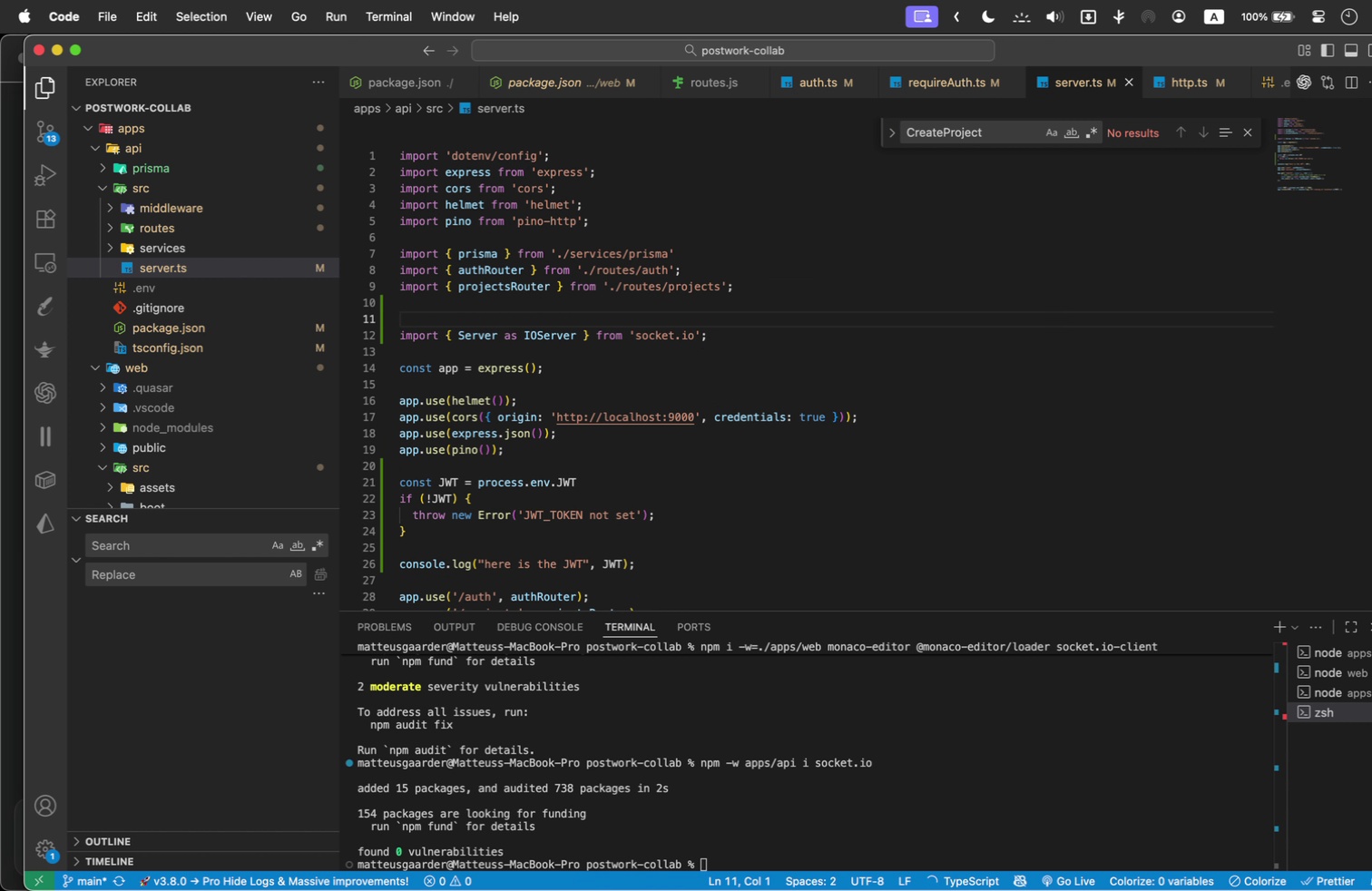 
type(import http)
 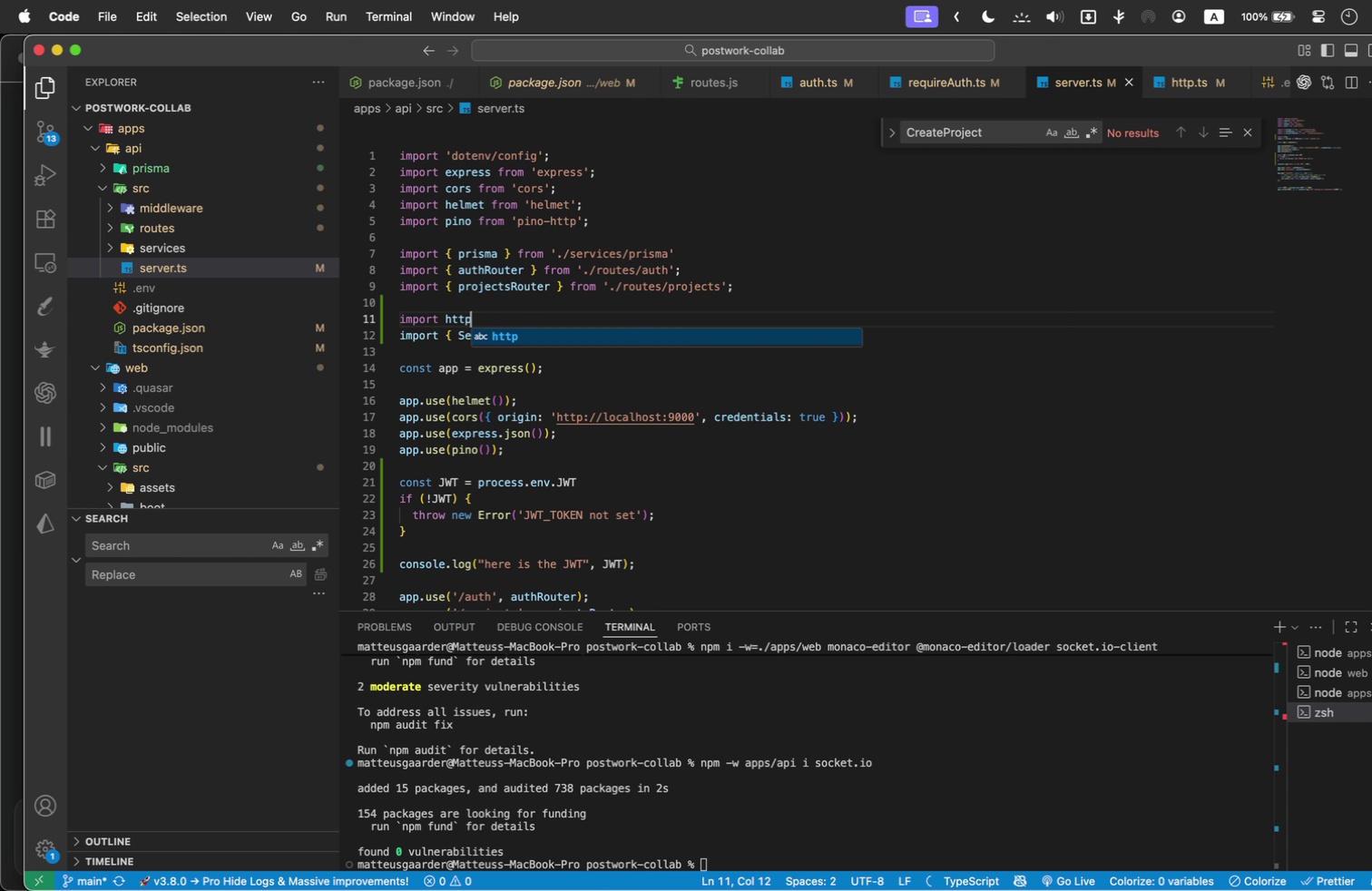 
key(Enter)
 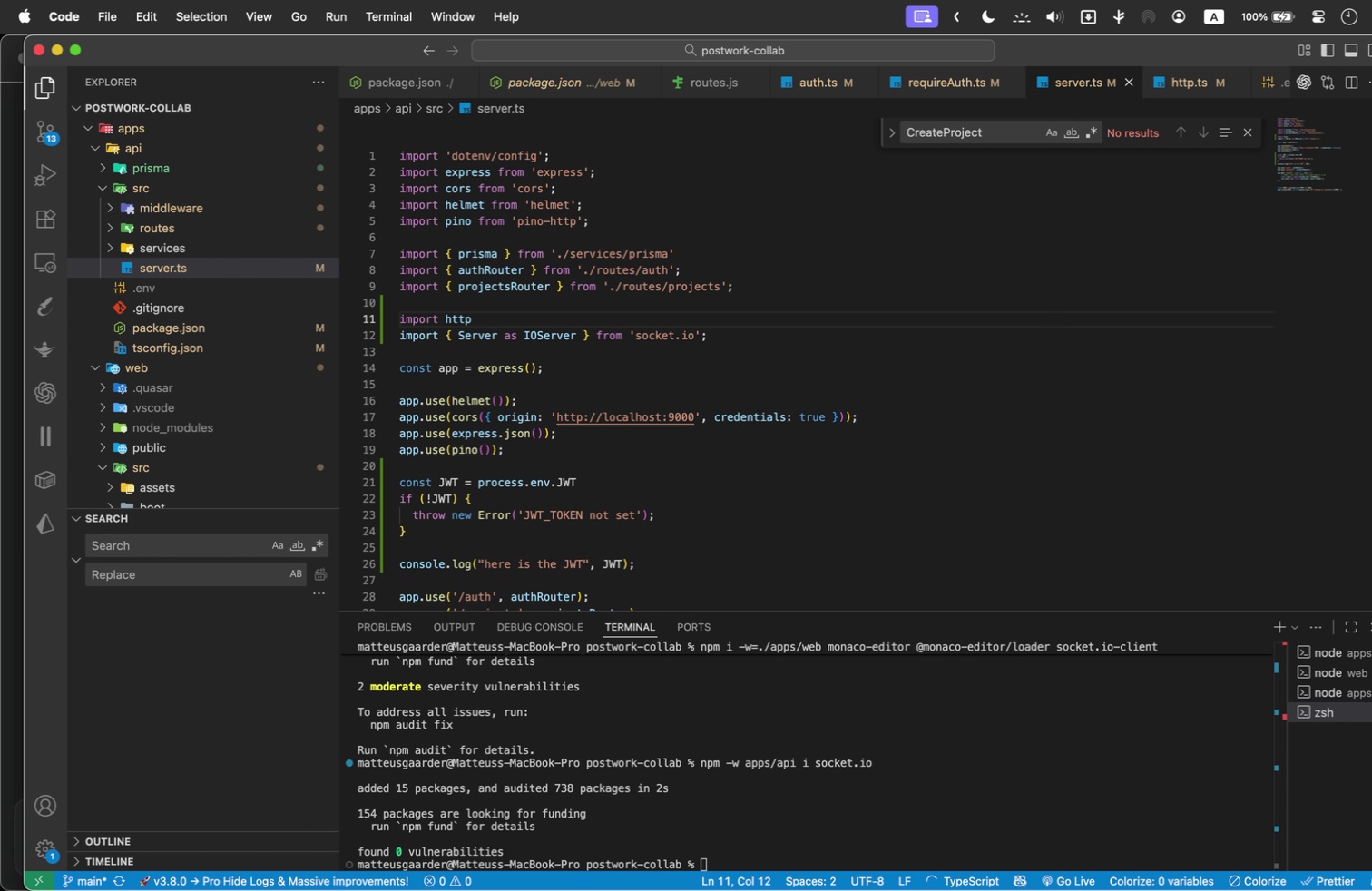 
type( from 'http)
 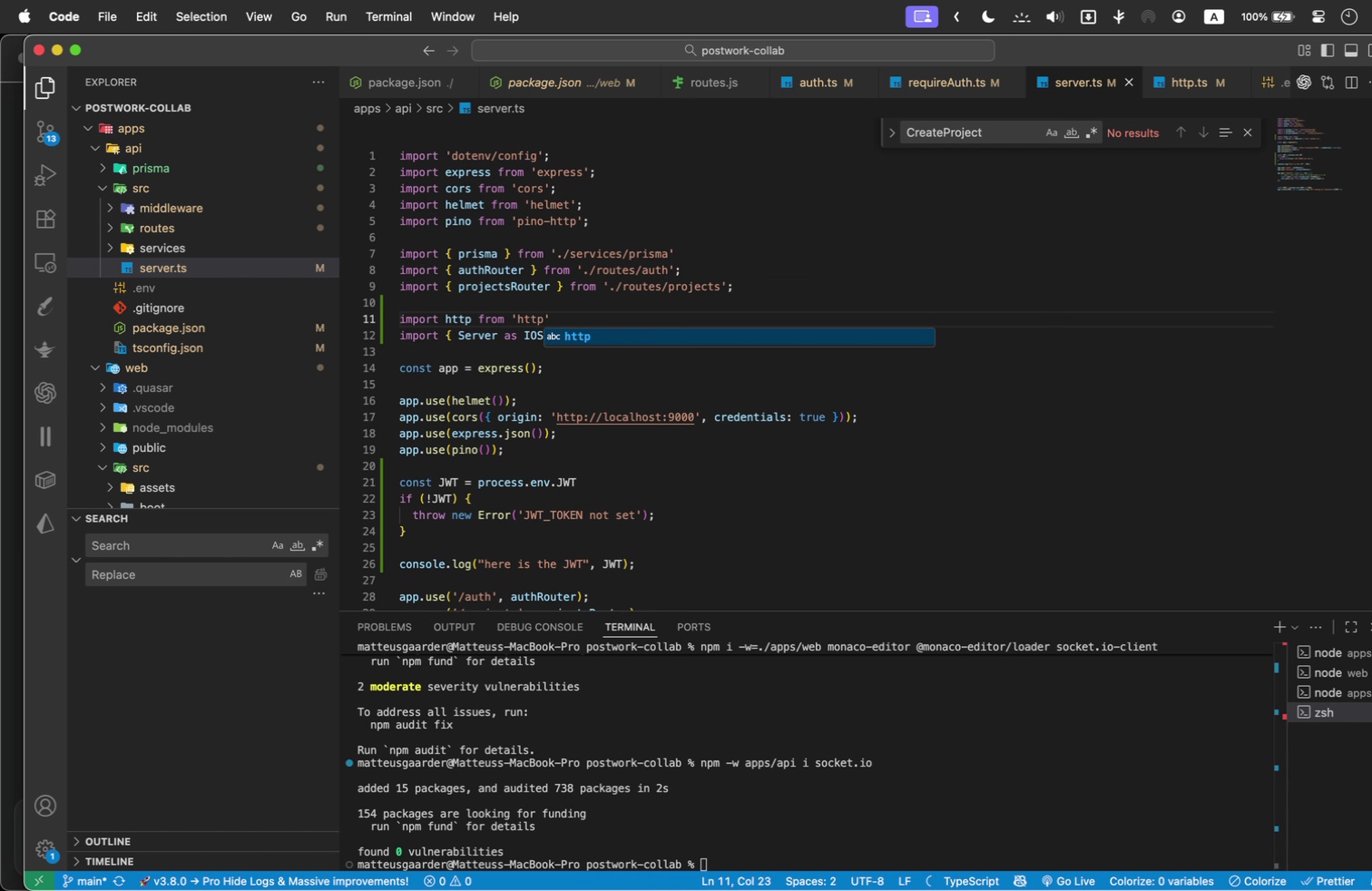 
key(ArrowRight)
 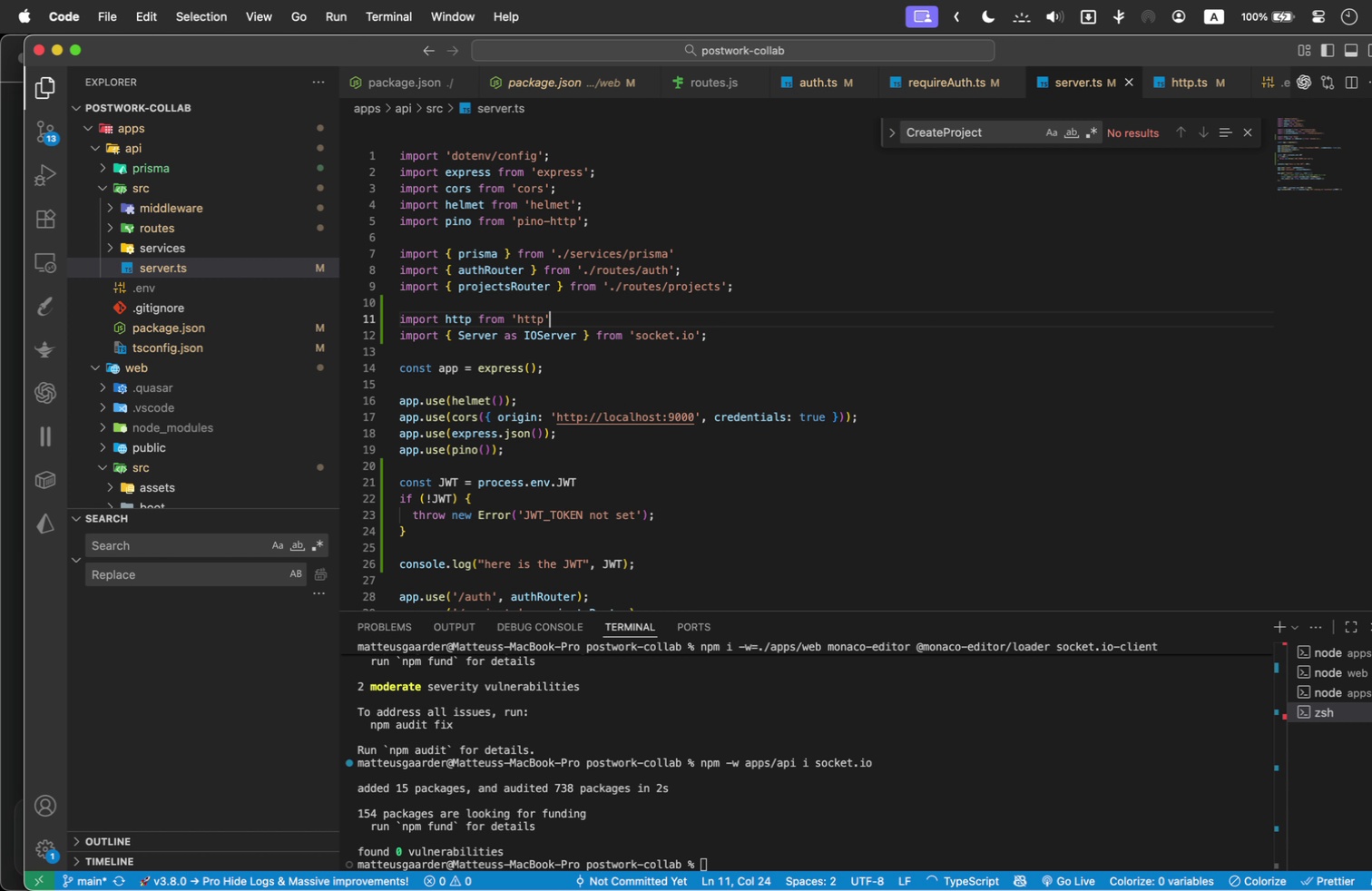 
key(Semicolon)
 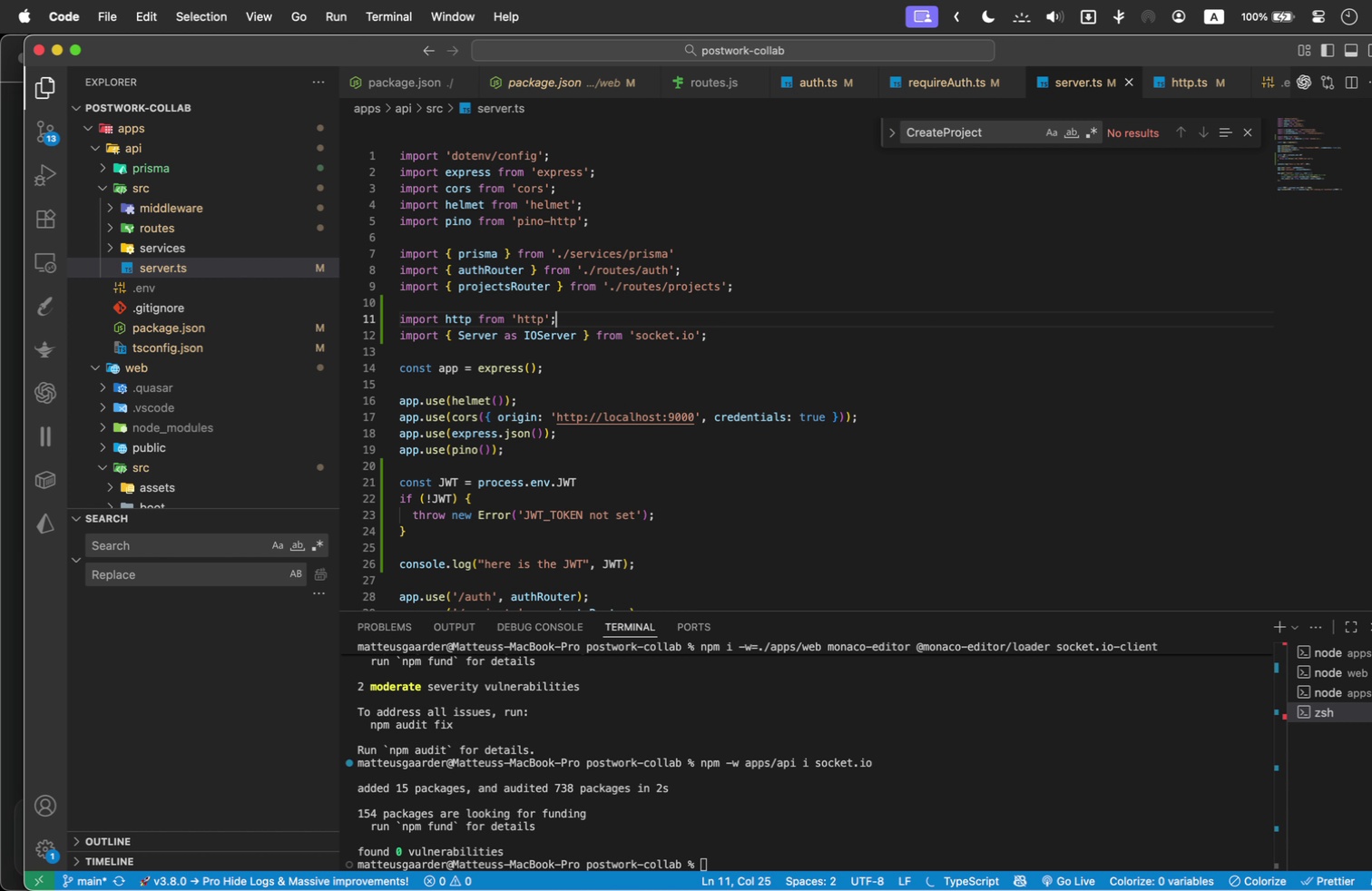 
key(Enter)
 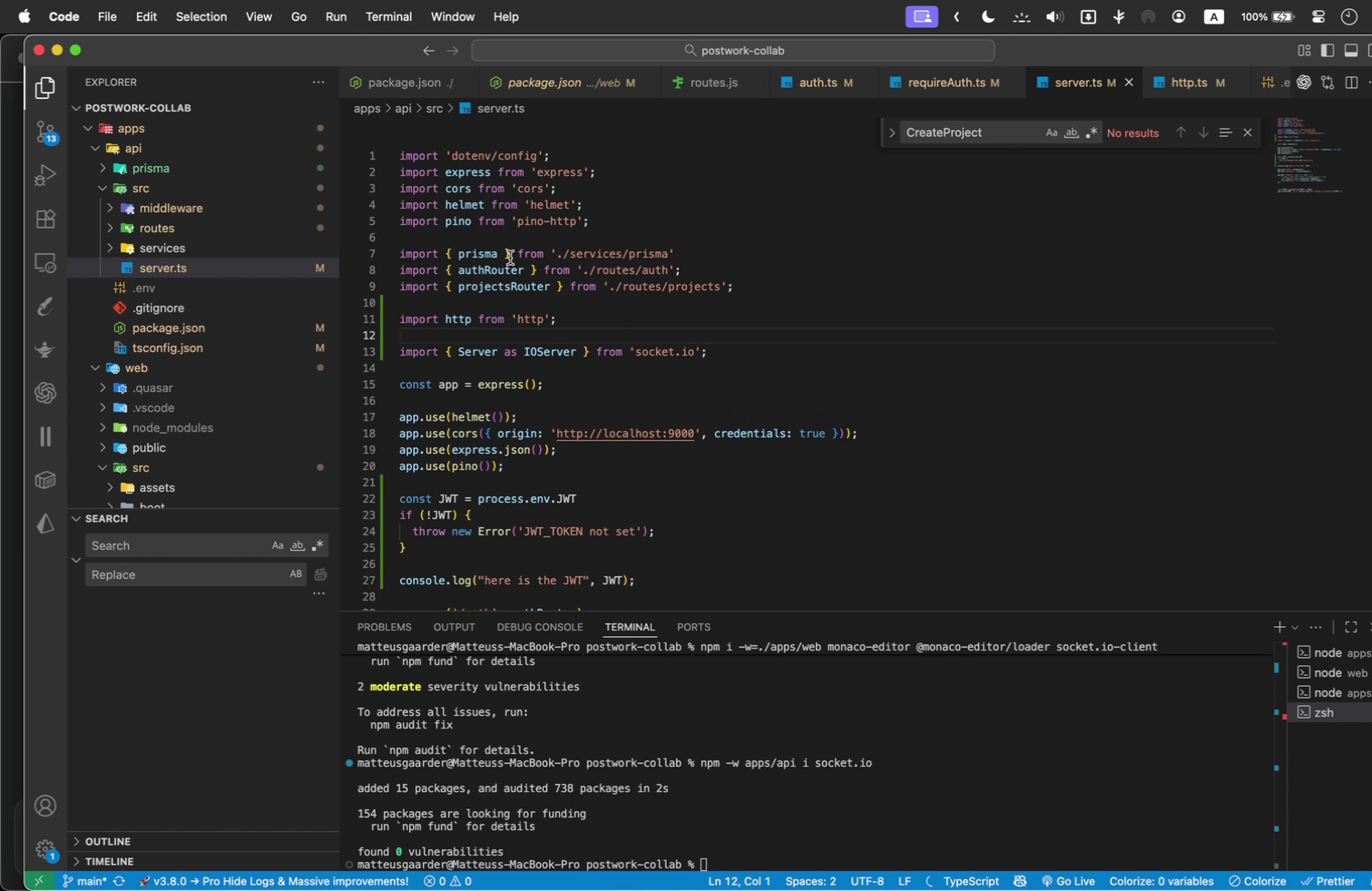 
wait(11.9)
 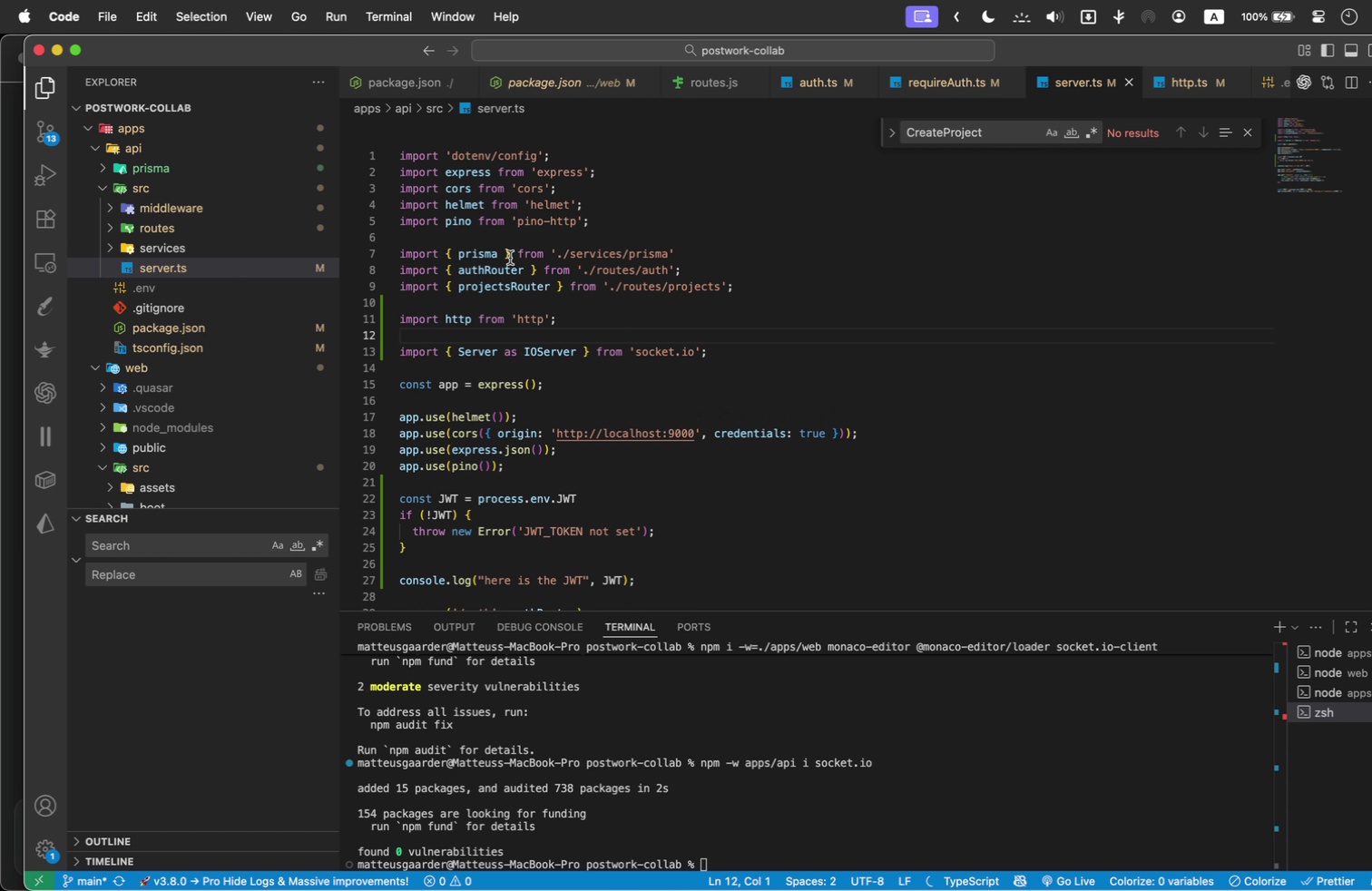 
left_click([741, 348])
 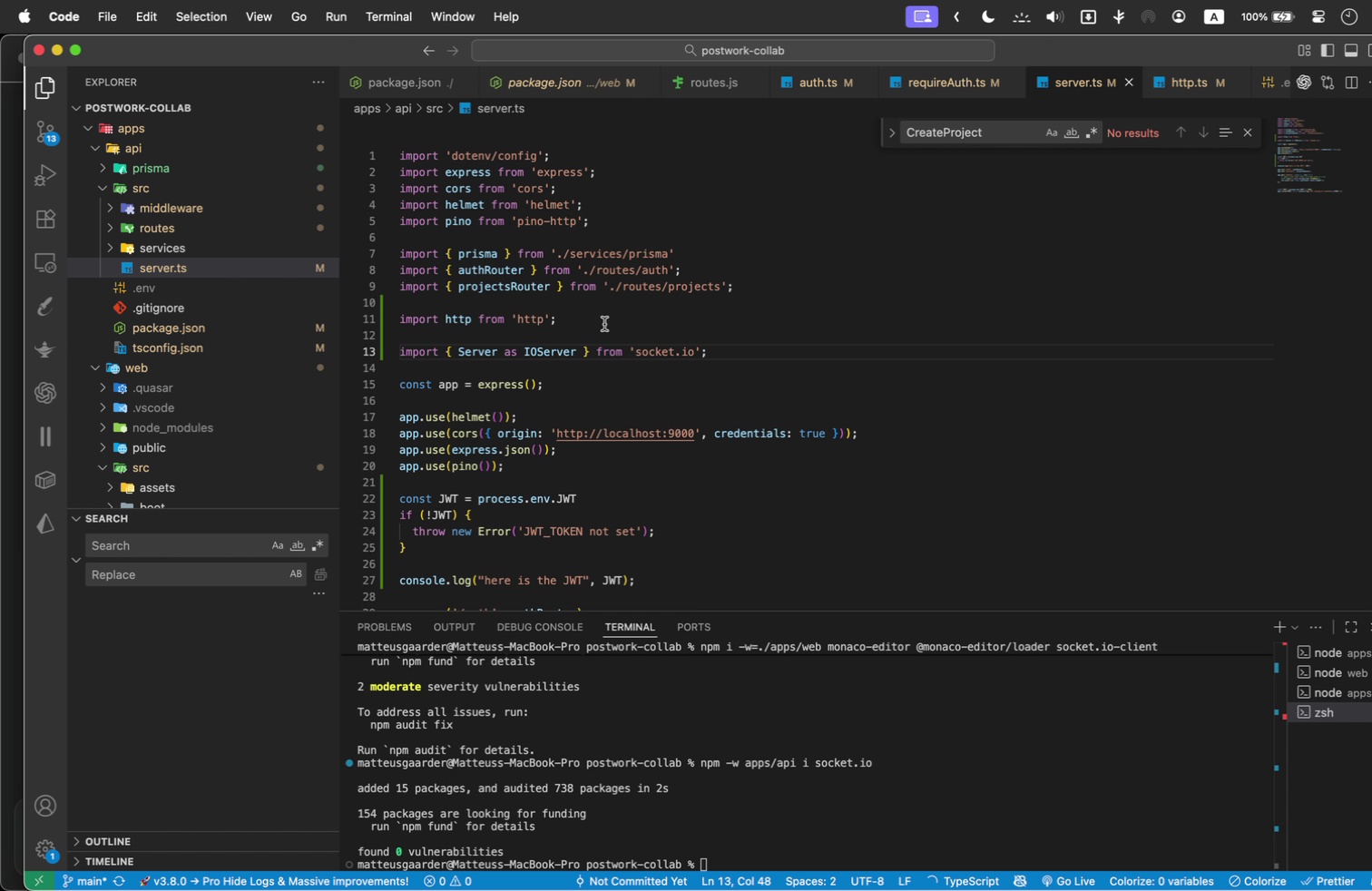 
wait(13.53)
 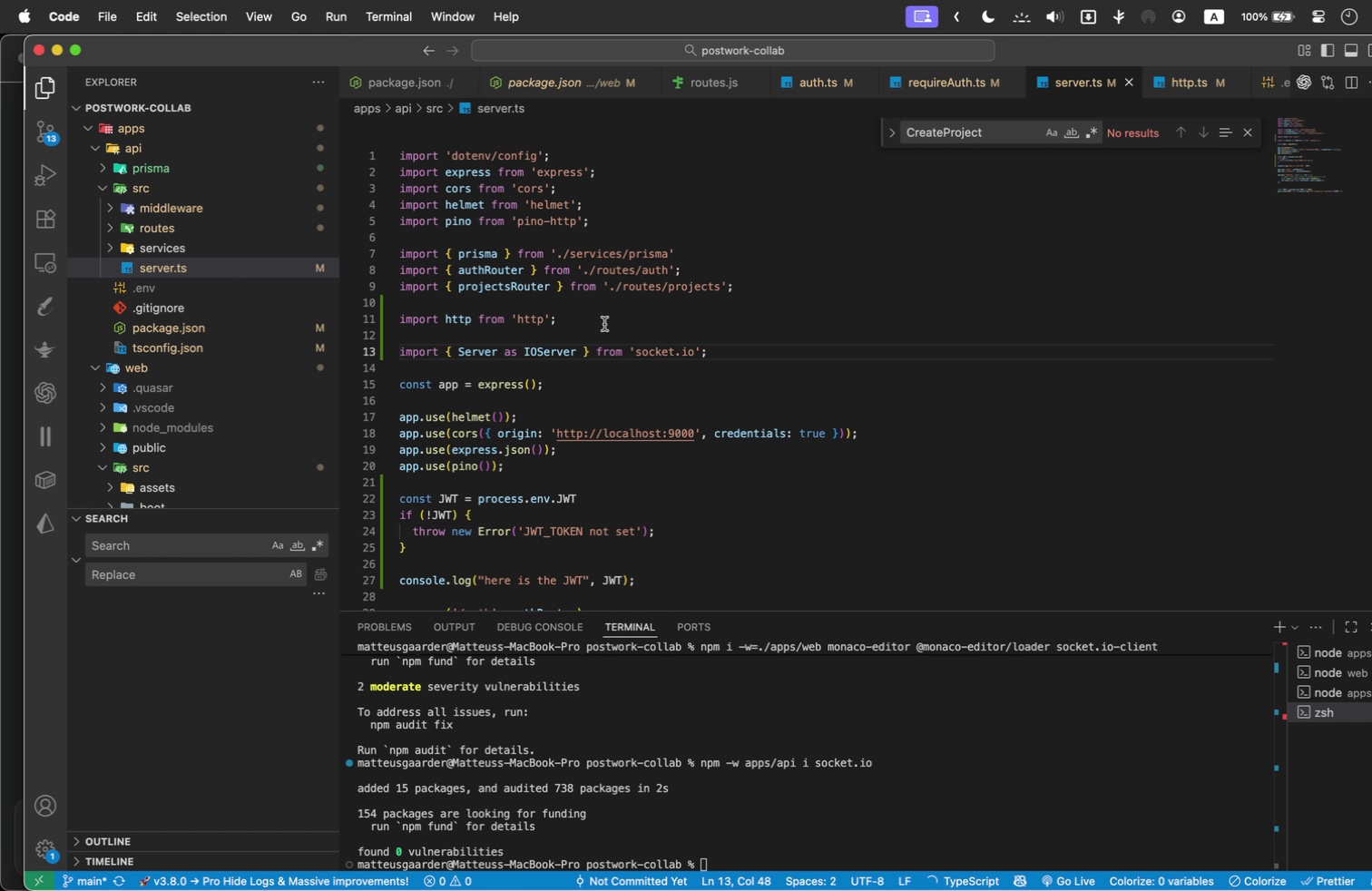 
scroll: coordinate [665, 508], scroll_direction: down, amount: 1.0
 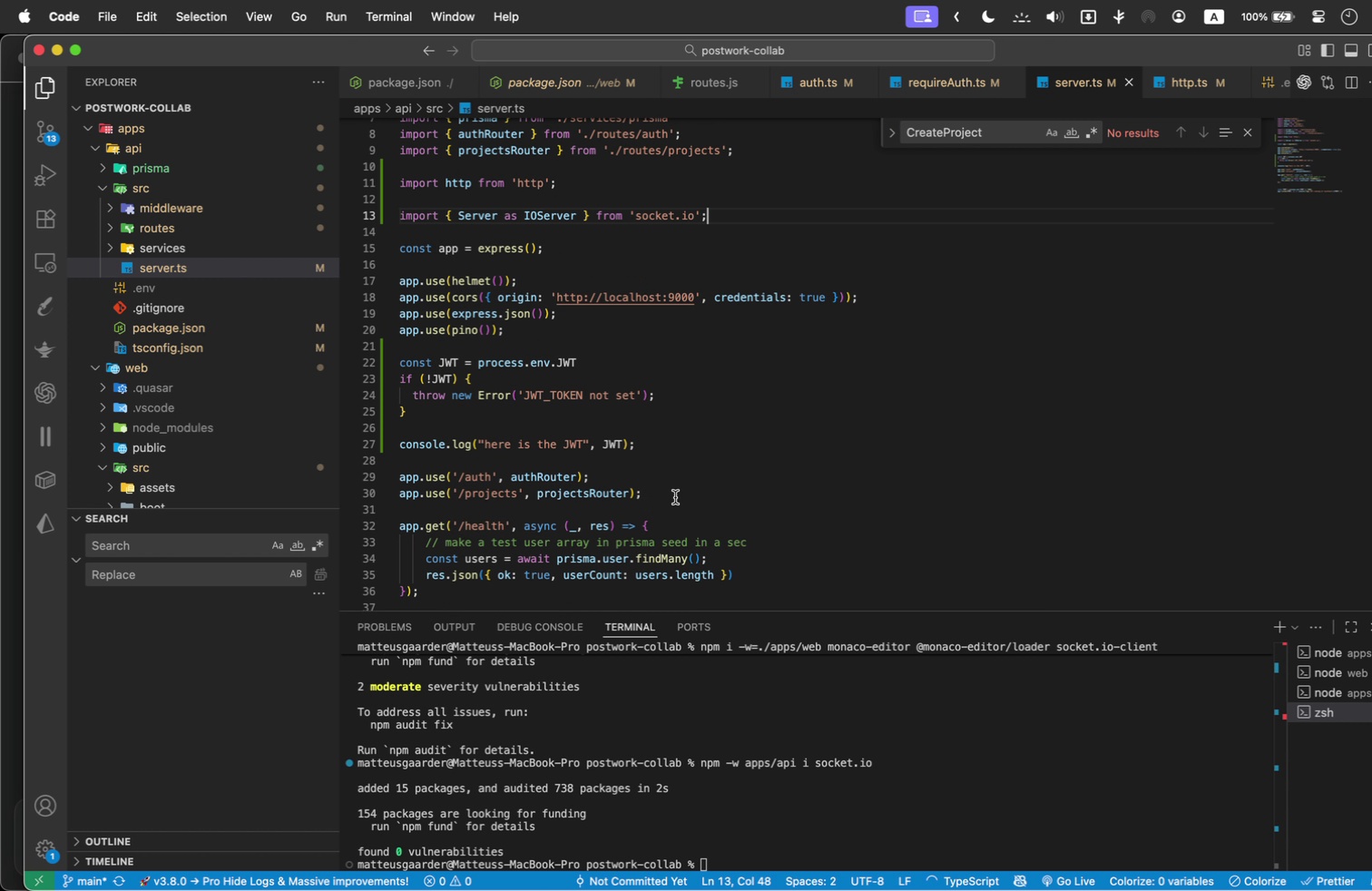 
left_click([675, 497])
 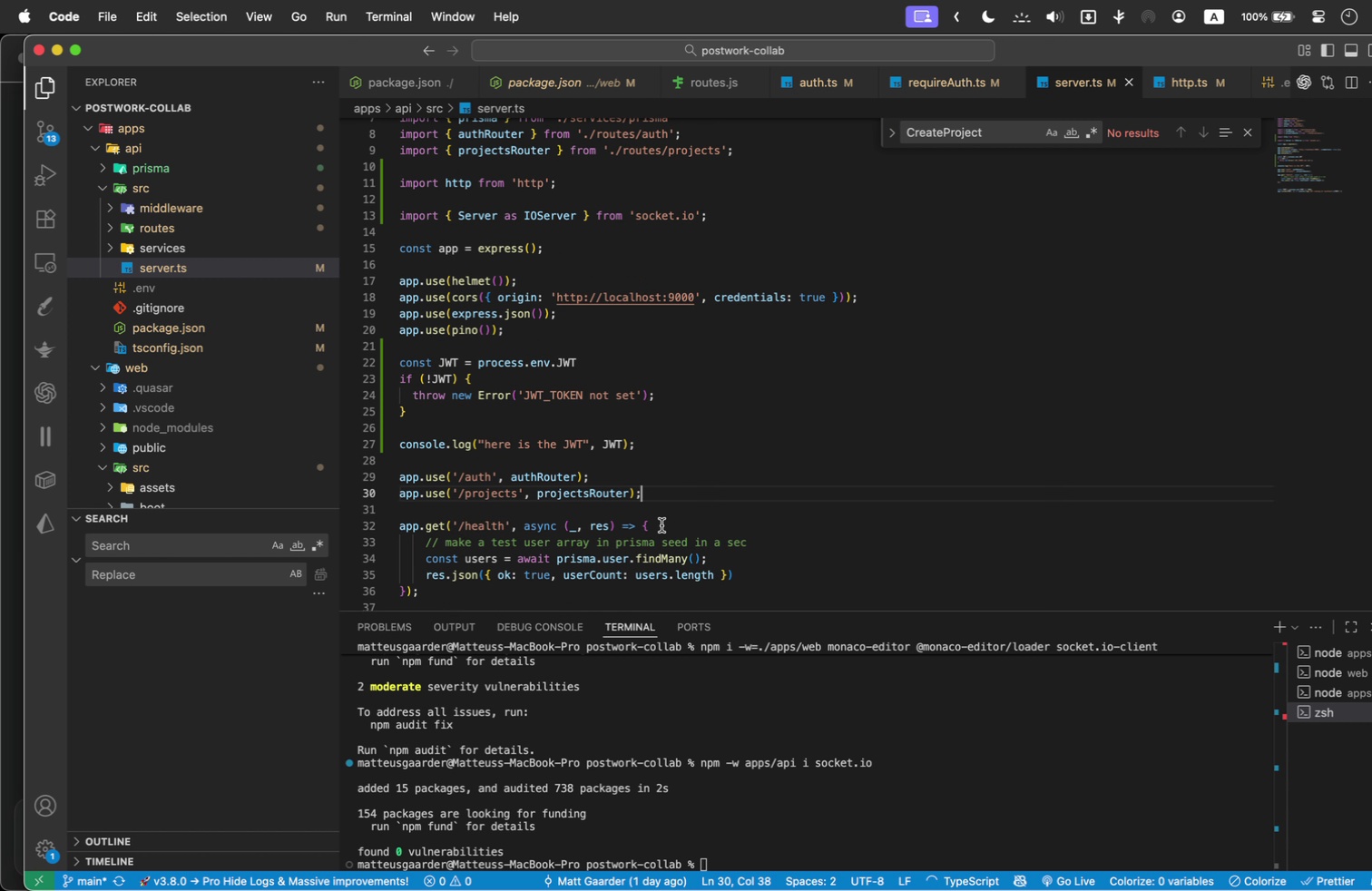 
scroll: coordinate [662, 525], scroll_direction: down, amount: 1.0
 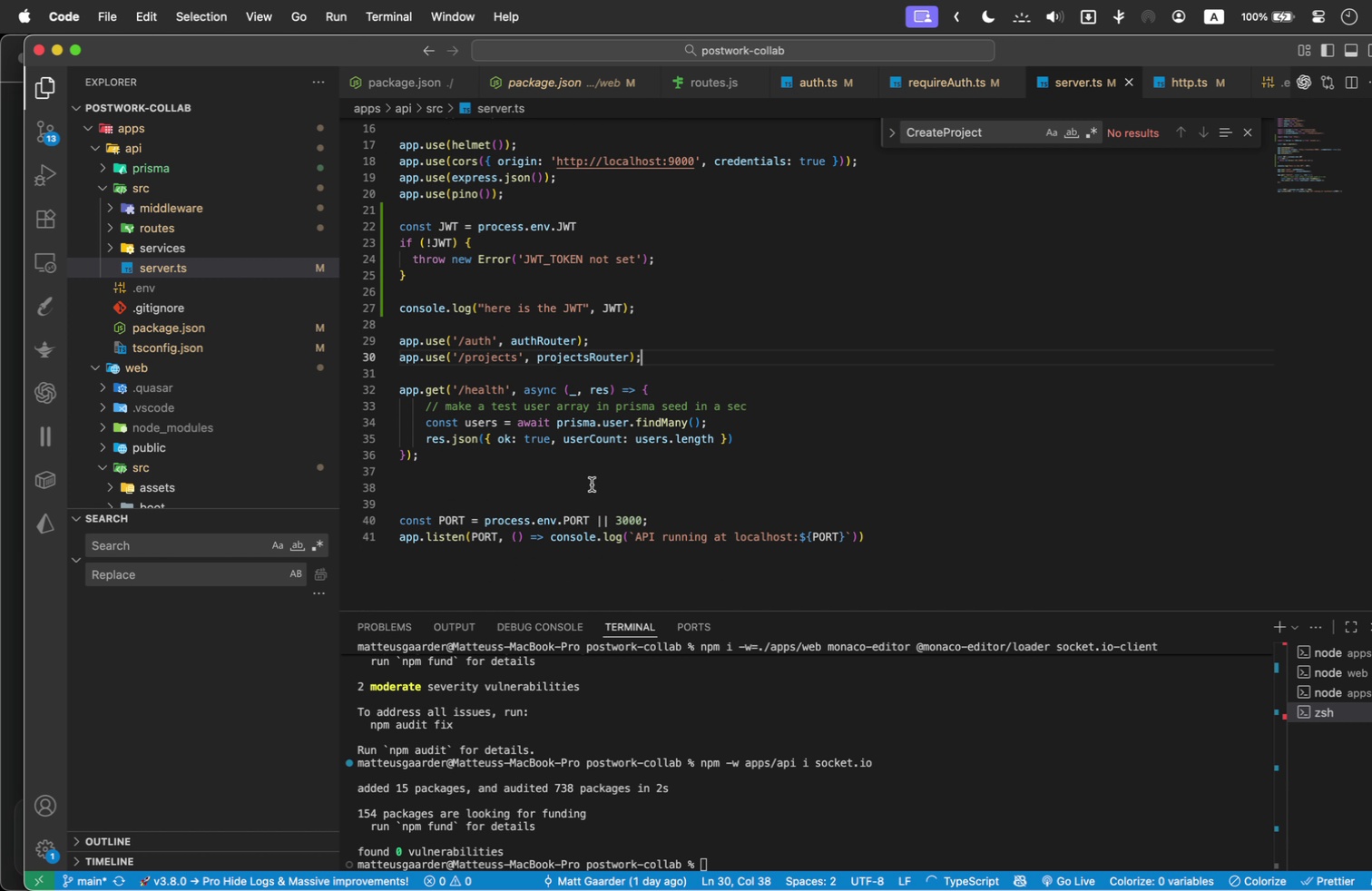 
left_click([592, 485])
 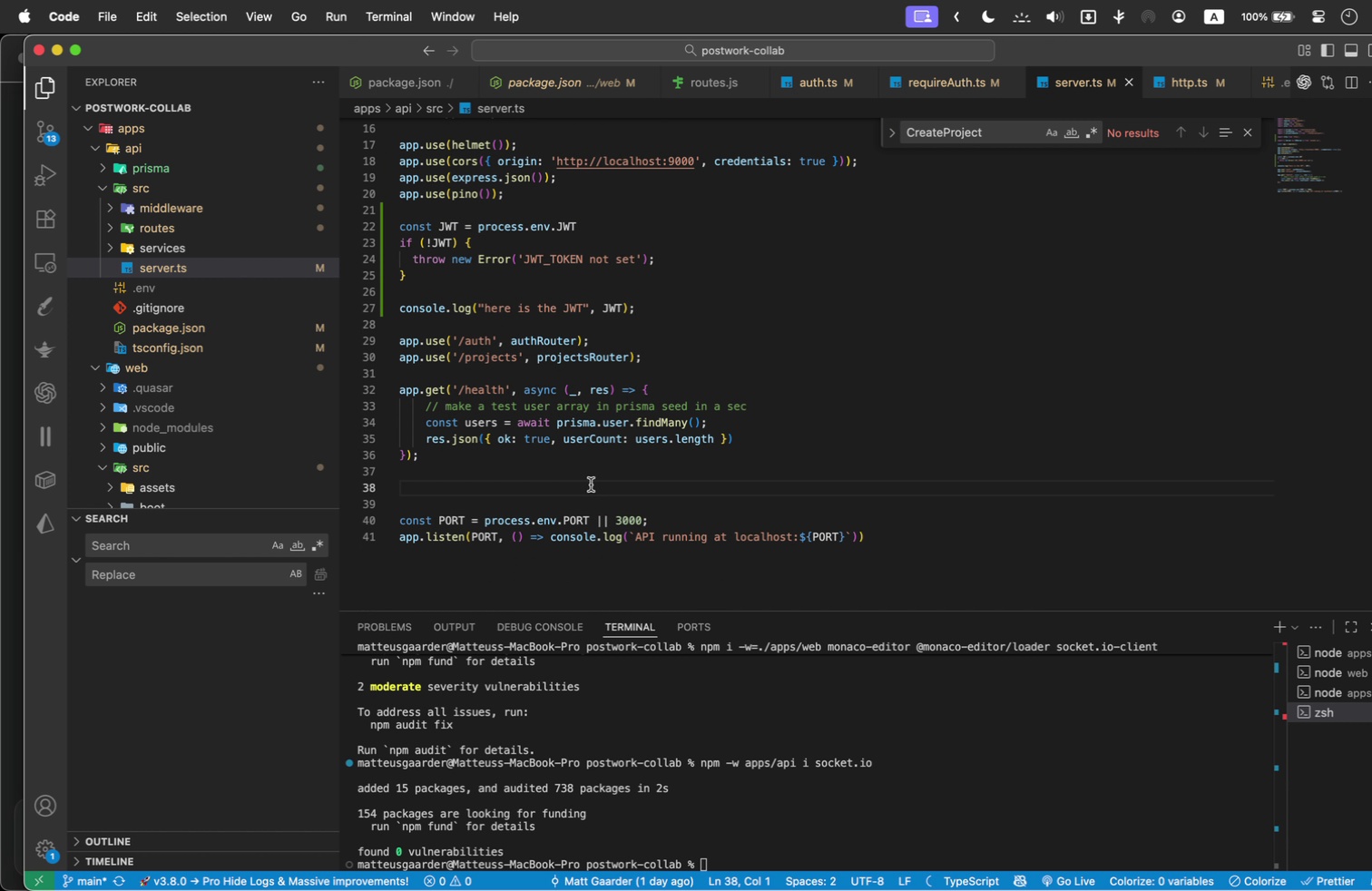 
type(const server = htt)
 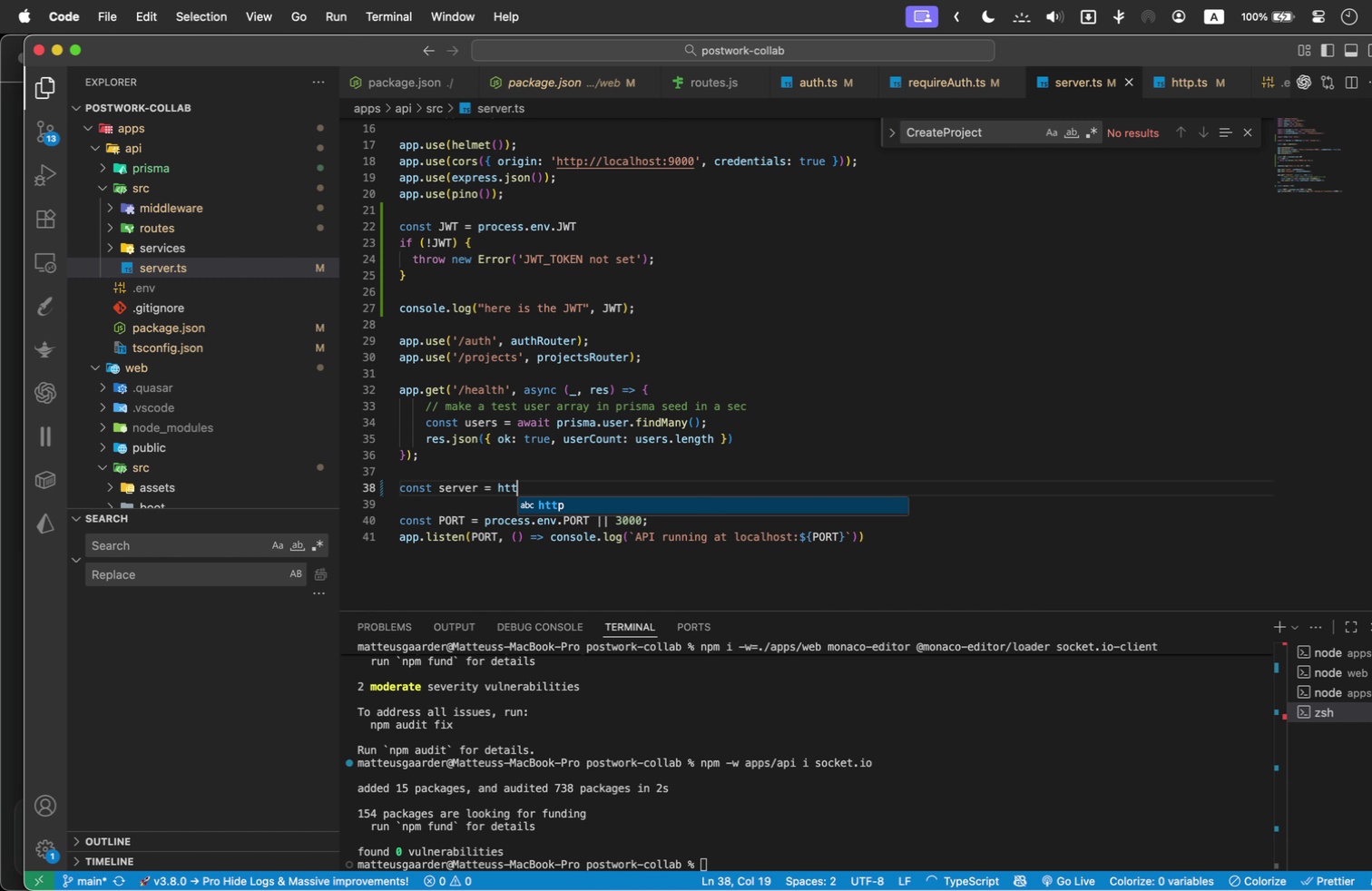 
key(Enter)
 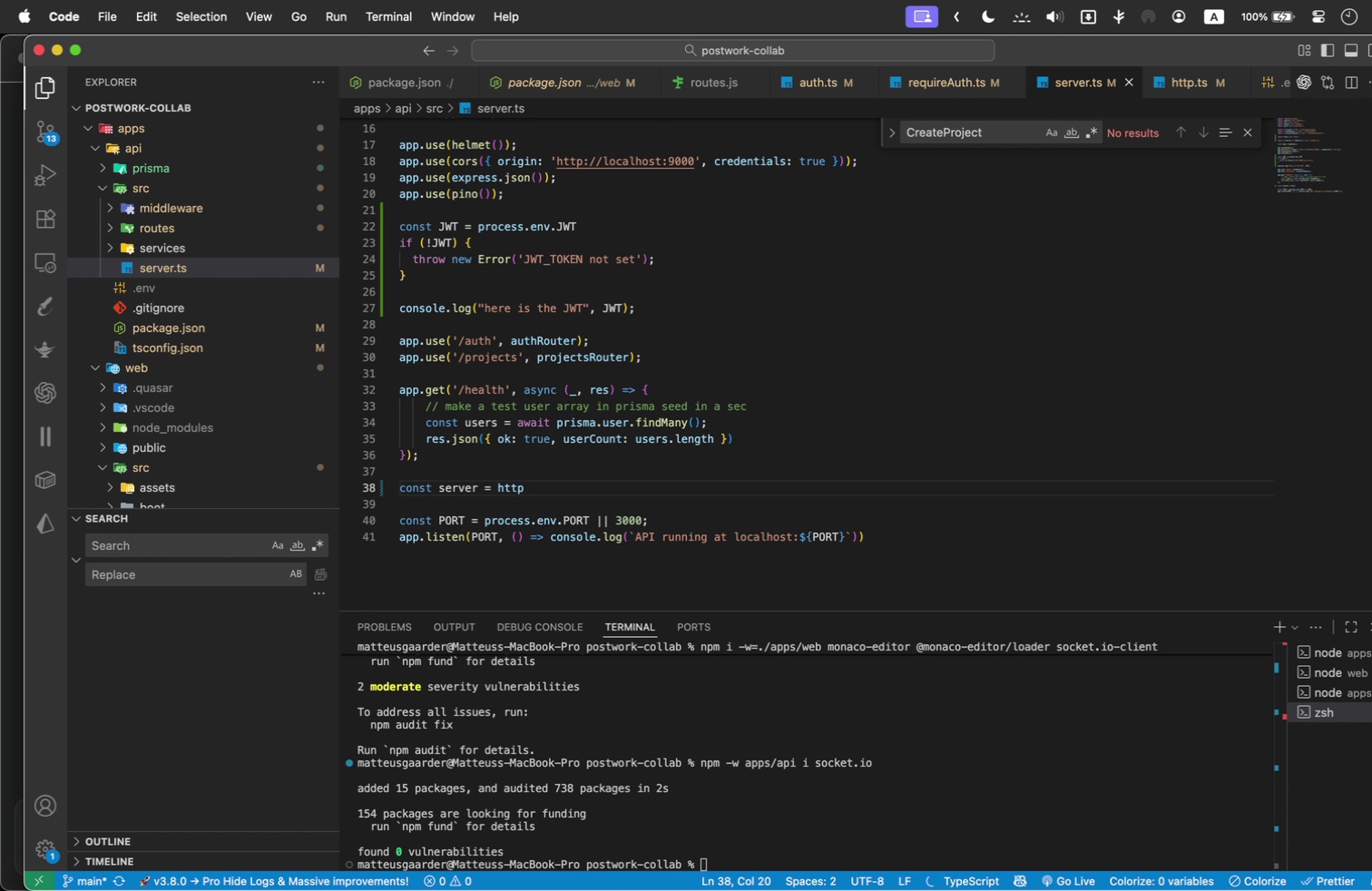 
type(.crea)
 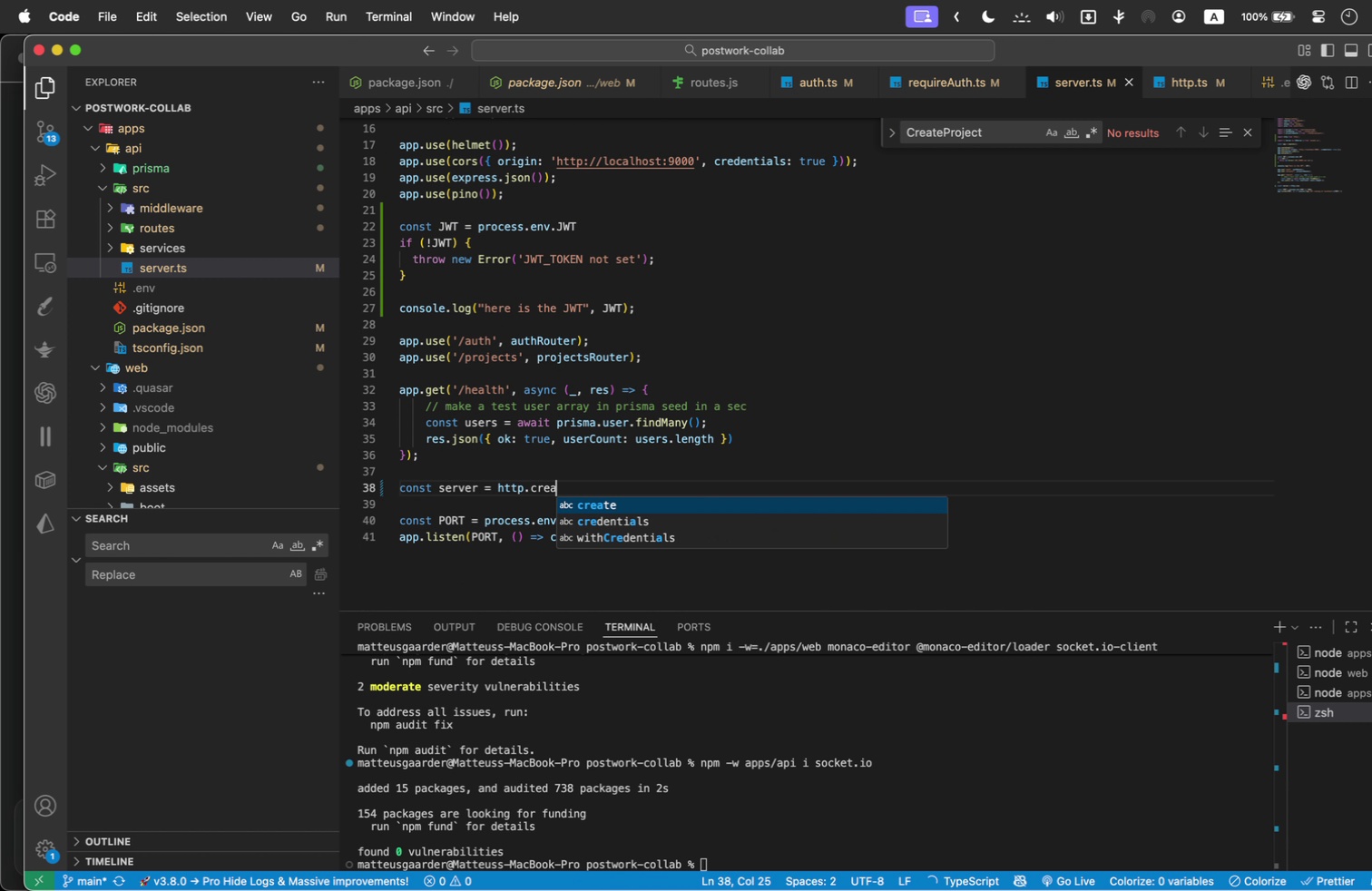 
key(Enter)
 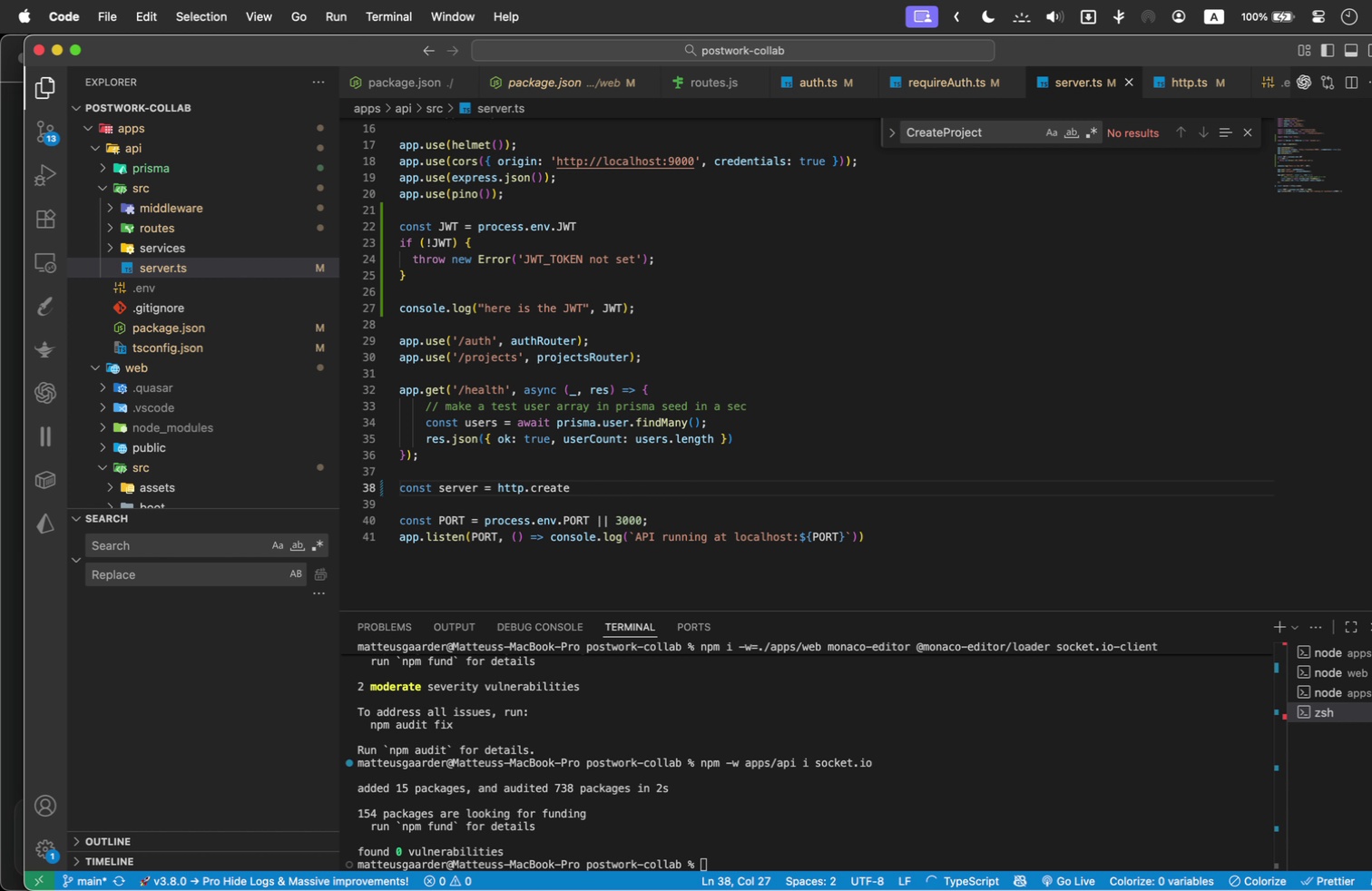 
type(Server(app)
 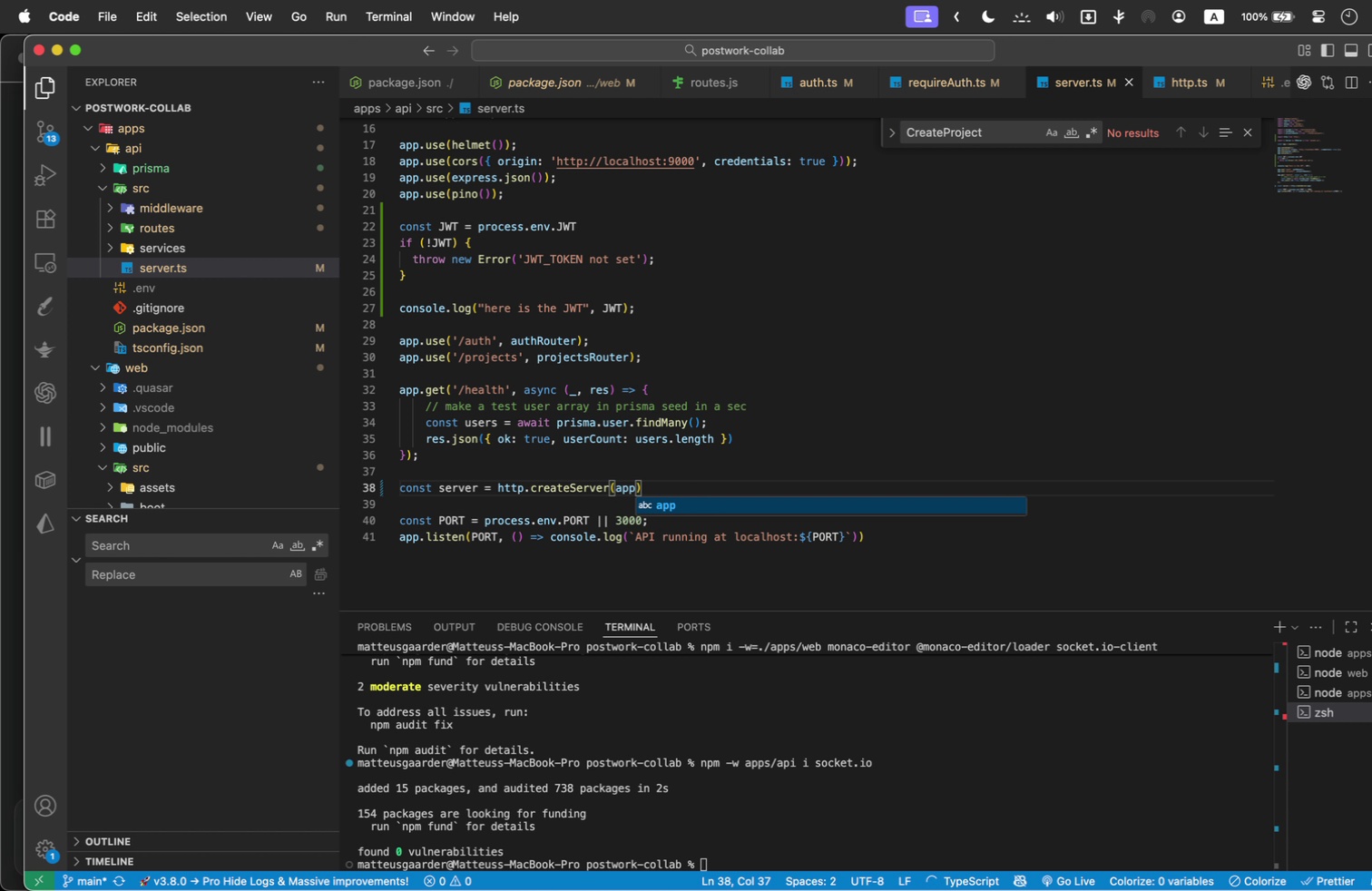 
 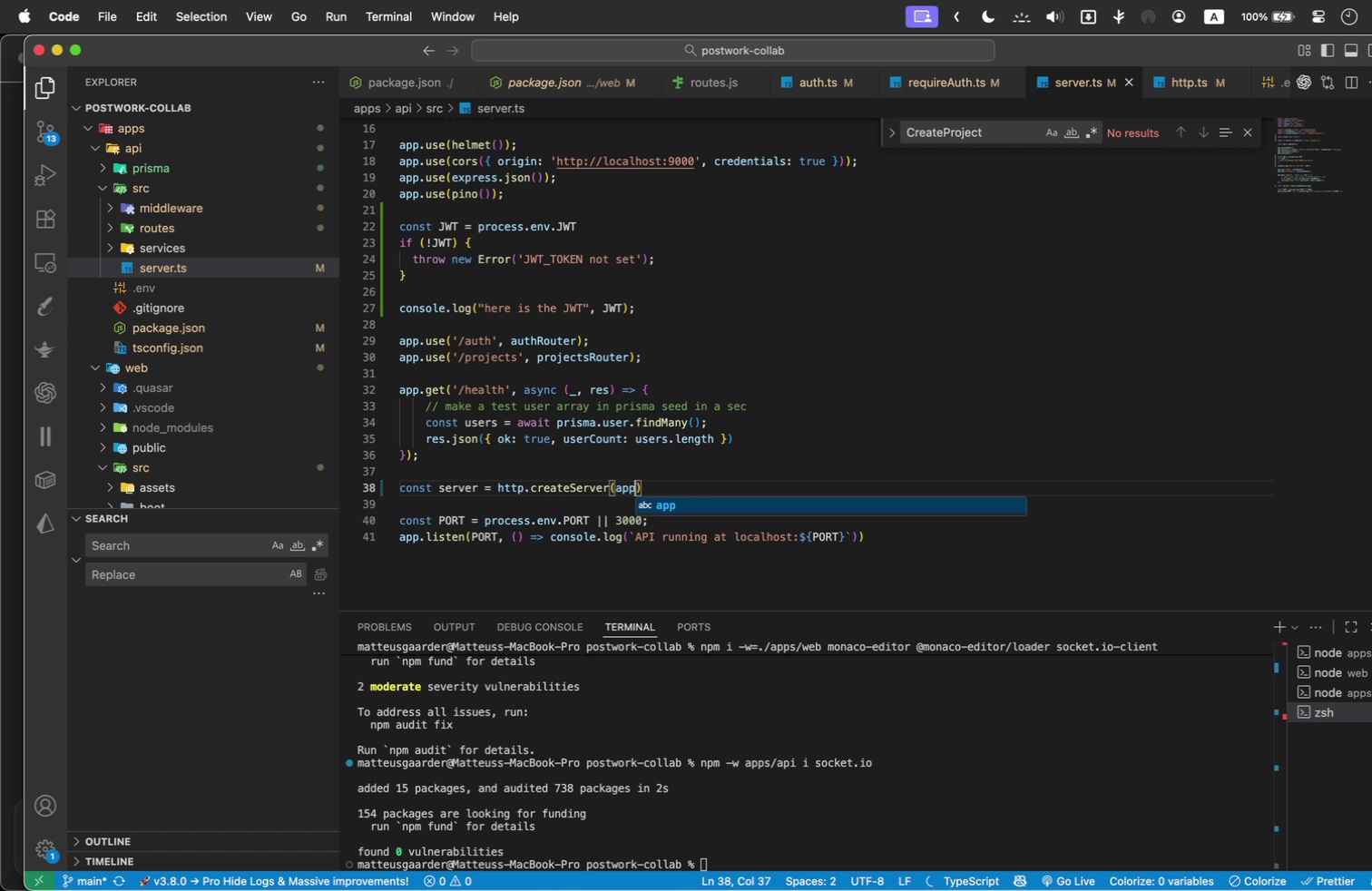 
key(ArrowRight)
 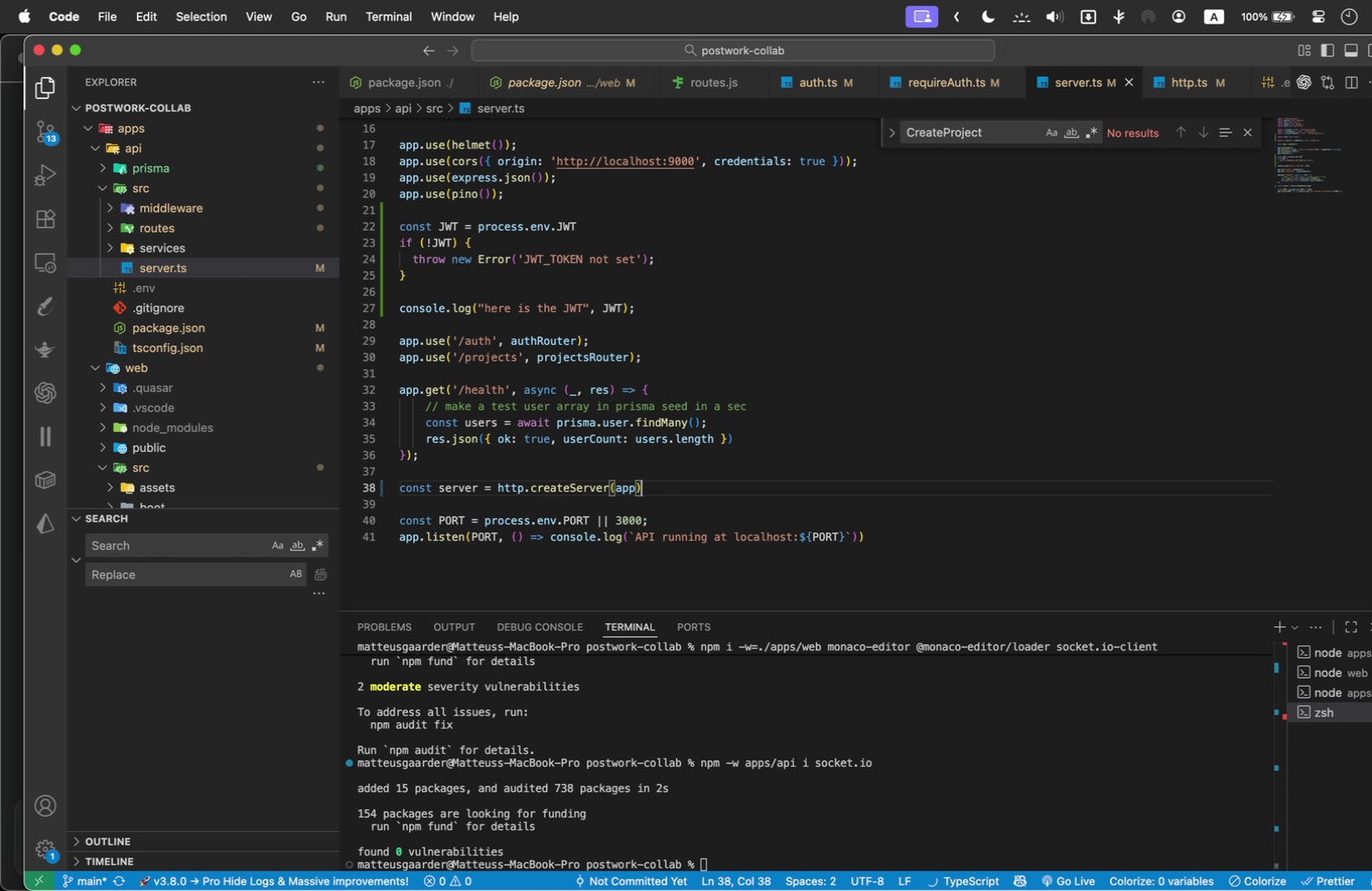 
key(Semicolon)
 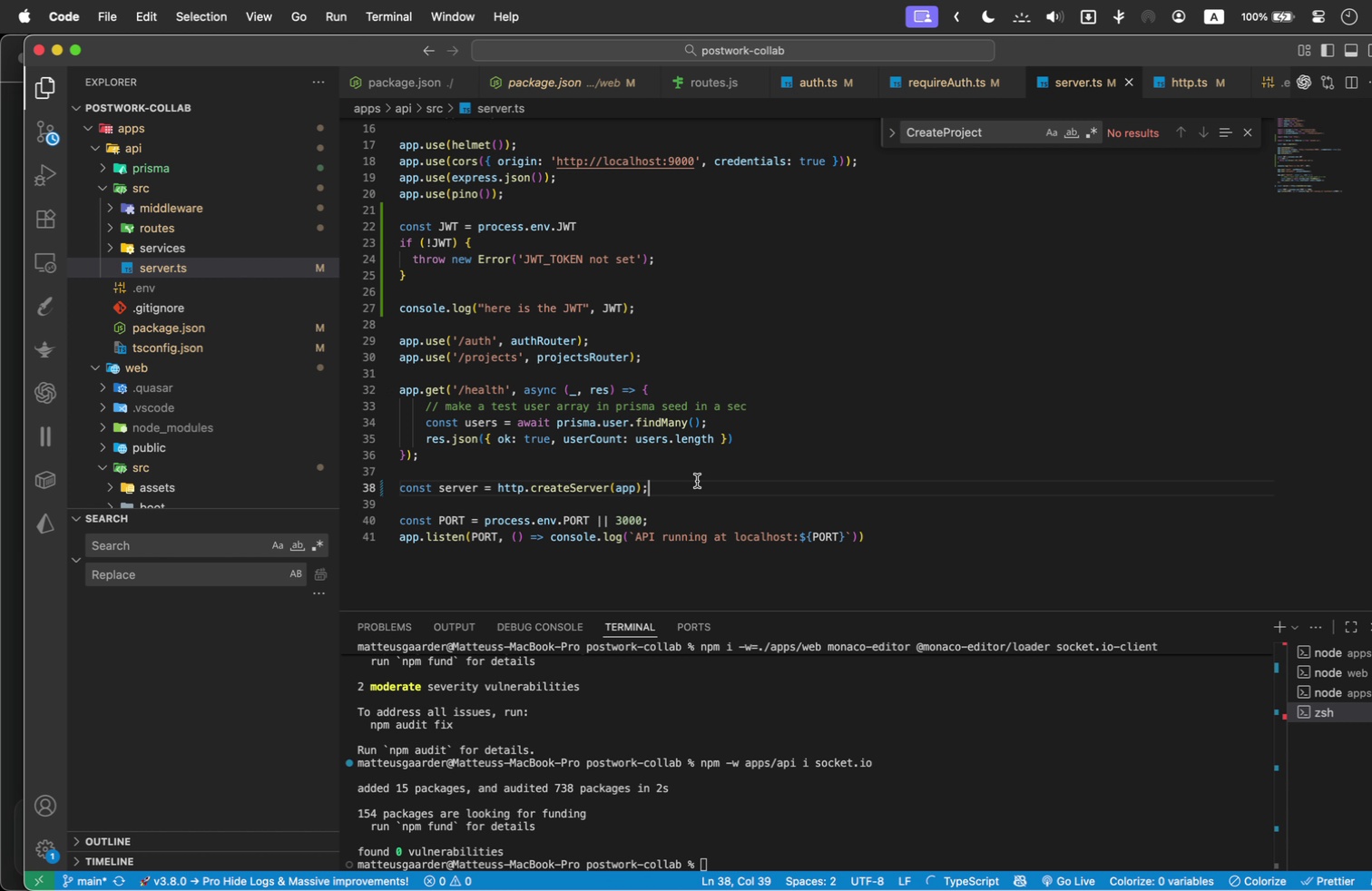 
key(Enter)
 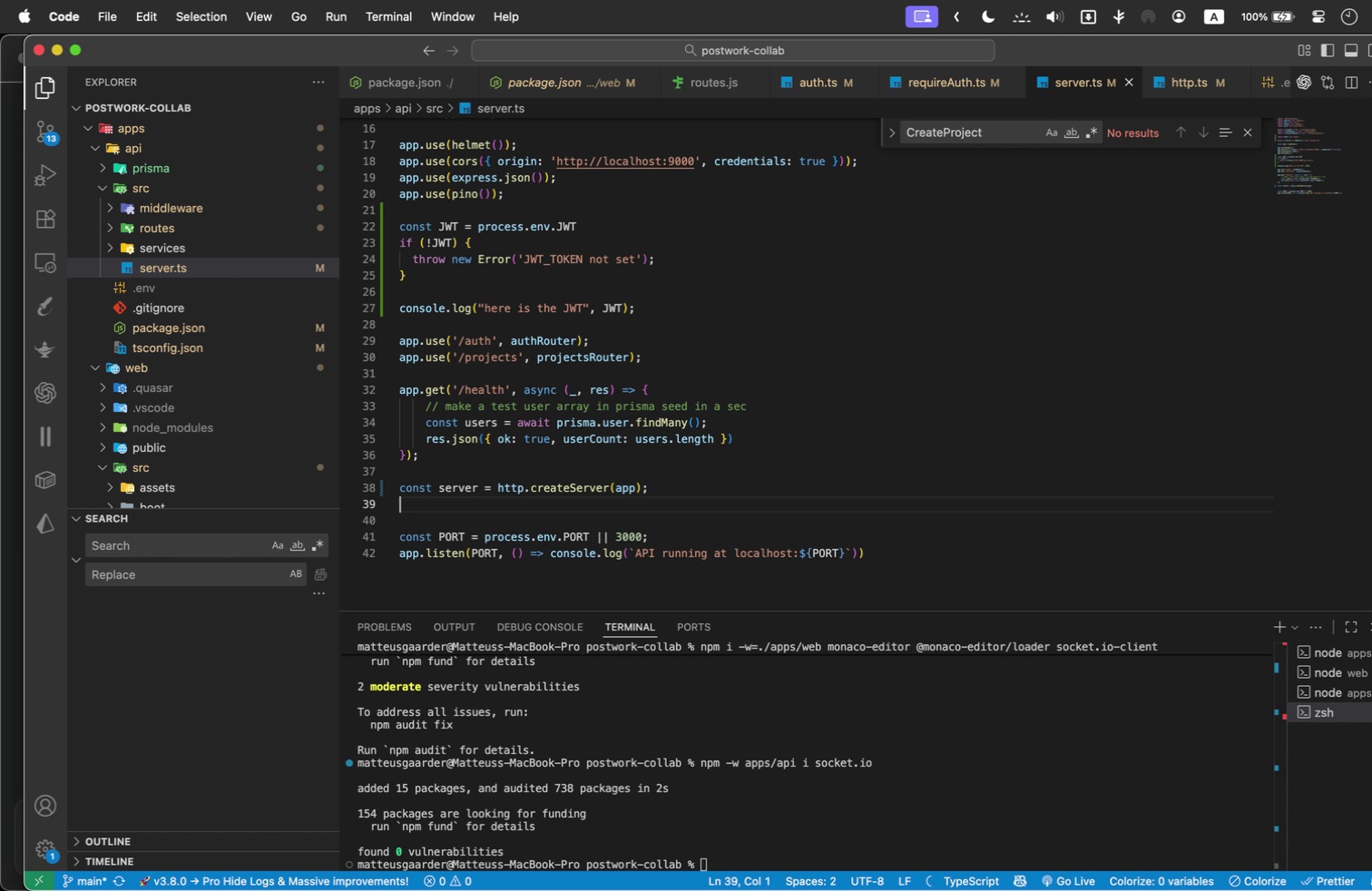 
key(Enter)
 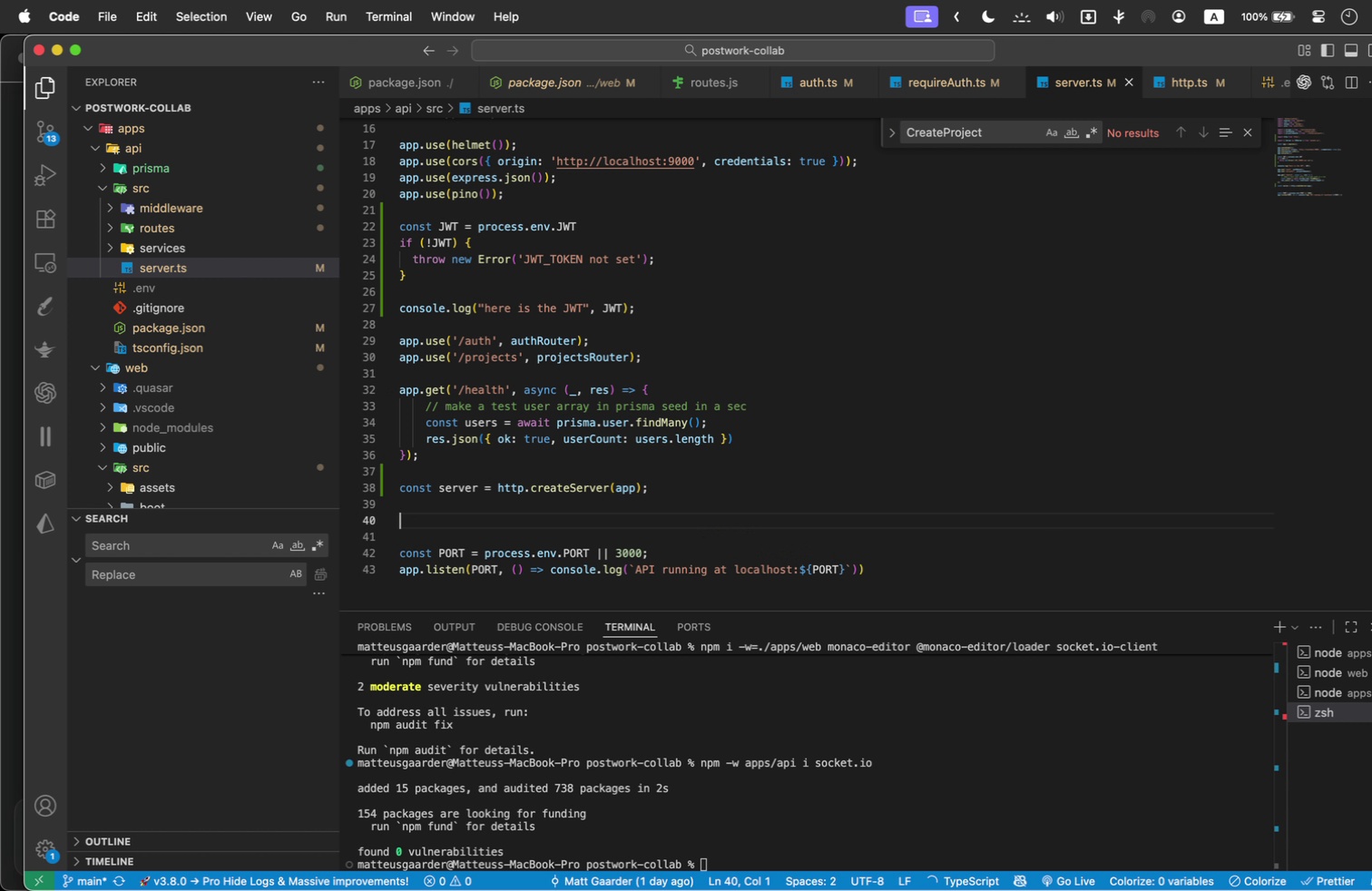 
type(const io = new IO)
 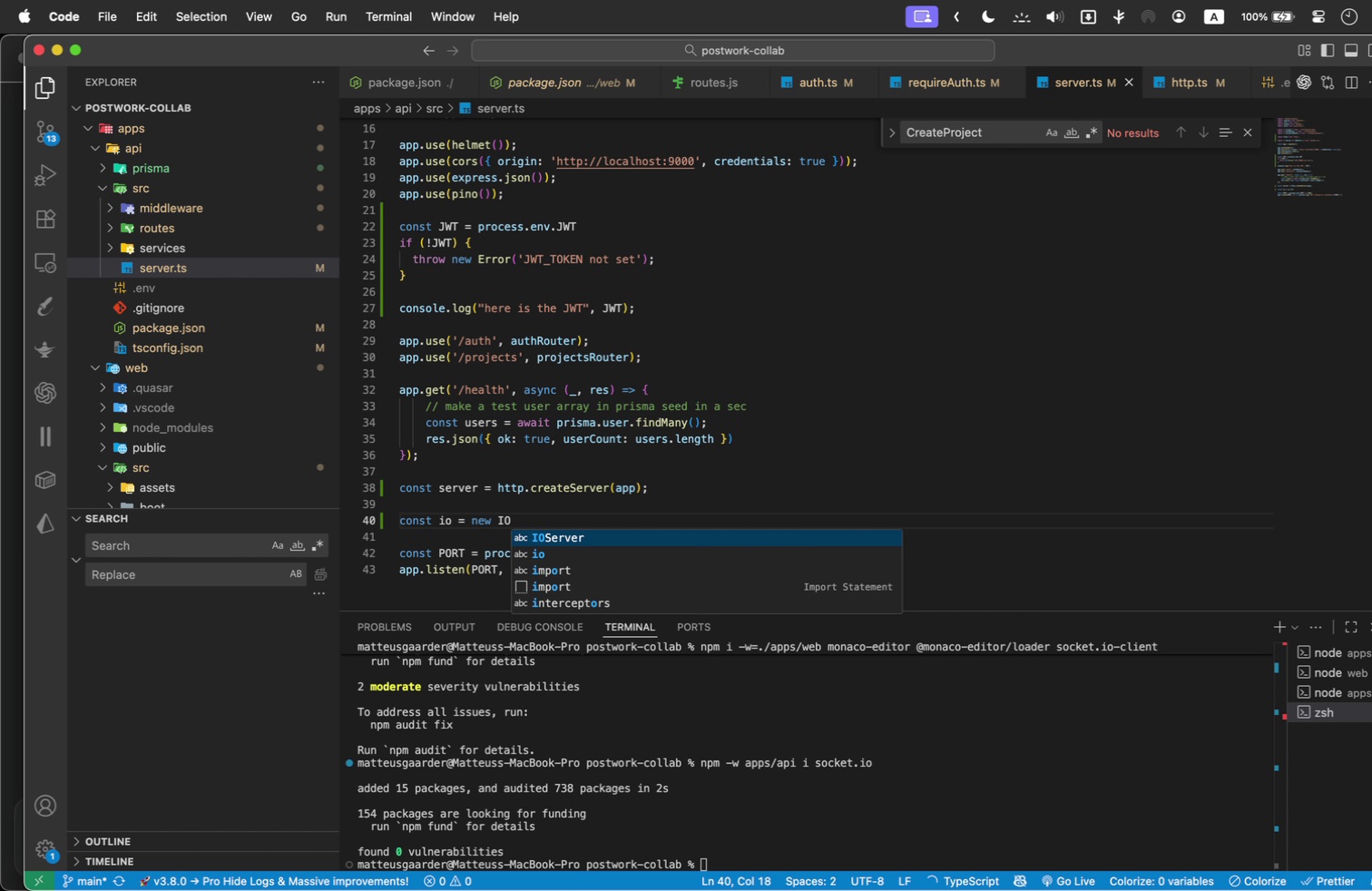 
key(Enter)
 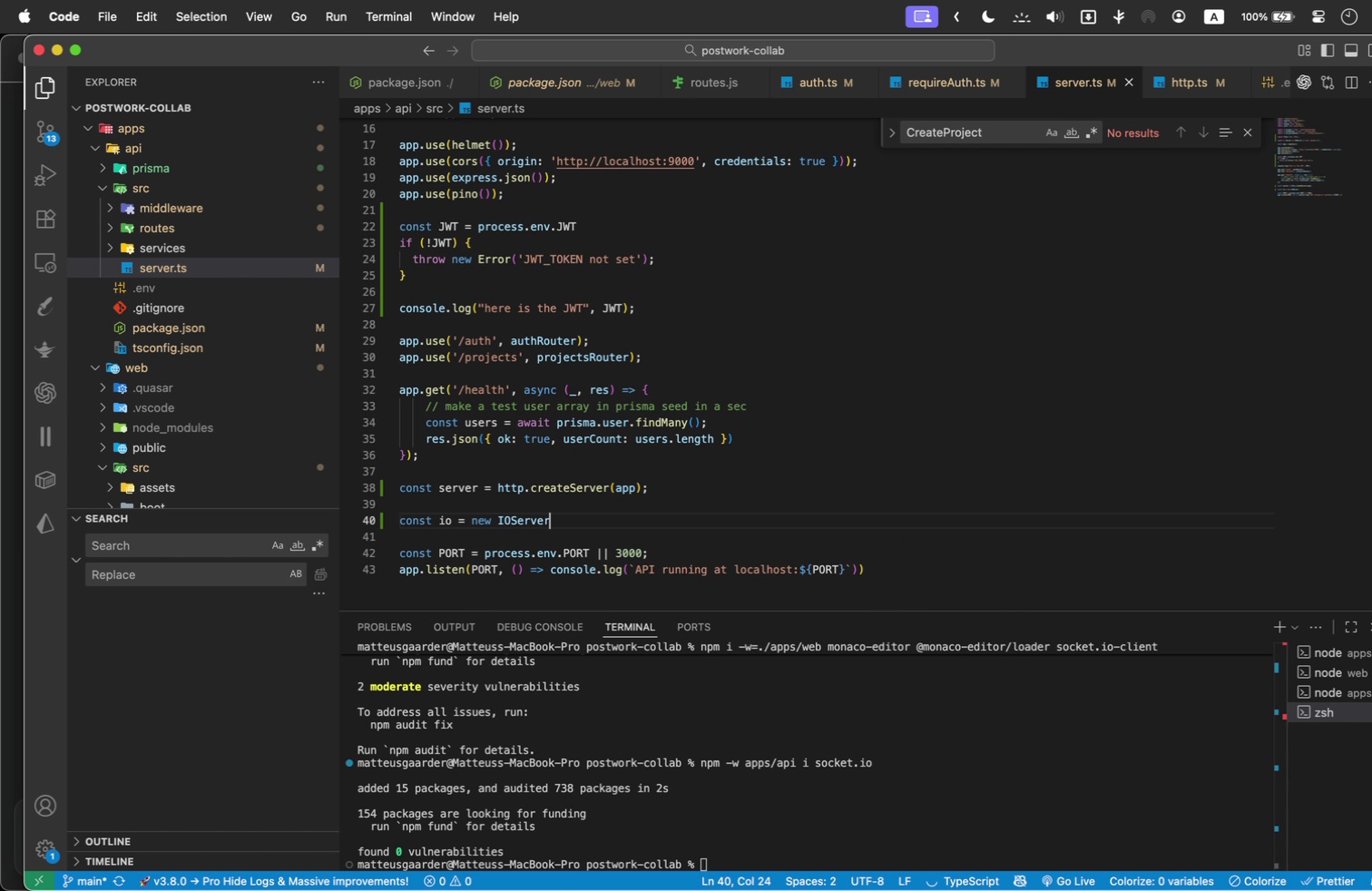 
type((server, {)
 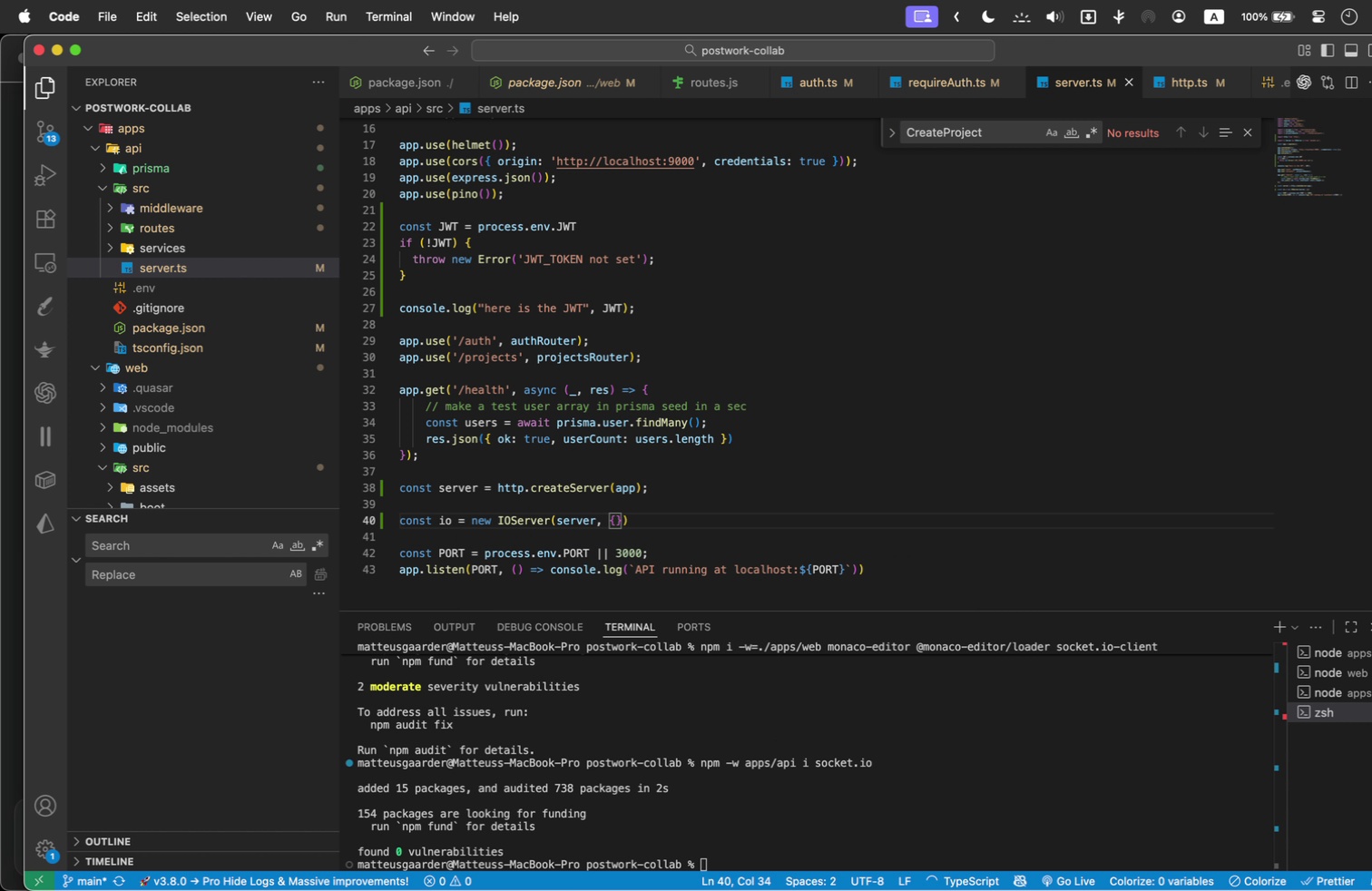 
key(Enter)
 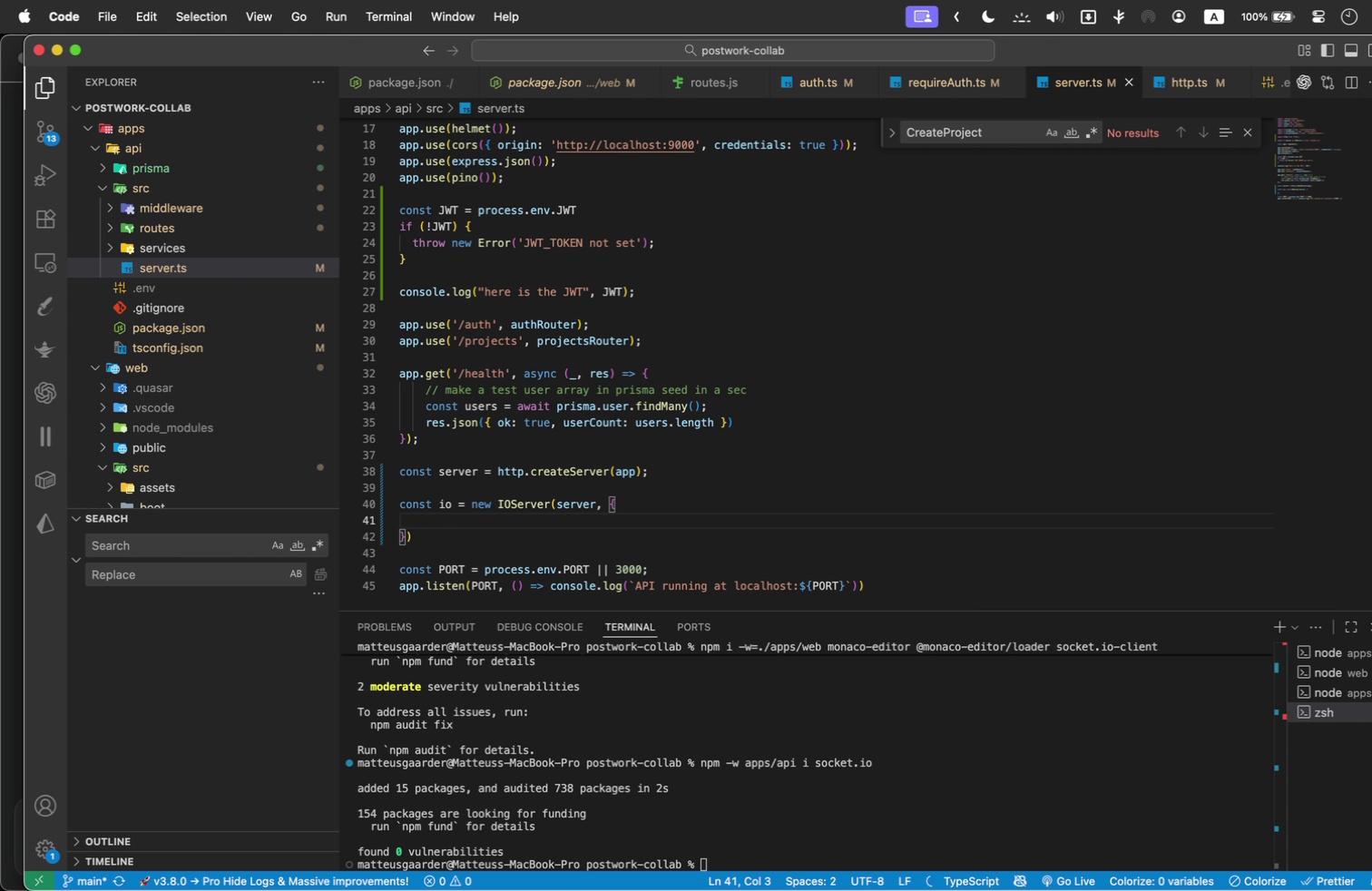 
type(cors)
 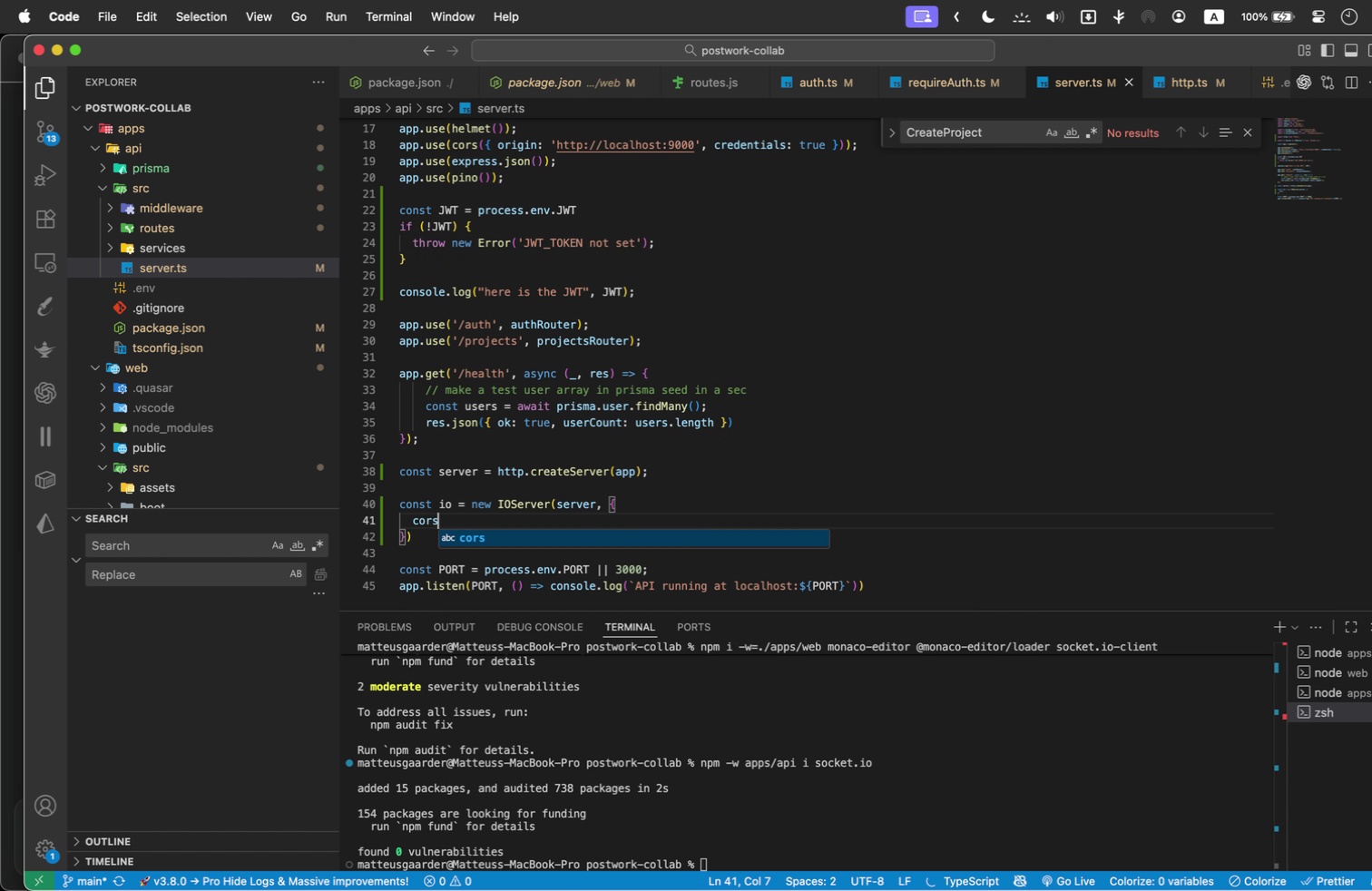 
key(Enter)
 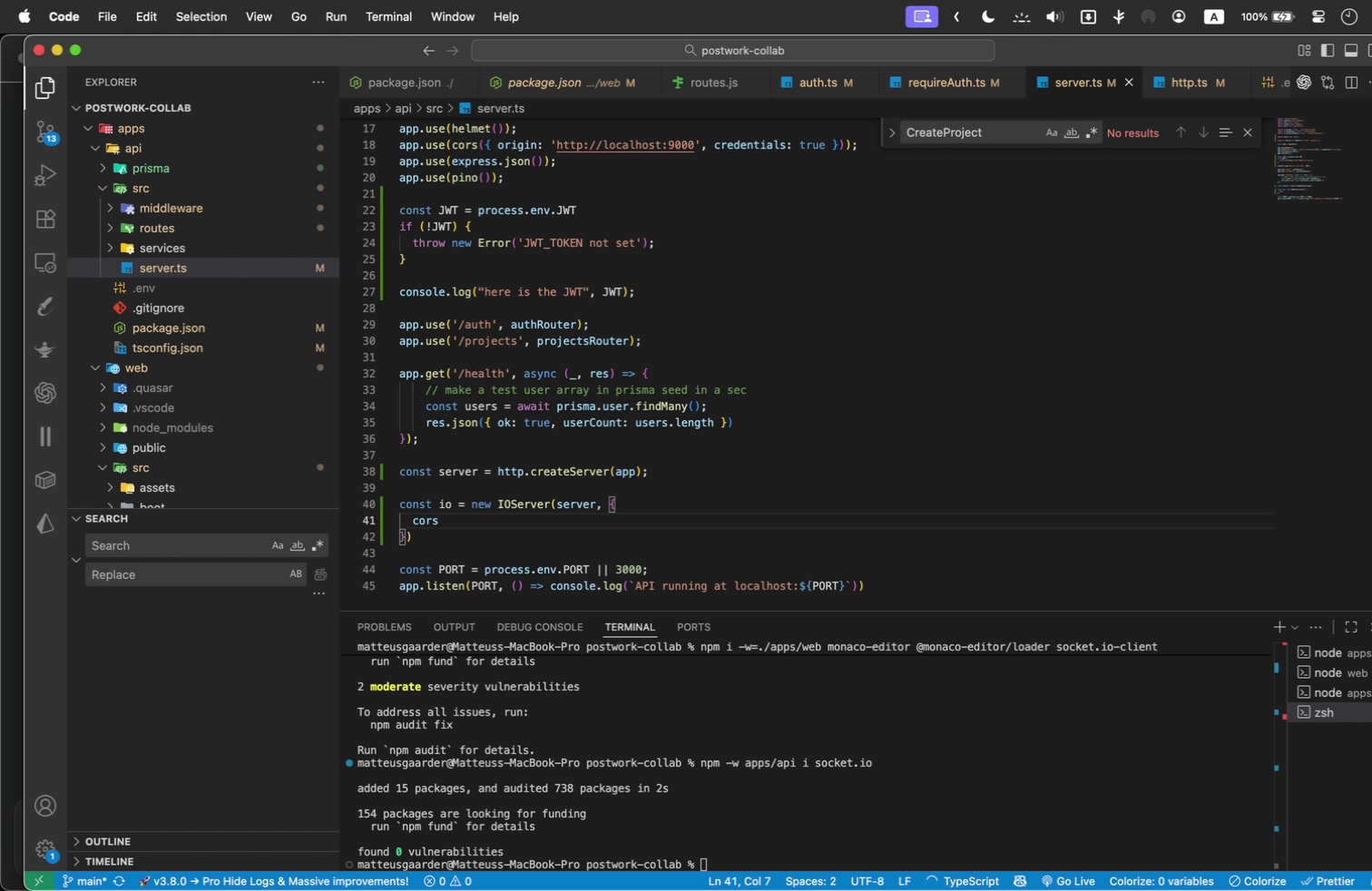 
type(: { origin: 'http:local)
key(Backspace)
key(Backspace)
key(Backspace)
key(Backspace)
key(Backspace)
type(//localhot)
key(Backspace)
type(st:9000)
 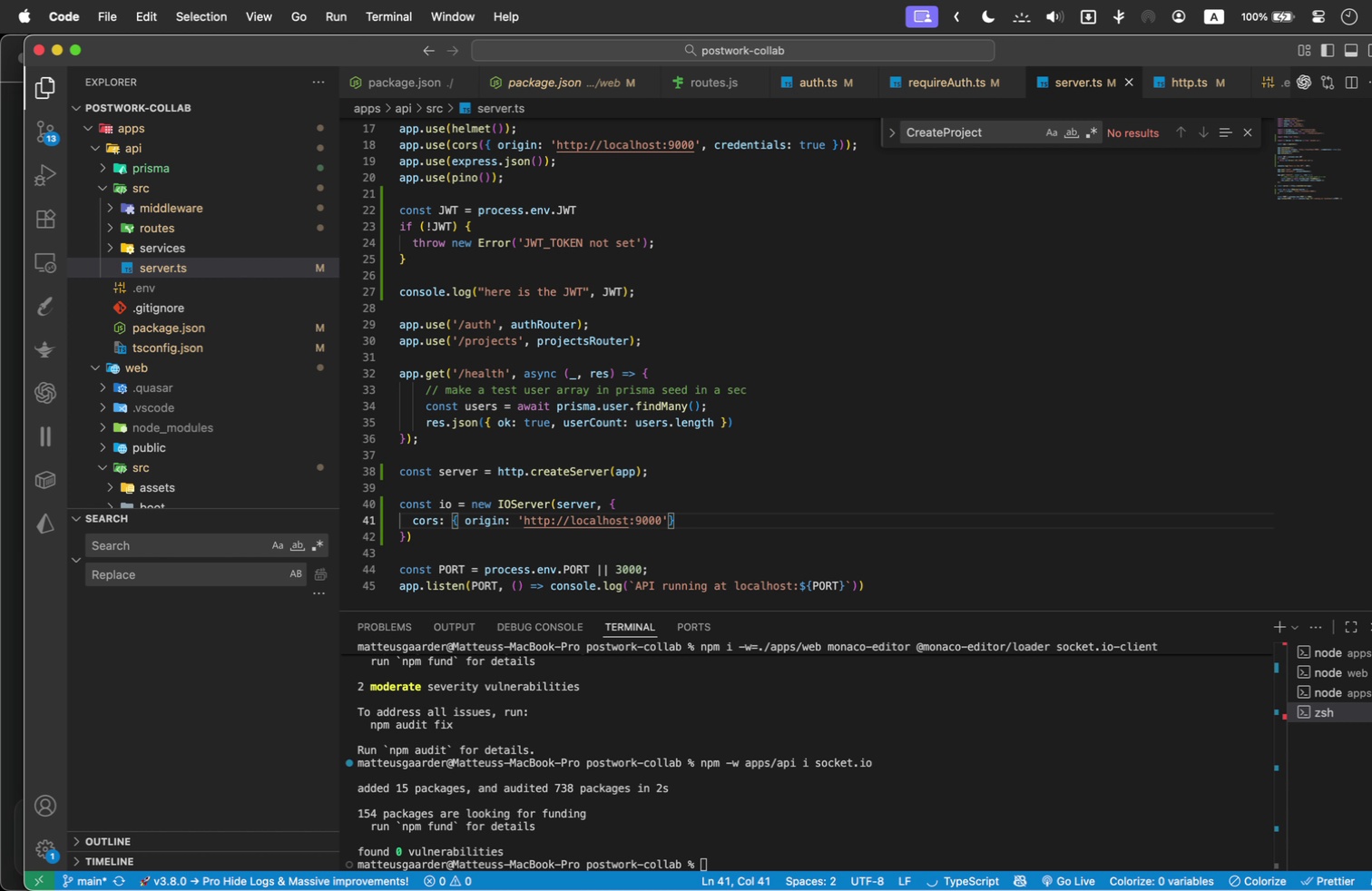 
key(ArrowRight)
 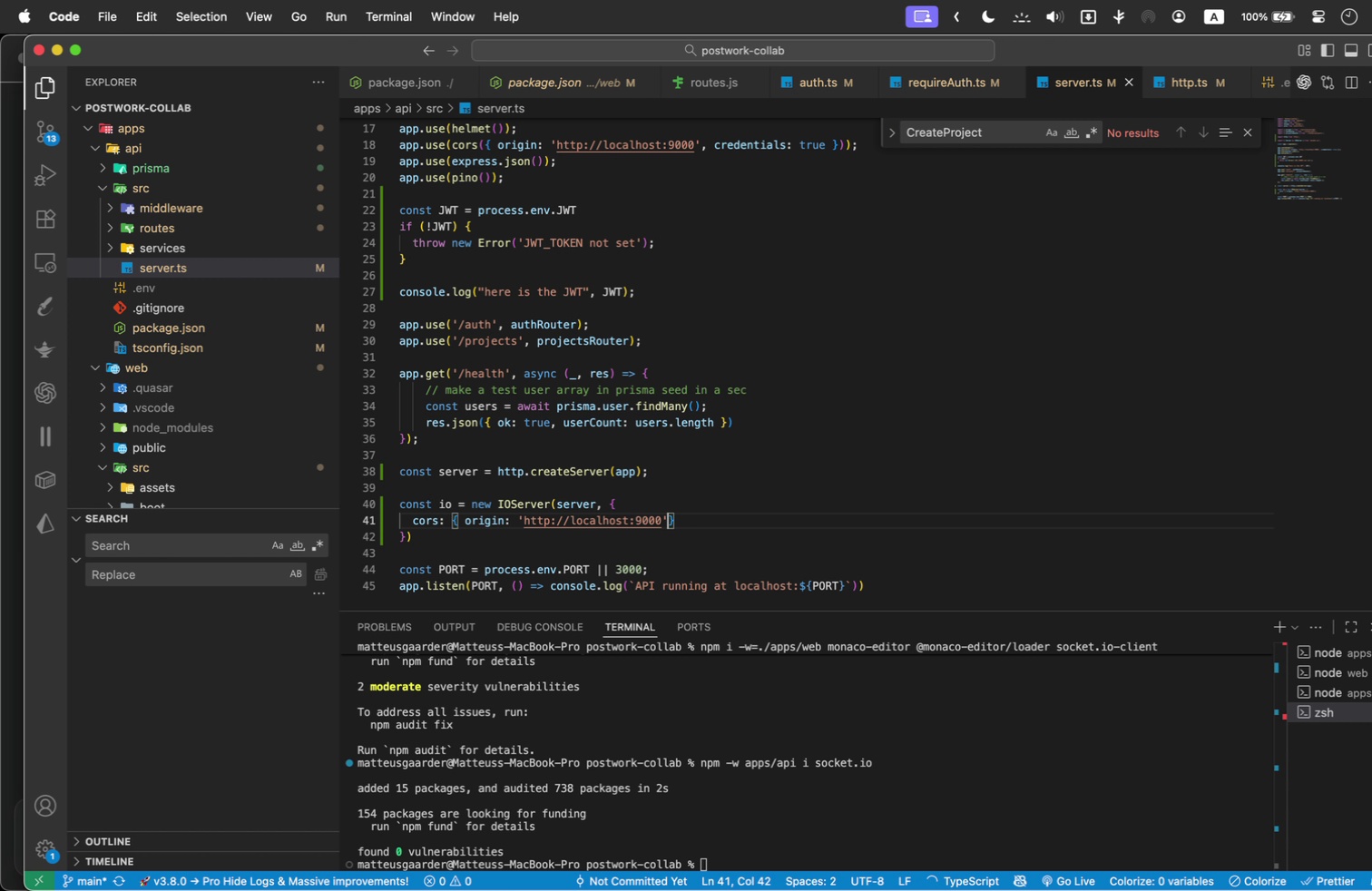 
key(Space)
 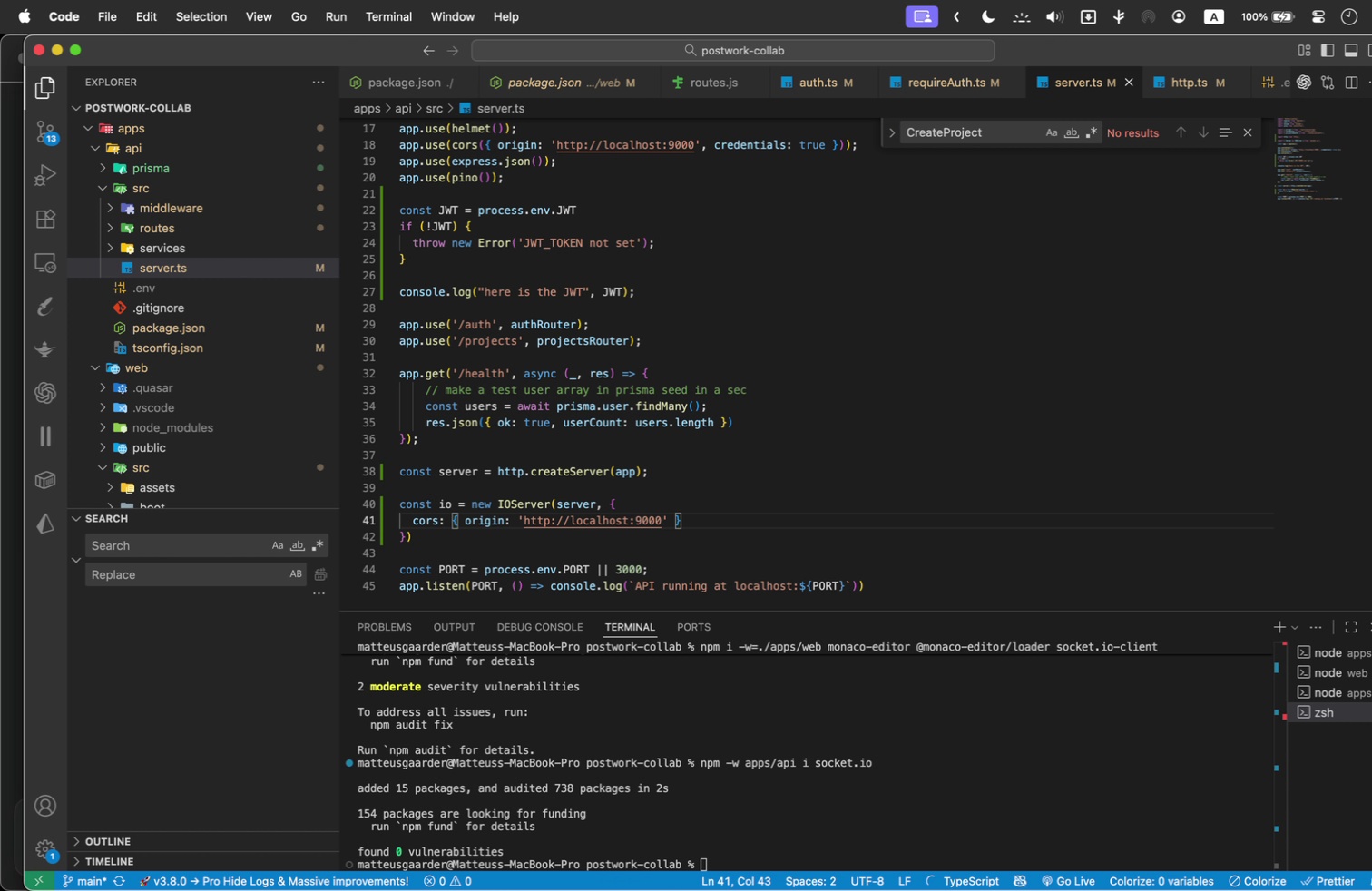 
key(ArrowRight)
 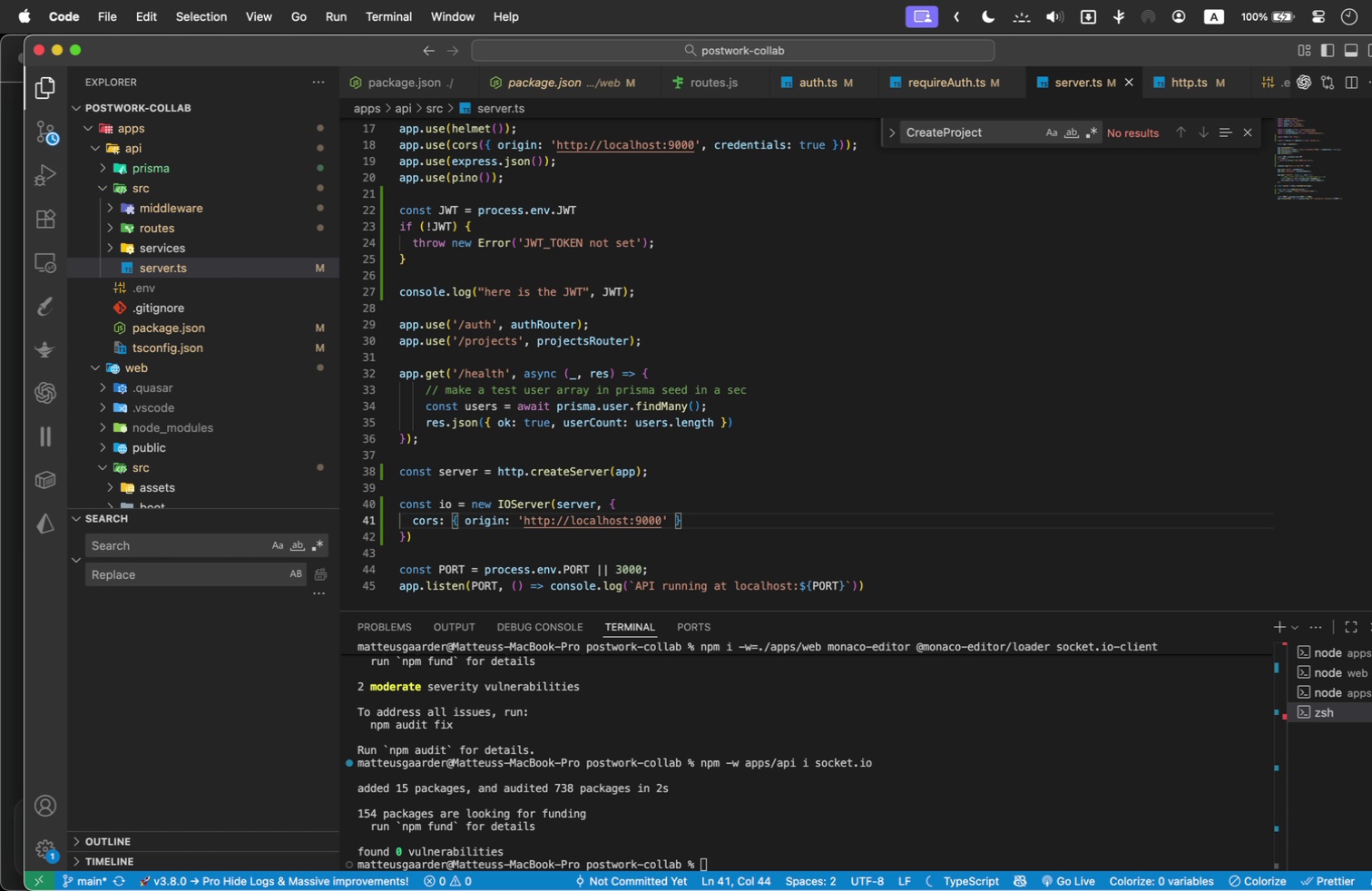 
key(ArrowDown)
 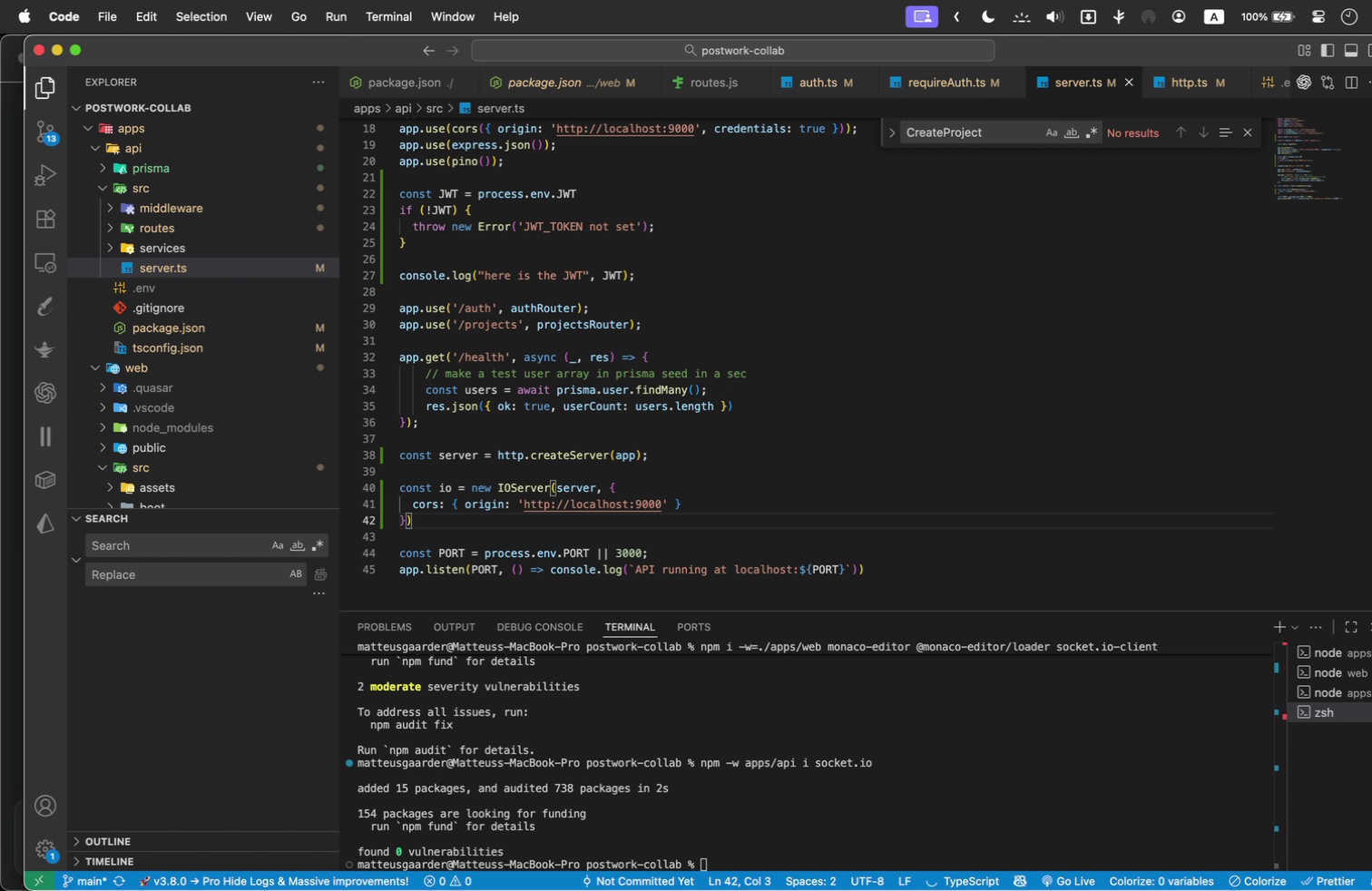 
key(Semicolon)
 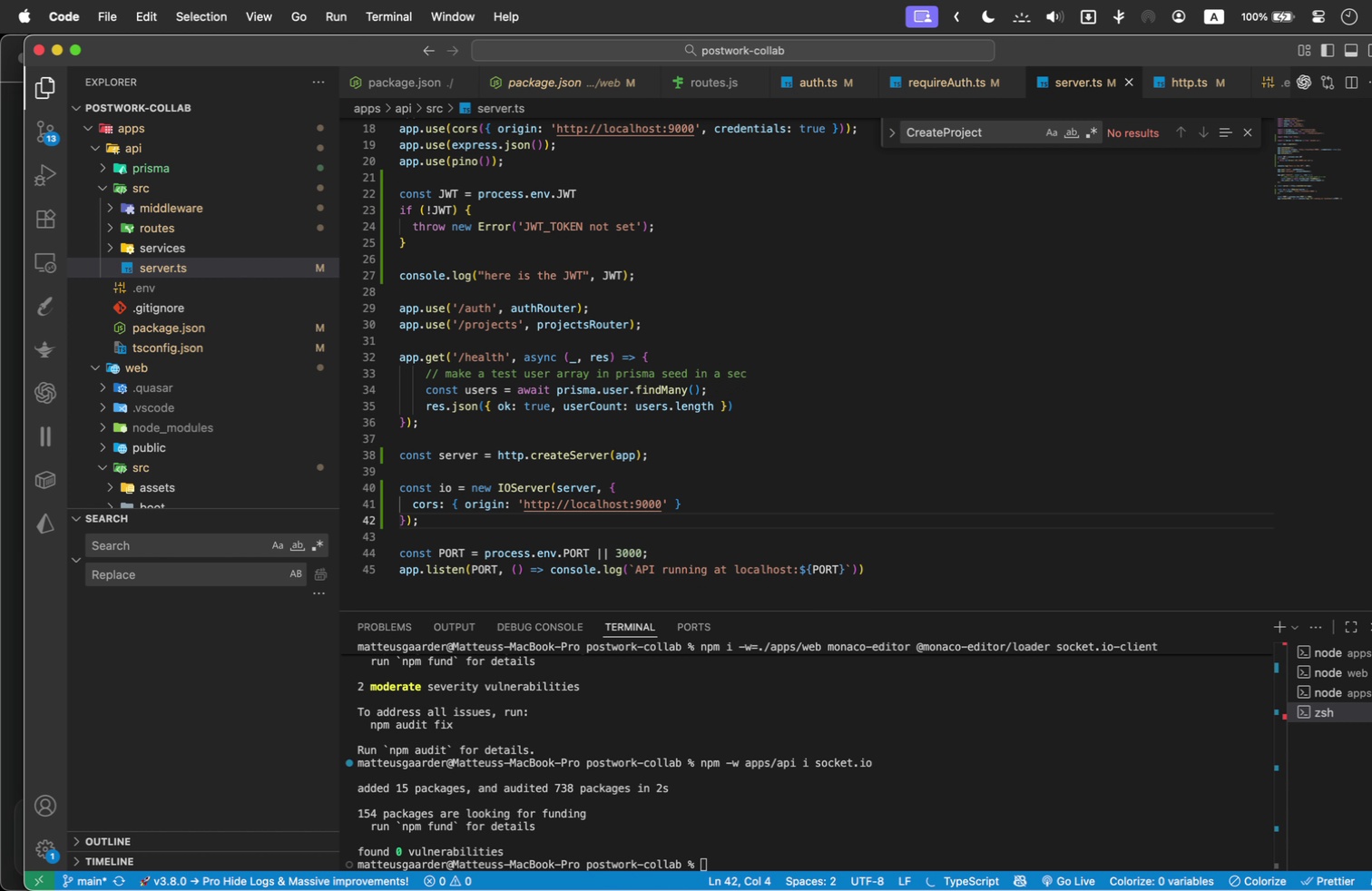 
key(ArrowDown)
 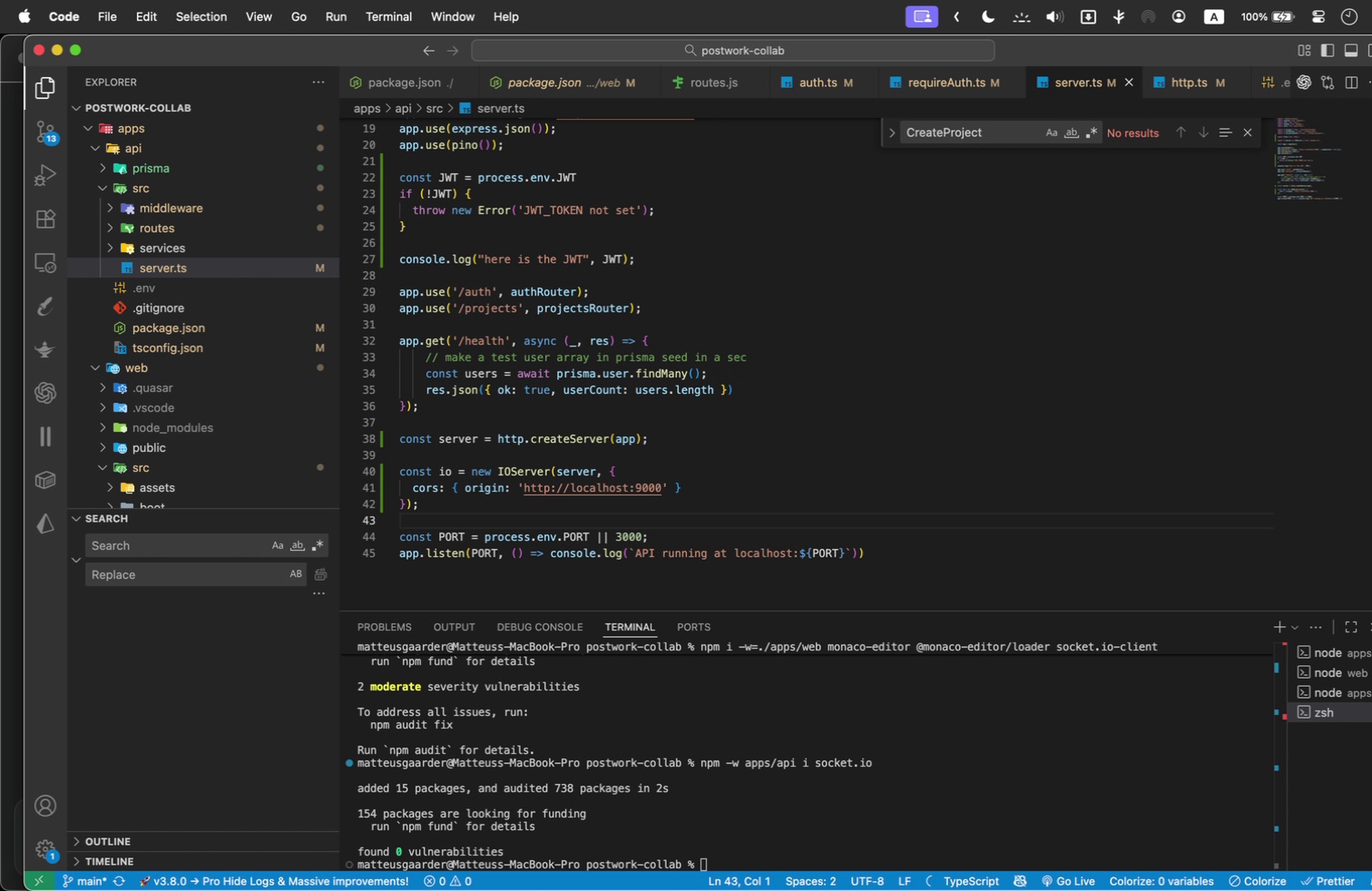 
key(Enter)
 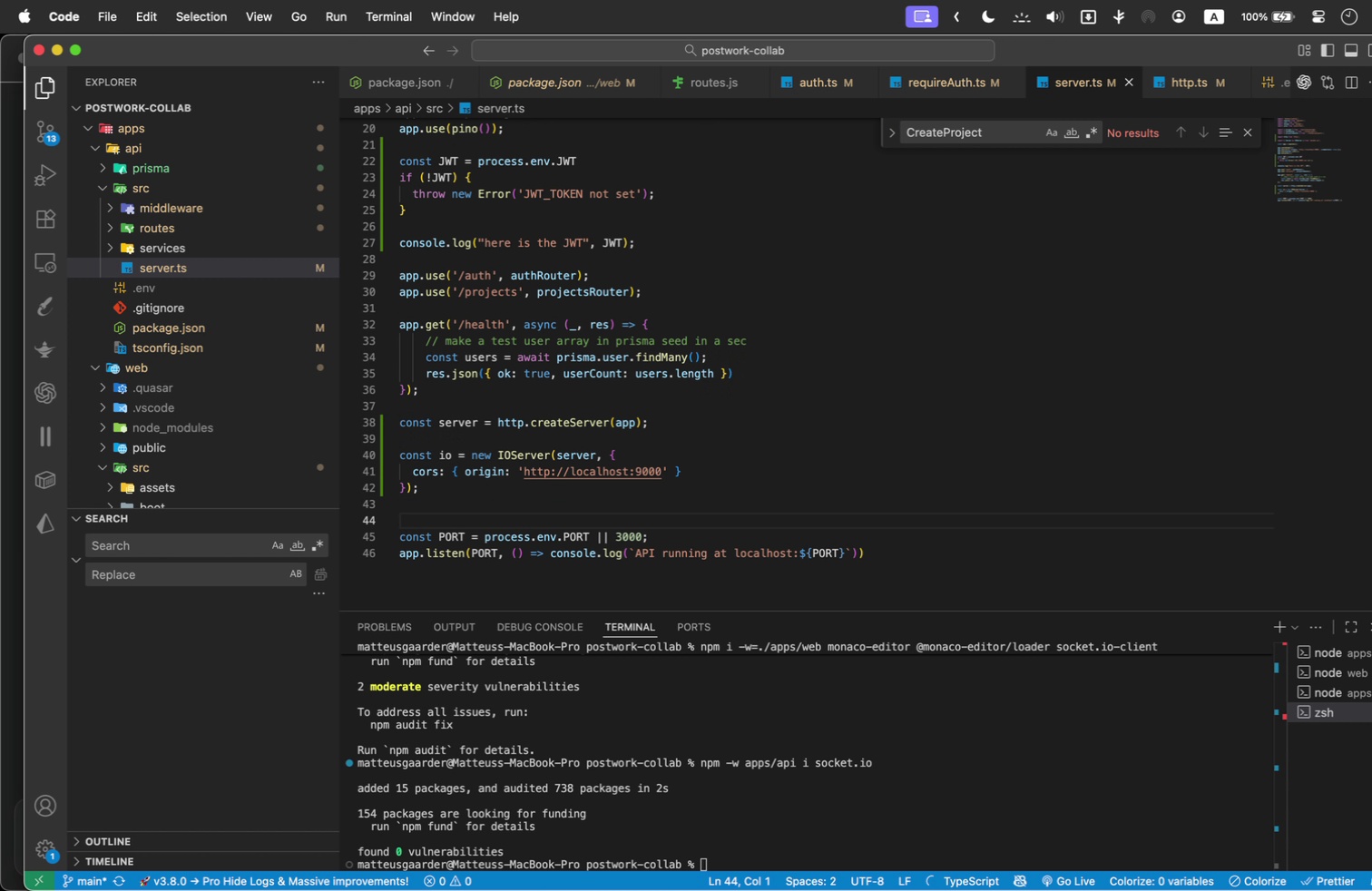 
type(export function emitToSubmission()
 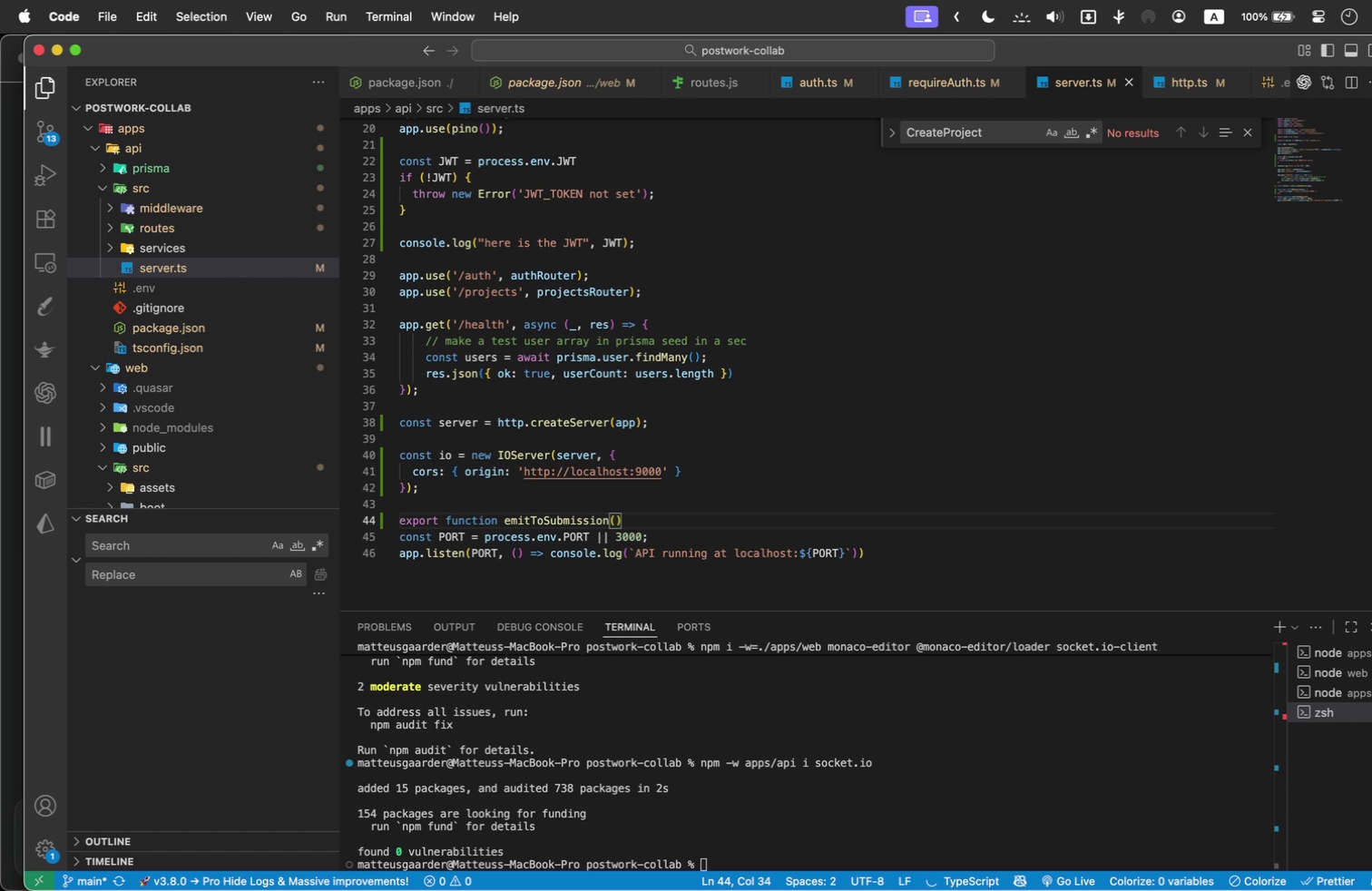 
key(Enter)
 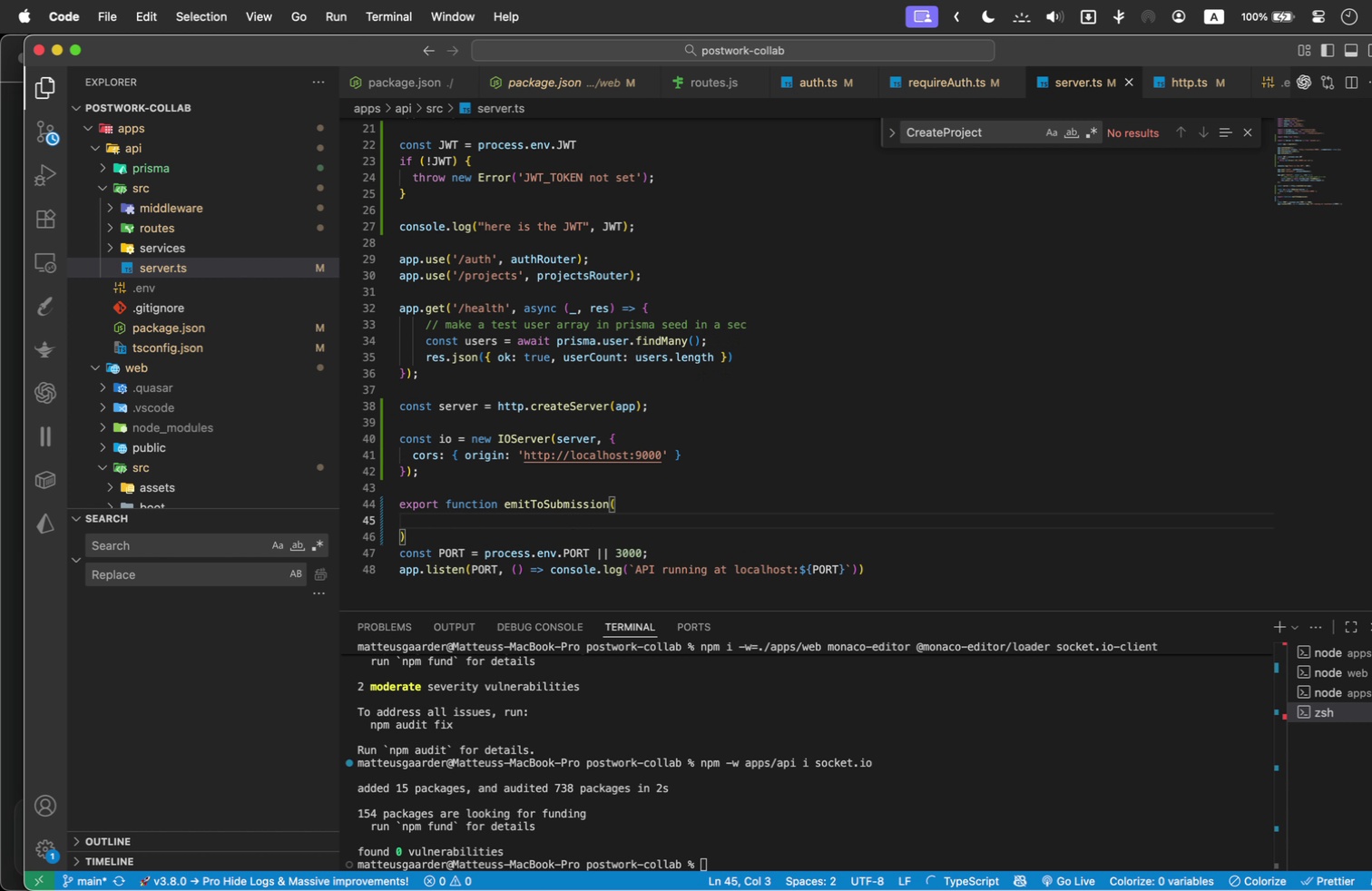 
type(sib)
key(Backspace)
key(Backspace)
type(ubmissionId: number, event: string pau)
key(Backspace)
key(Backspace)
key(Backspace)
key(Backspace)
type(, payload: any)
 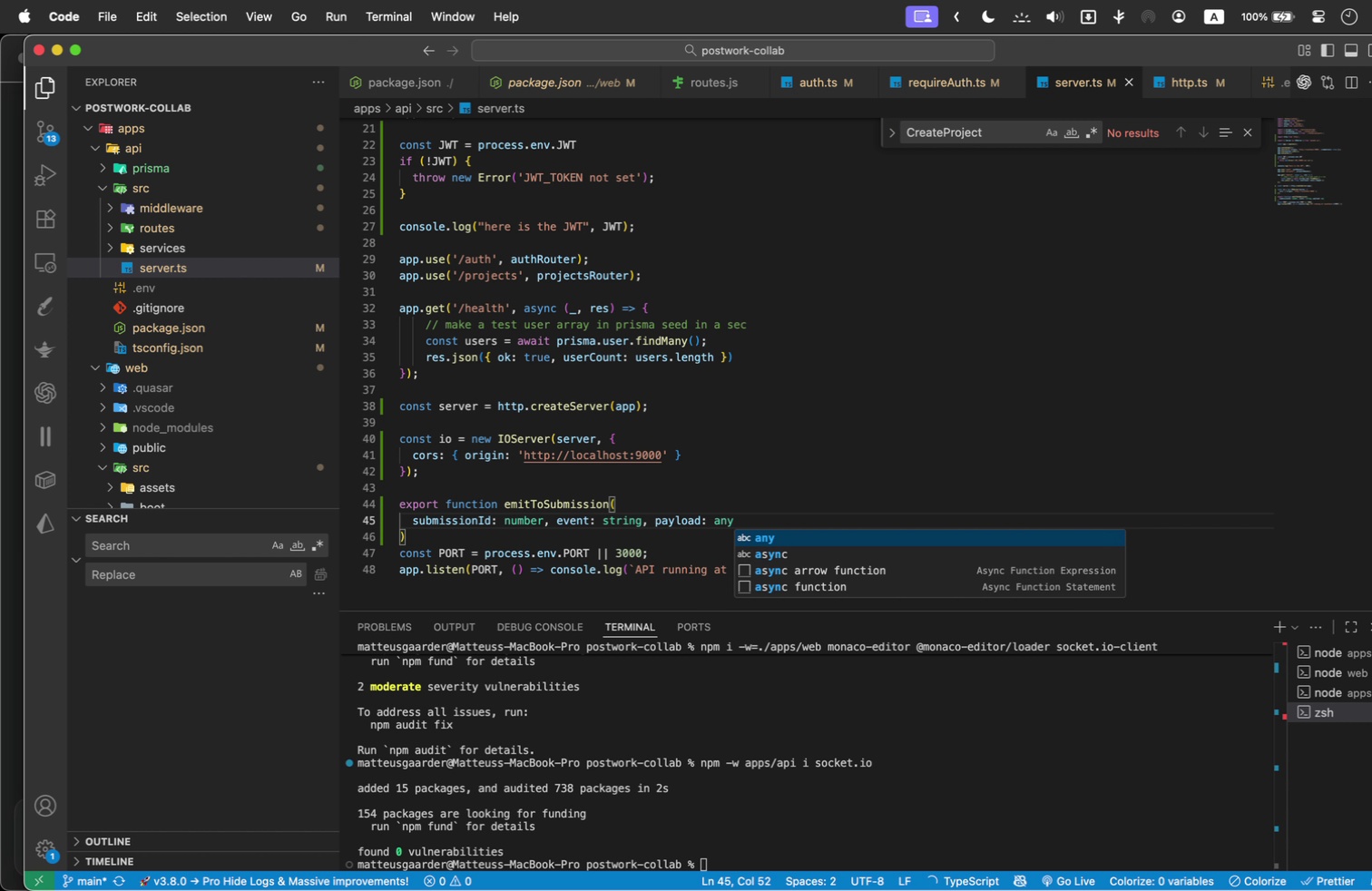 
key(ArrowRight)
 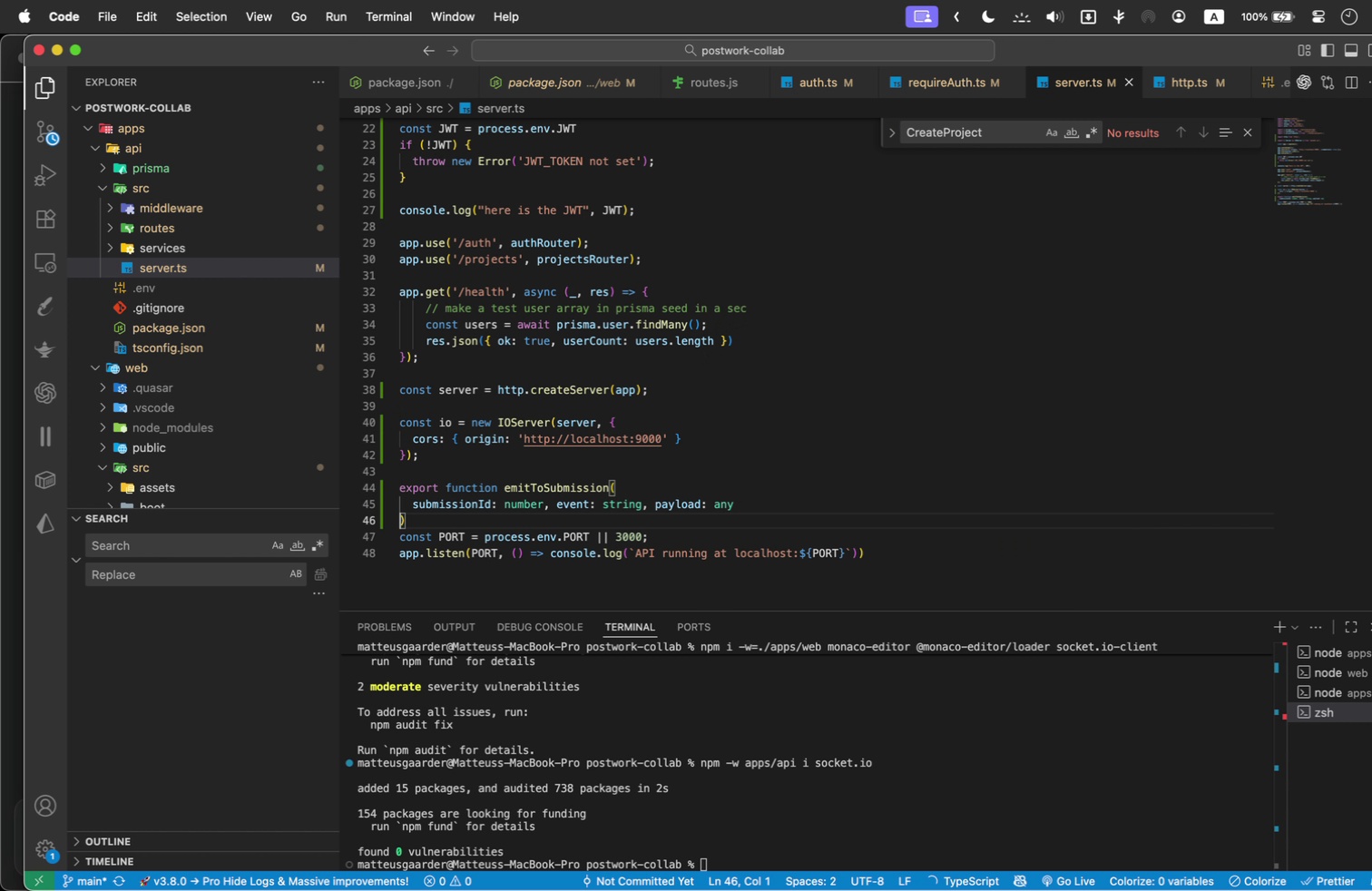 
key(ArrowLeft)
 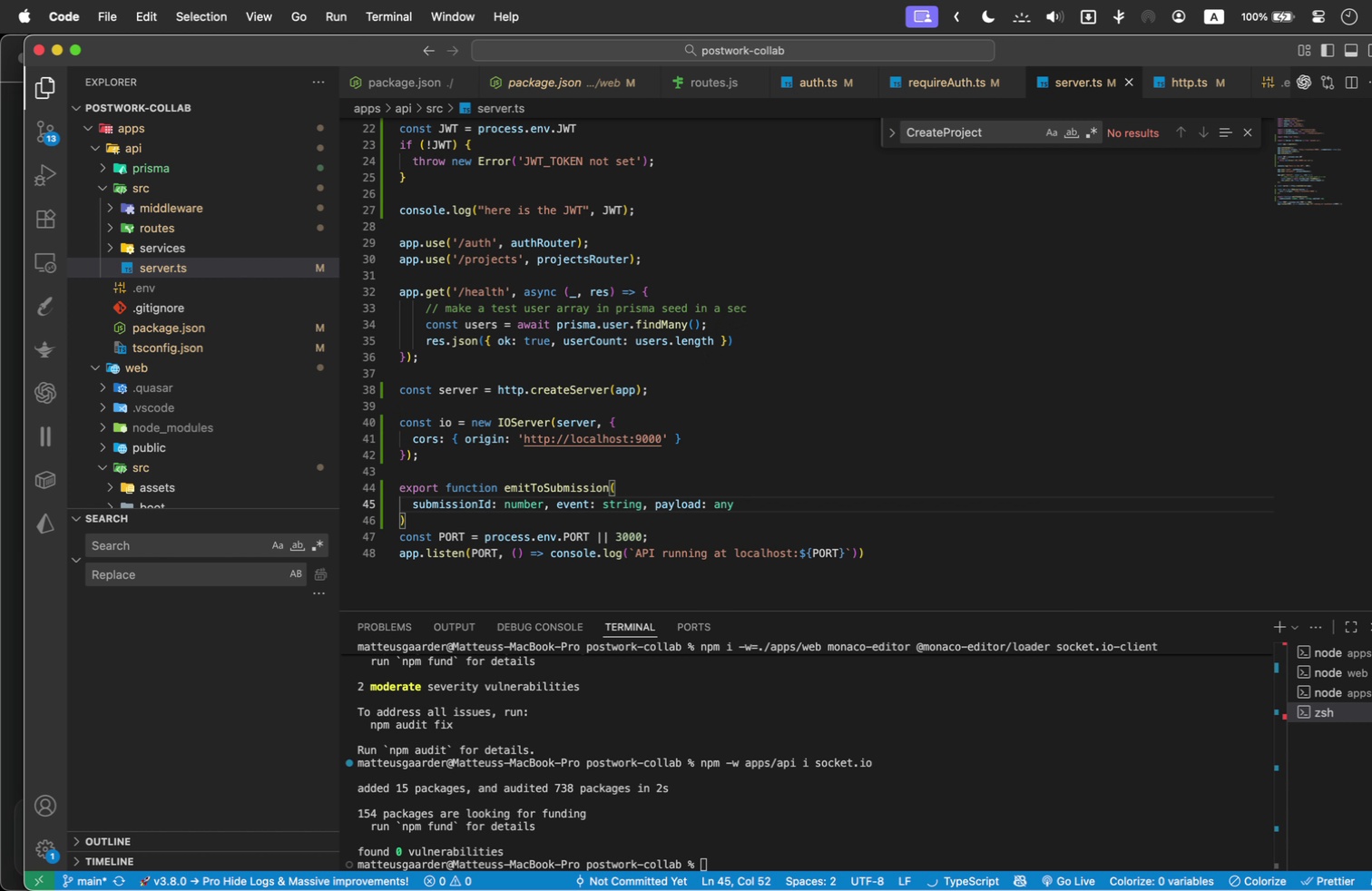 
key(ArrowRight)
 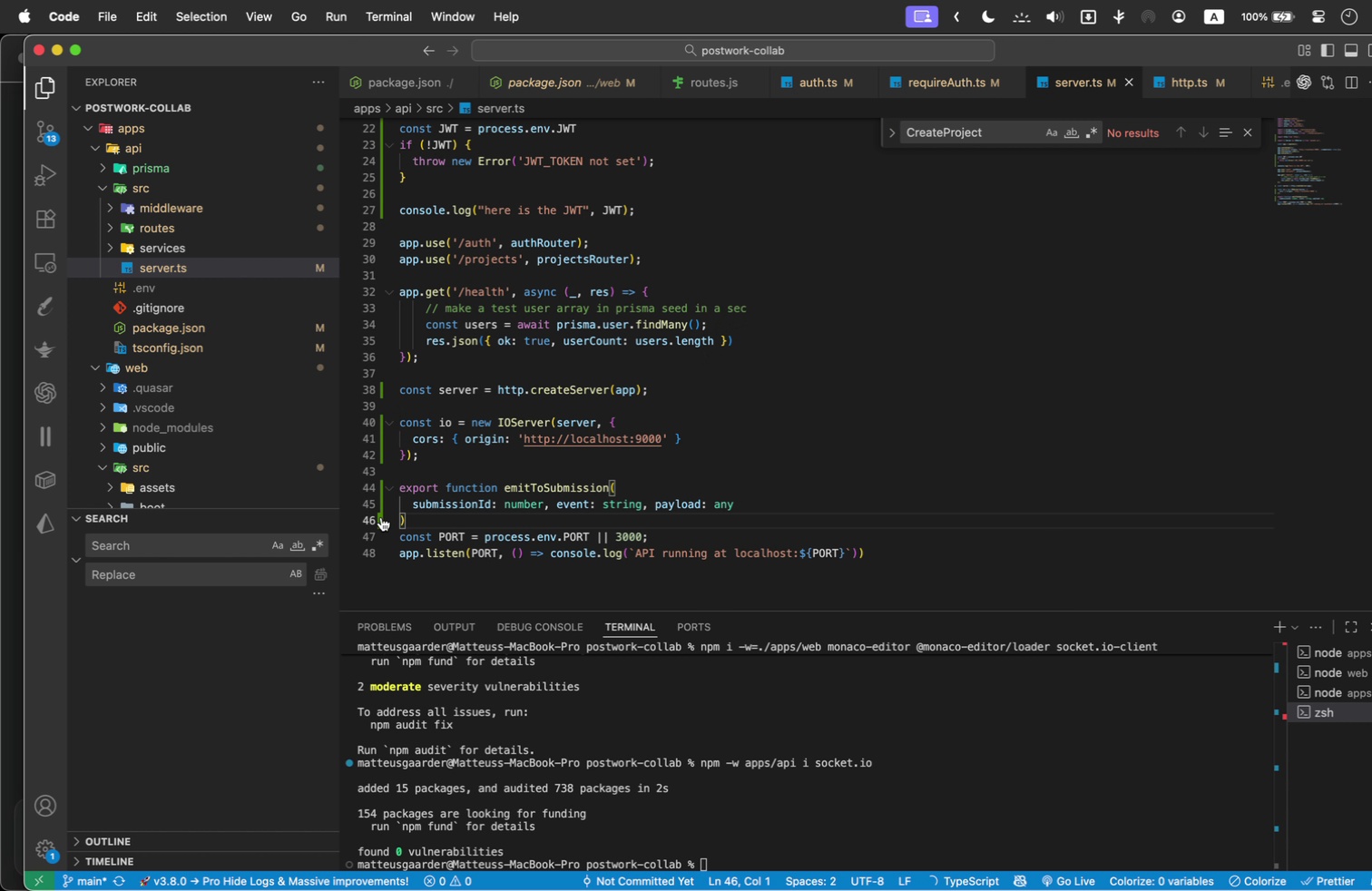 
left_click([426, 514])
 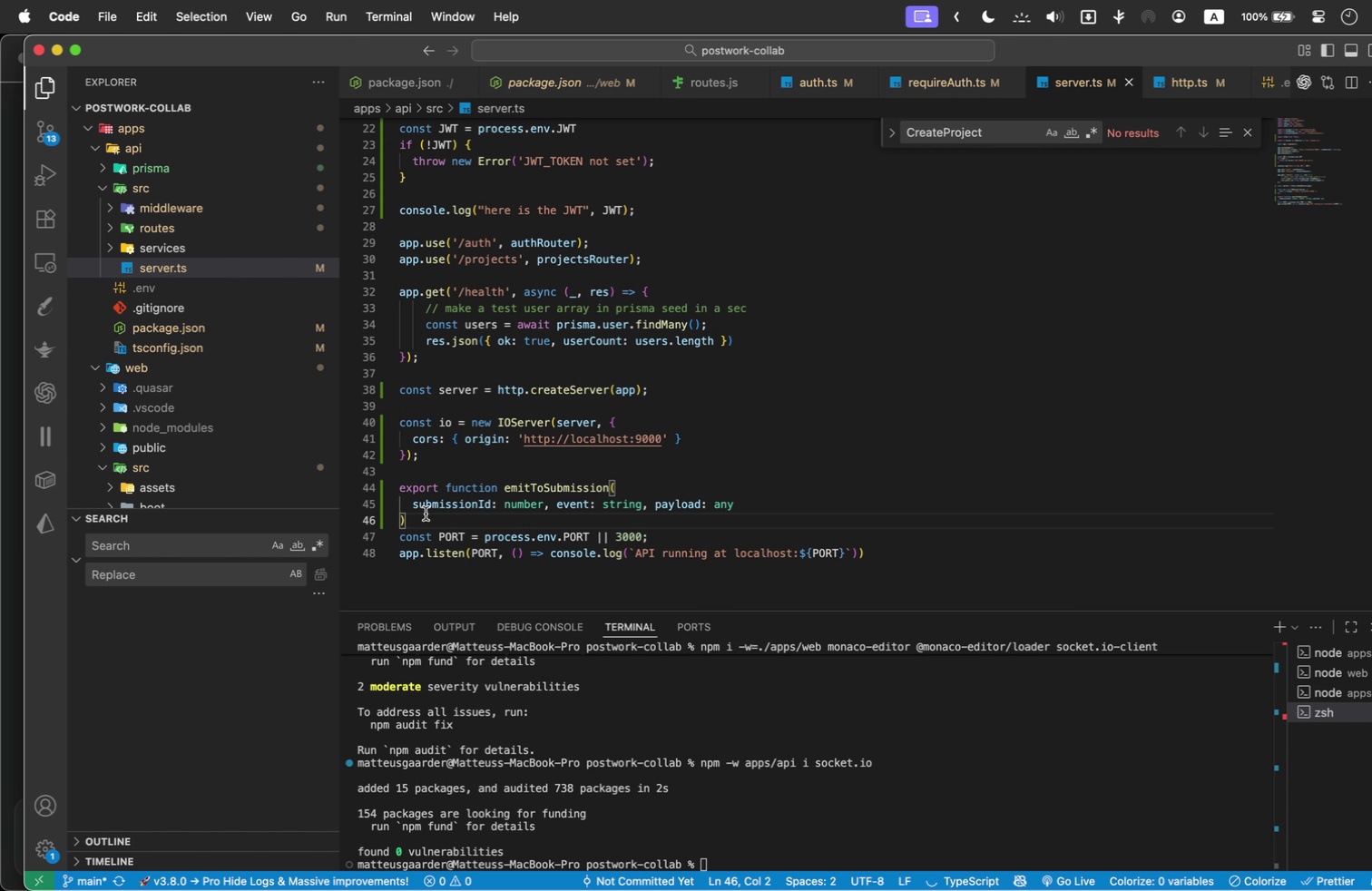 
hold_key(key=ShiftLeft, duration=0.36)
 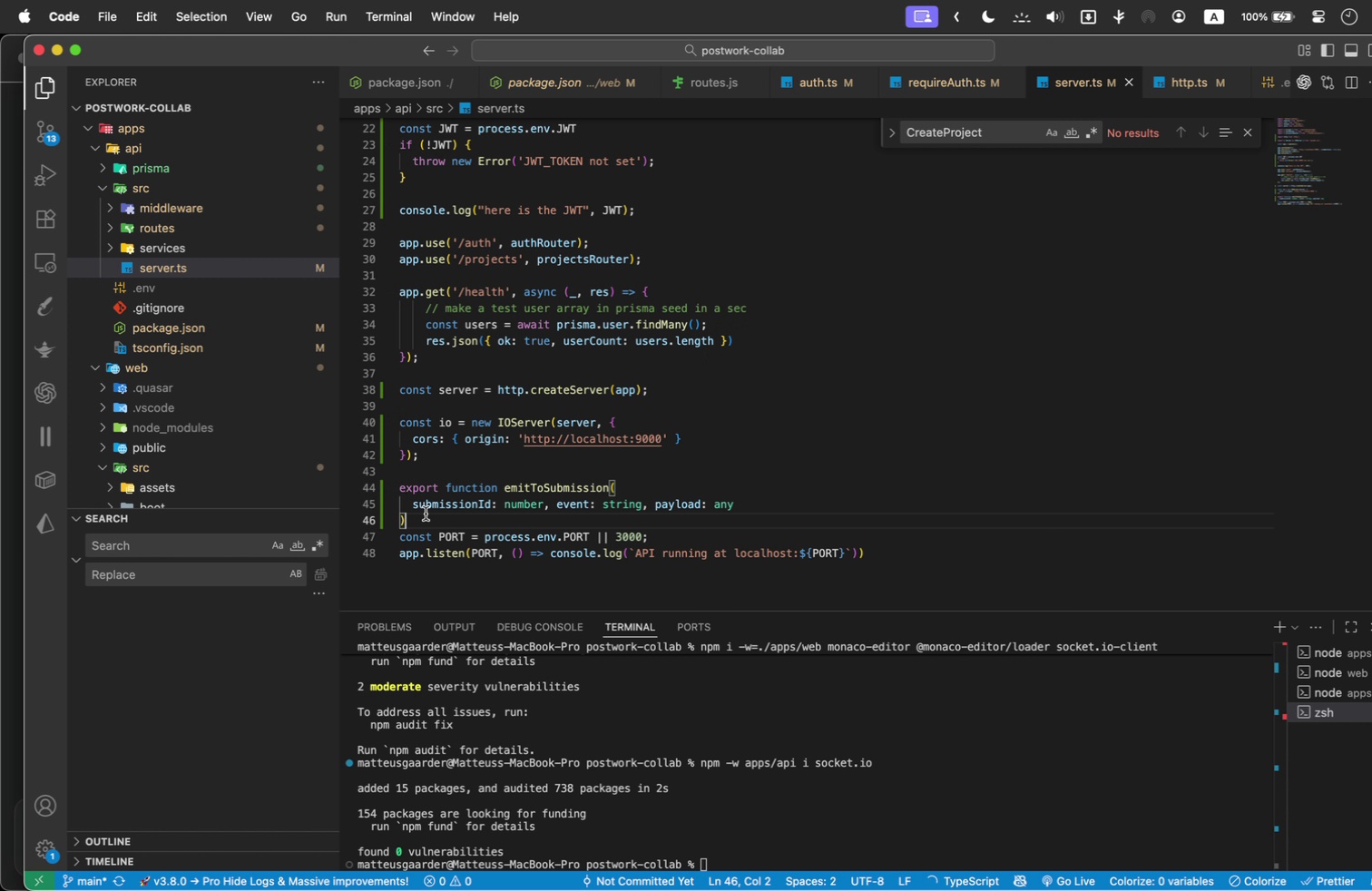 
key(Space)
 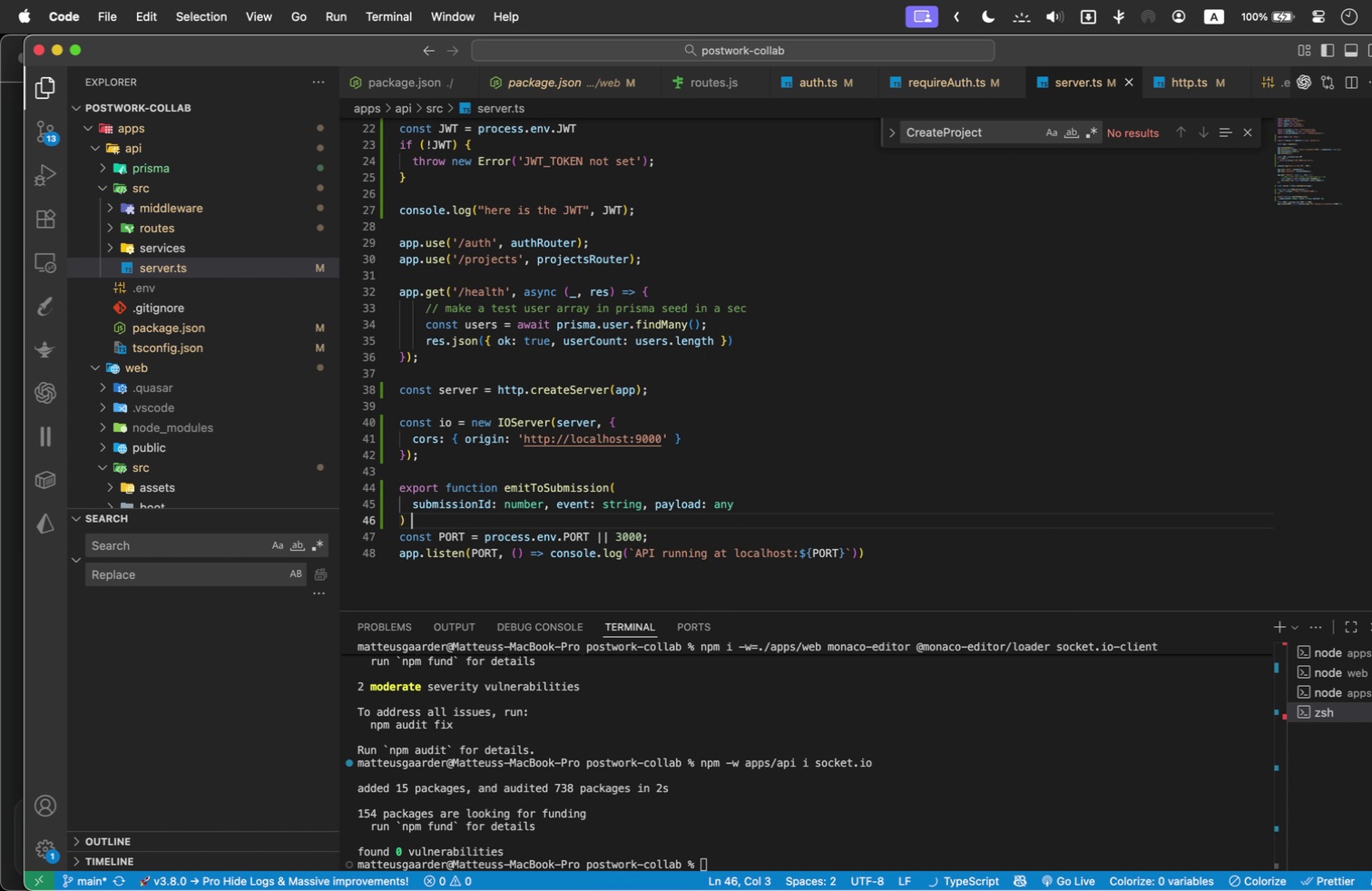 
key(Shift+BracketLeft)
 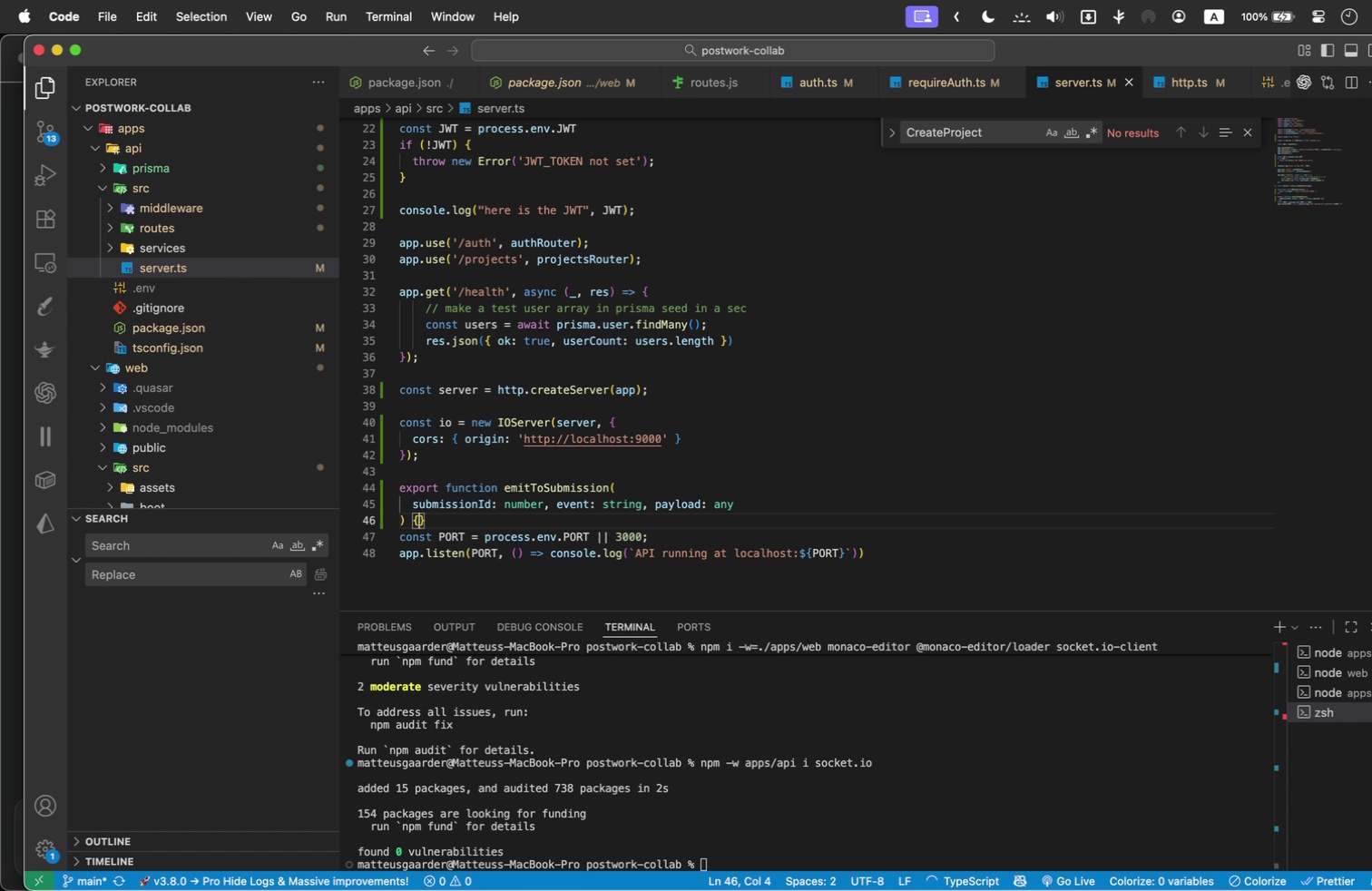 
key(Enter)
 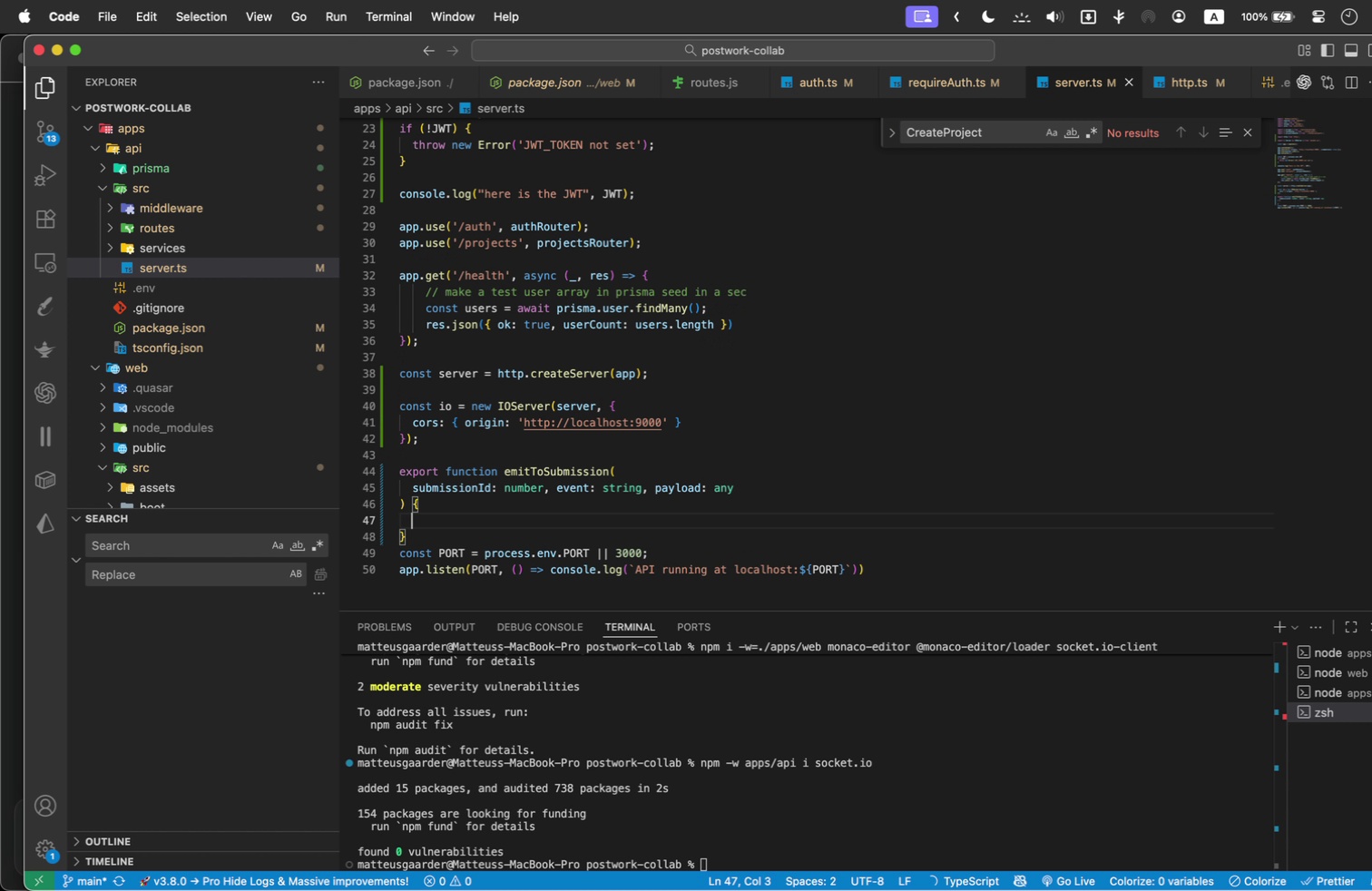 
type(io.to(`suv)
key(Backspace)
type(bmission:$submissionId)
 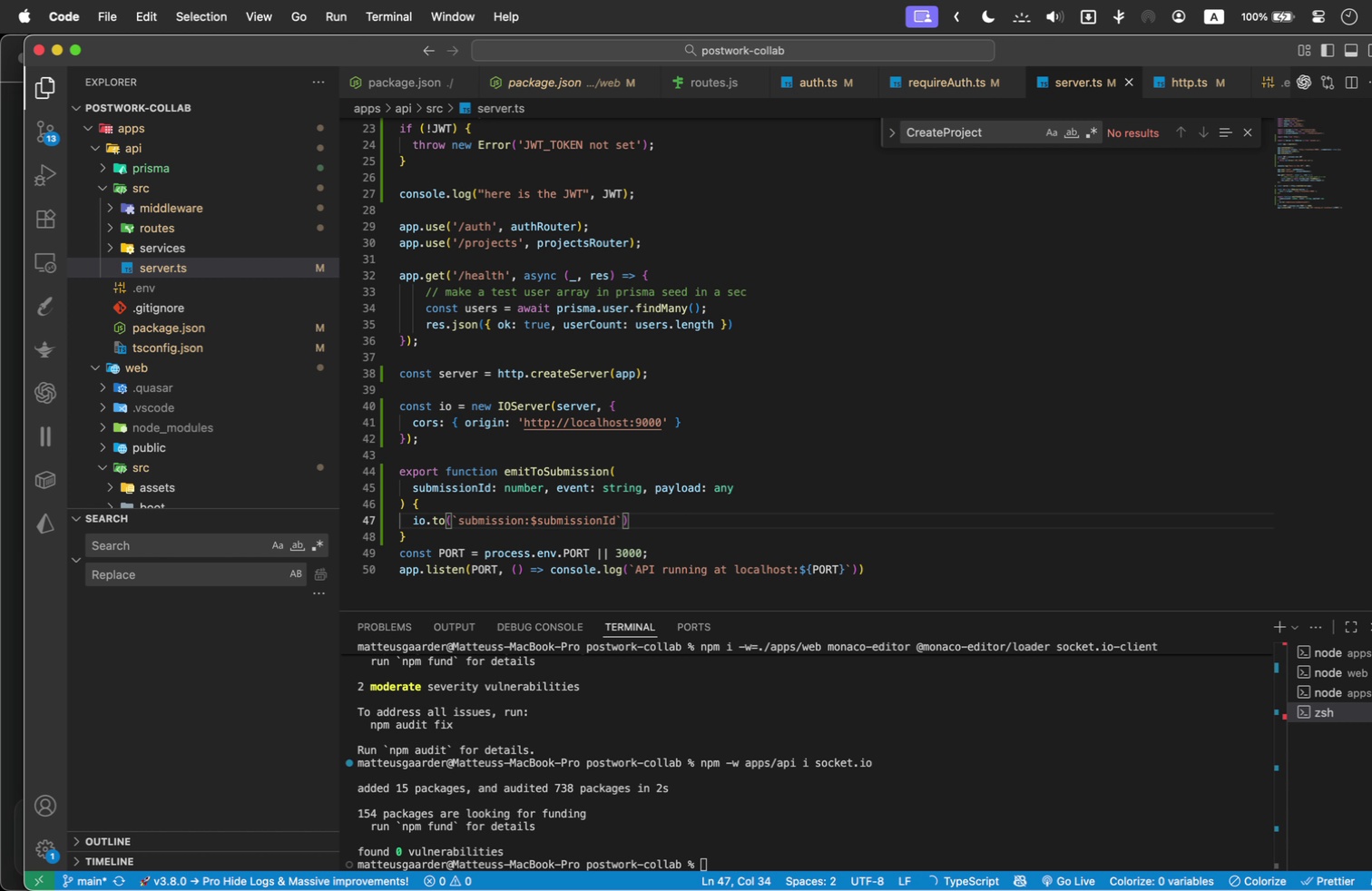 
key(ArrowRight)
 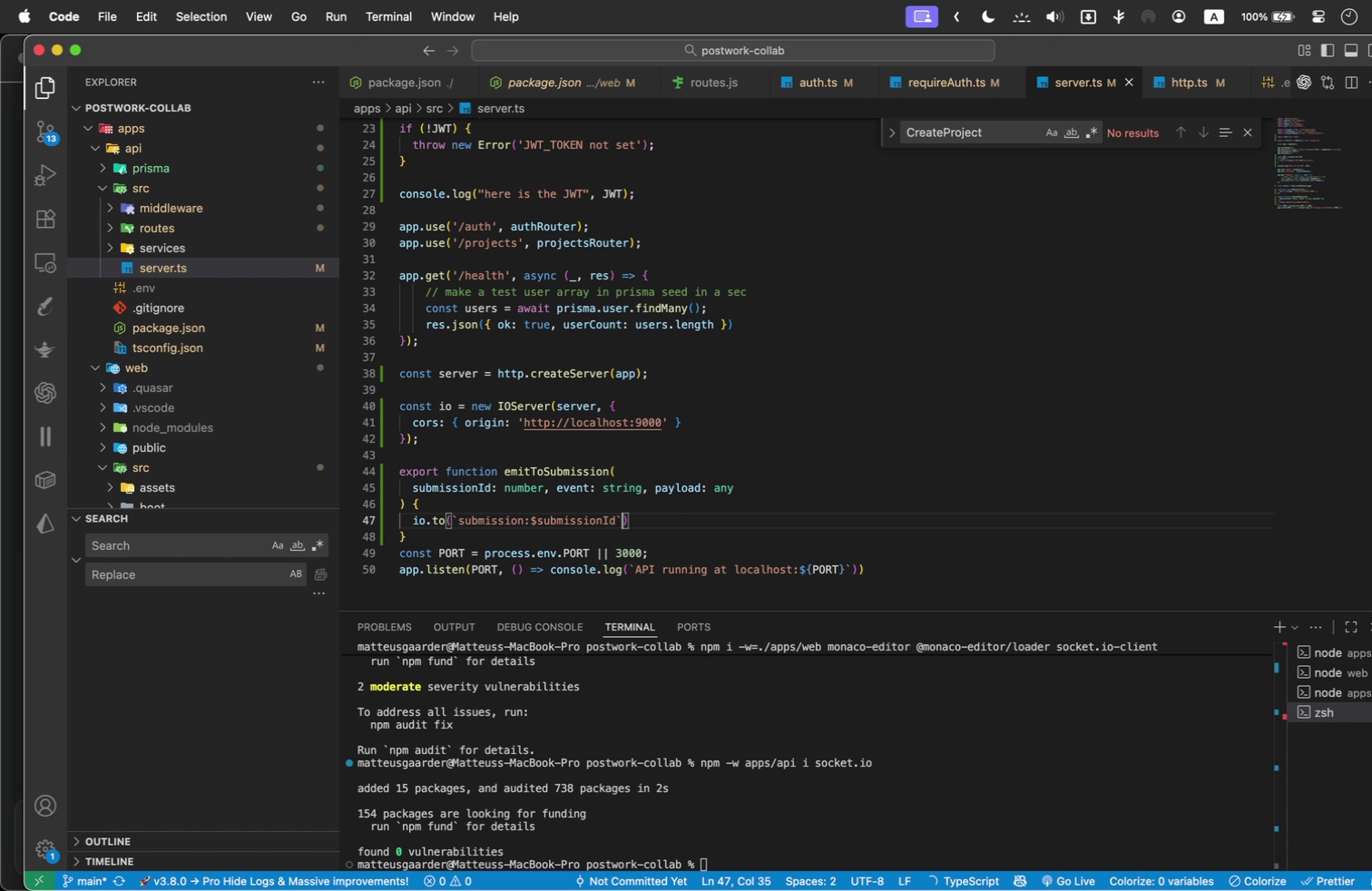 
key(ArrowRight)
 